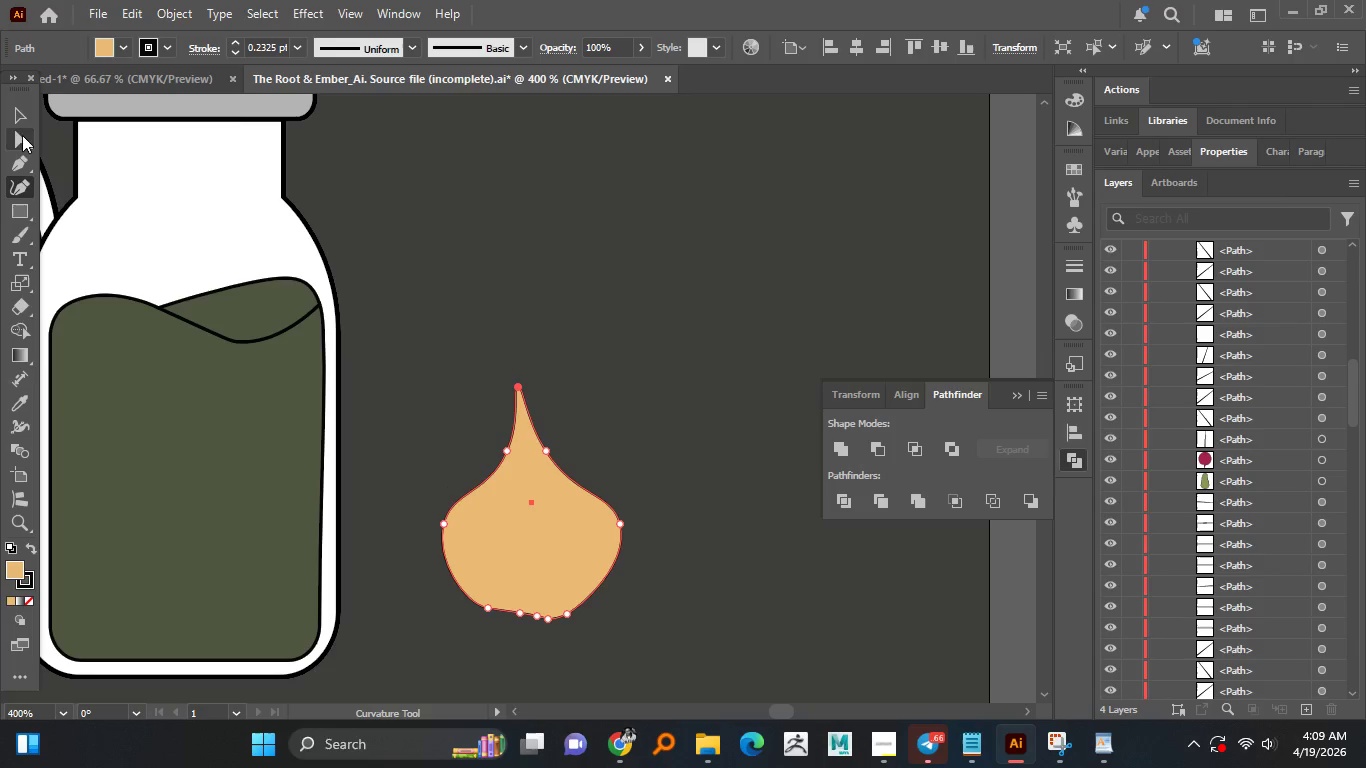 
left_click([22, 122])
 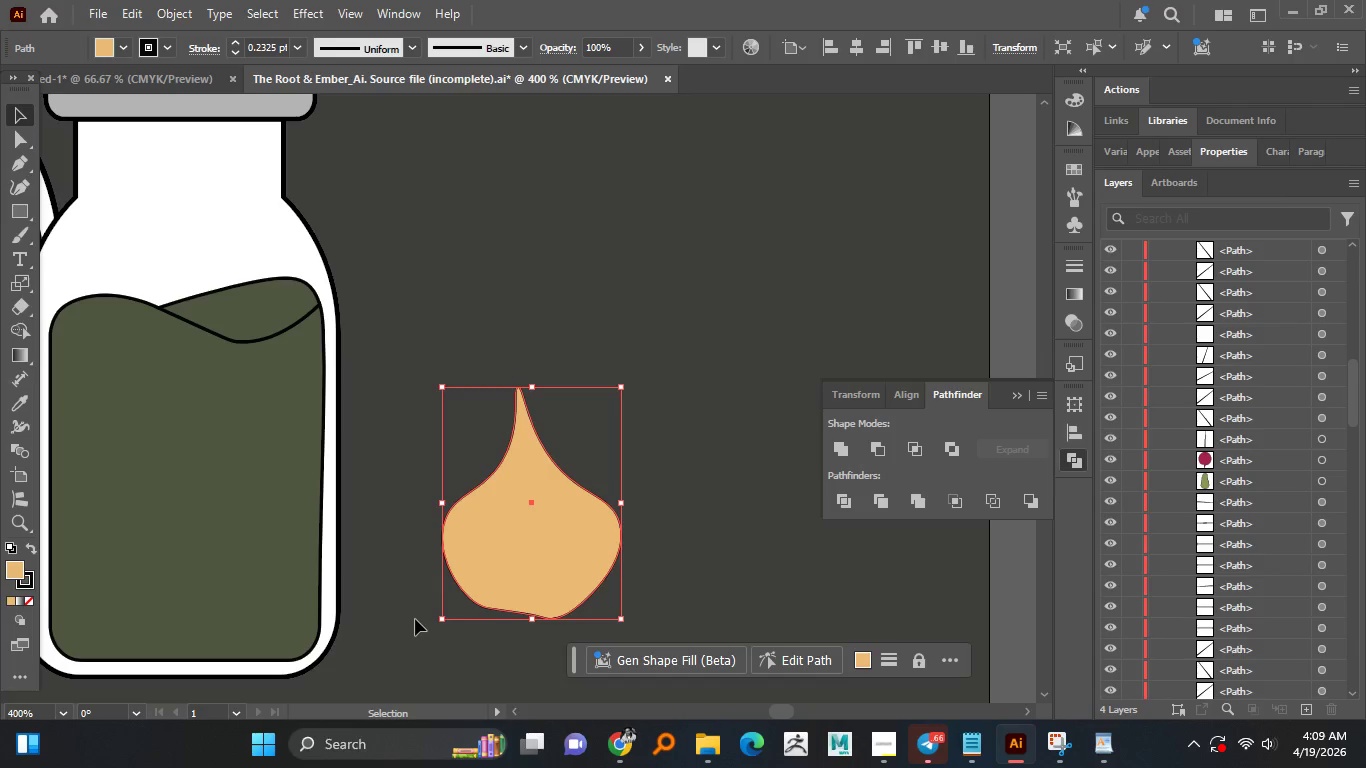 
left_click_drag(start_coordinate=[548, 513], to_coordinate=[600, 508])
 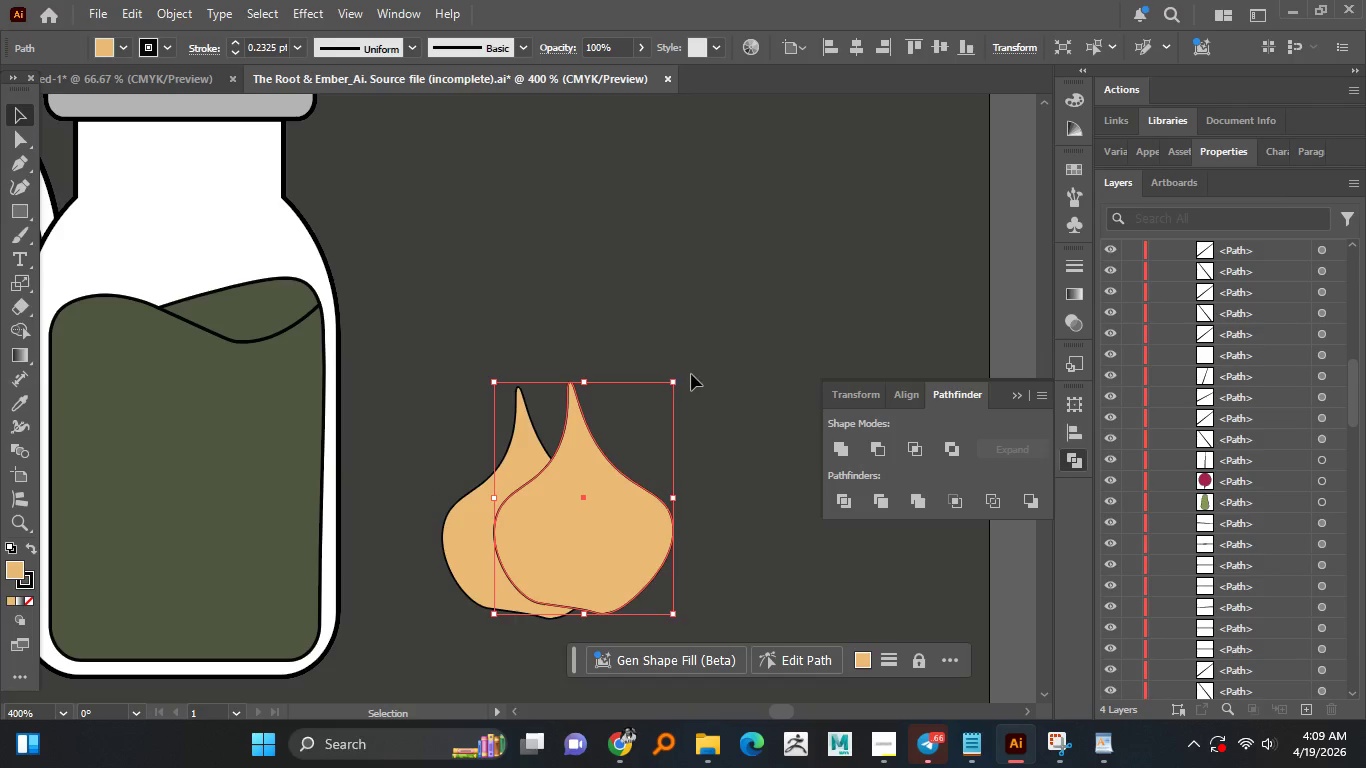 
hold_key(key=AltLeft, duration=0.5)
 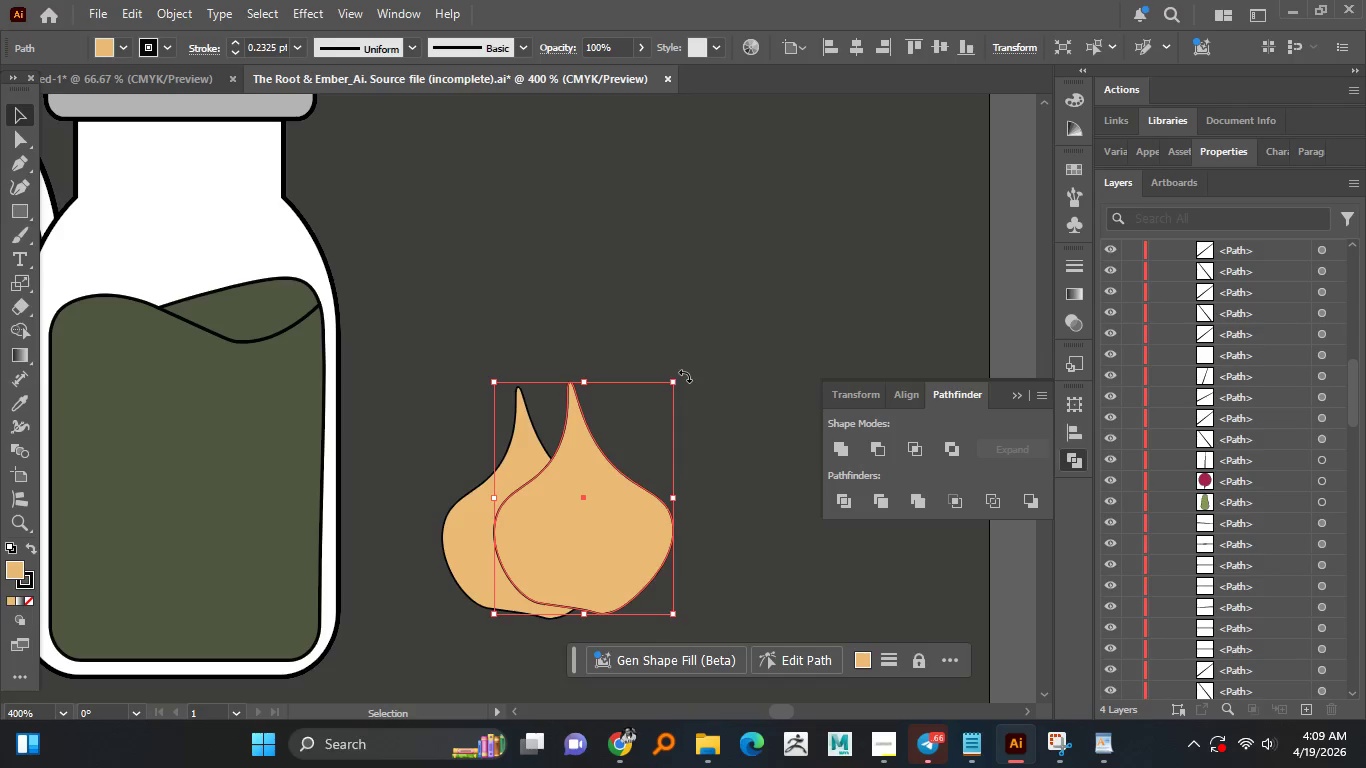 
left_click_drag(start_coordinate=[685, 376], to_coordinate=[712, 533])
 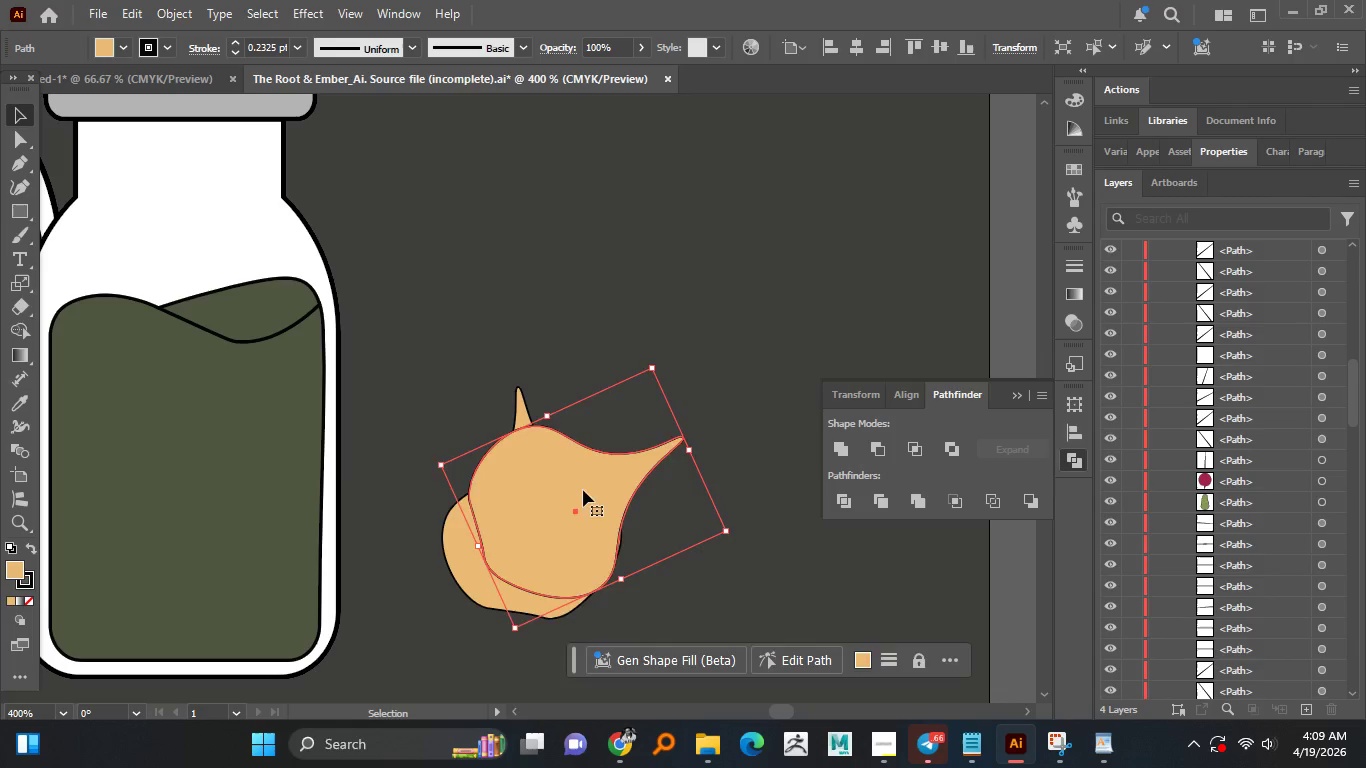 
left_click_drag(start_coordinate=[585, 490], to_coordinate=[609, 517])
 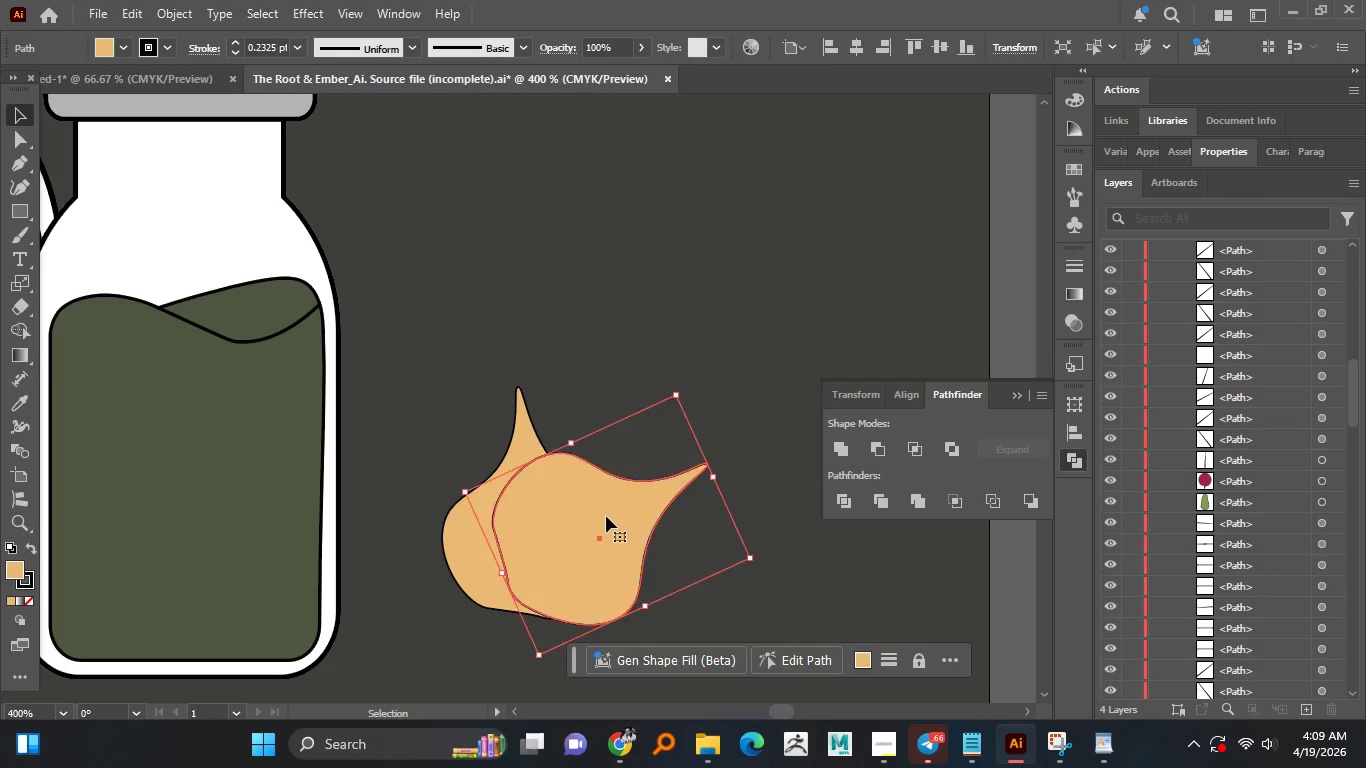 
right_click([606, 516])
 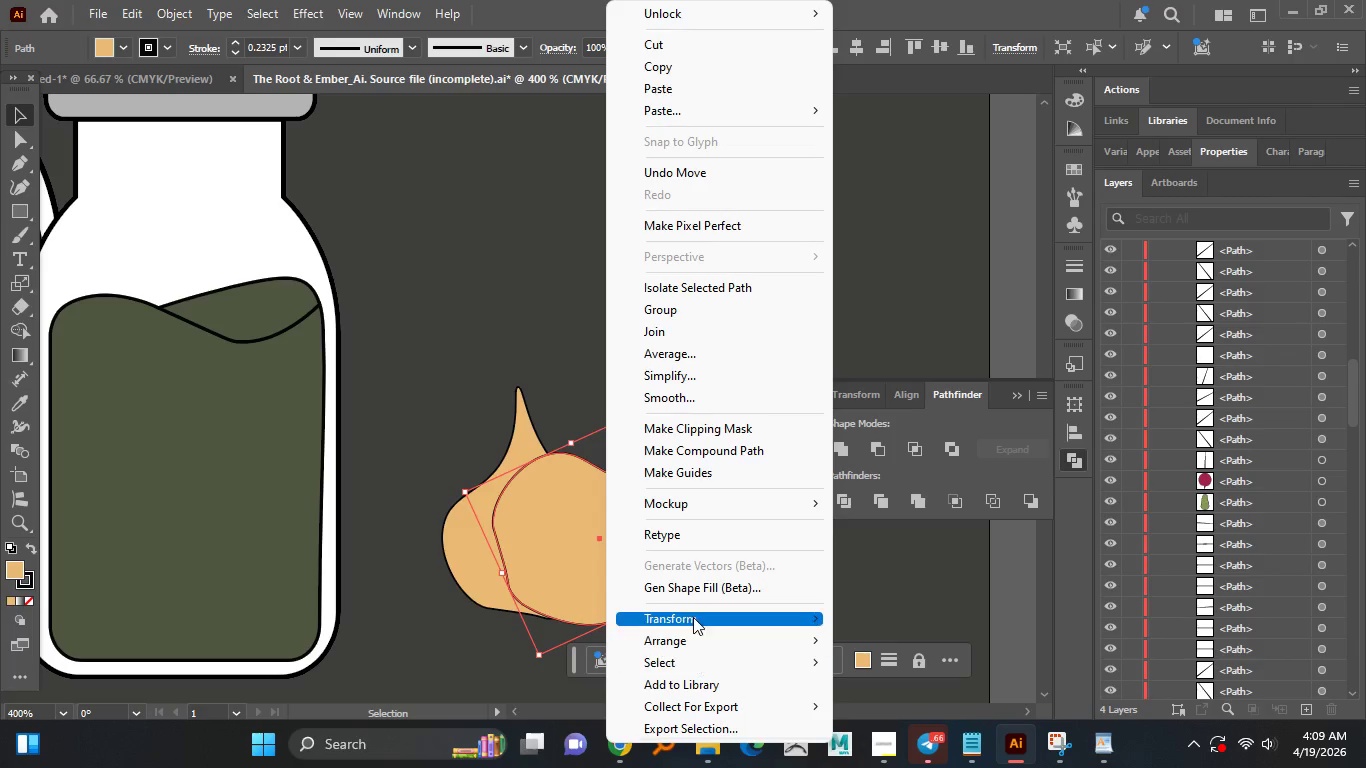 
left_click([693, 615])
 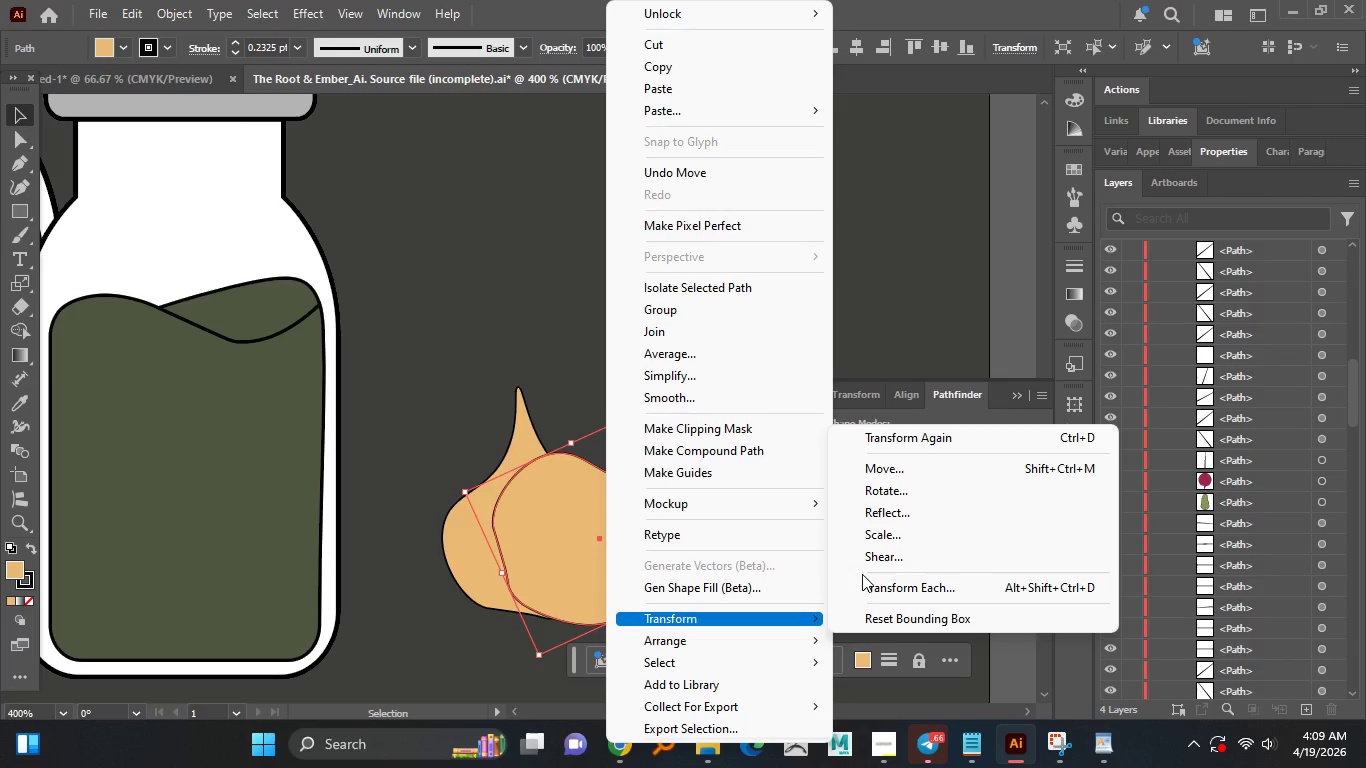 
left_click([773, 644])
 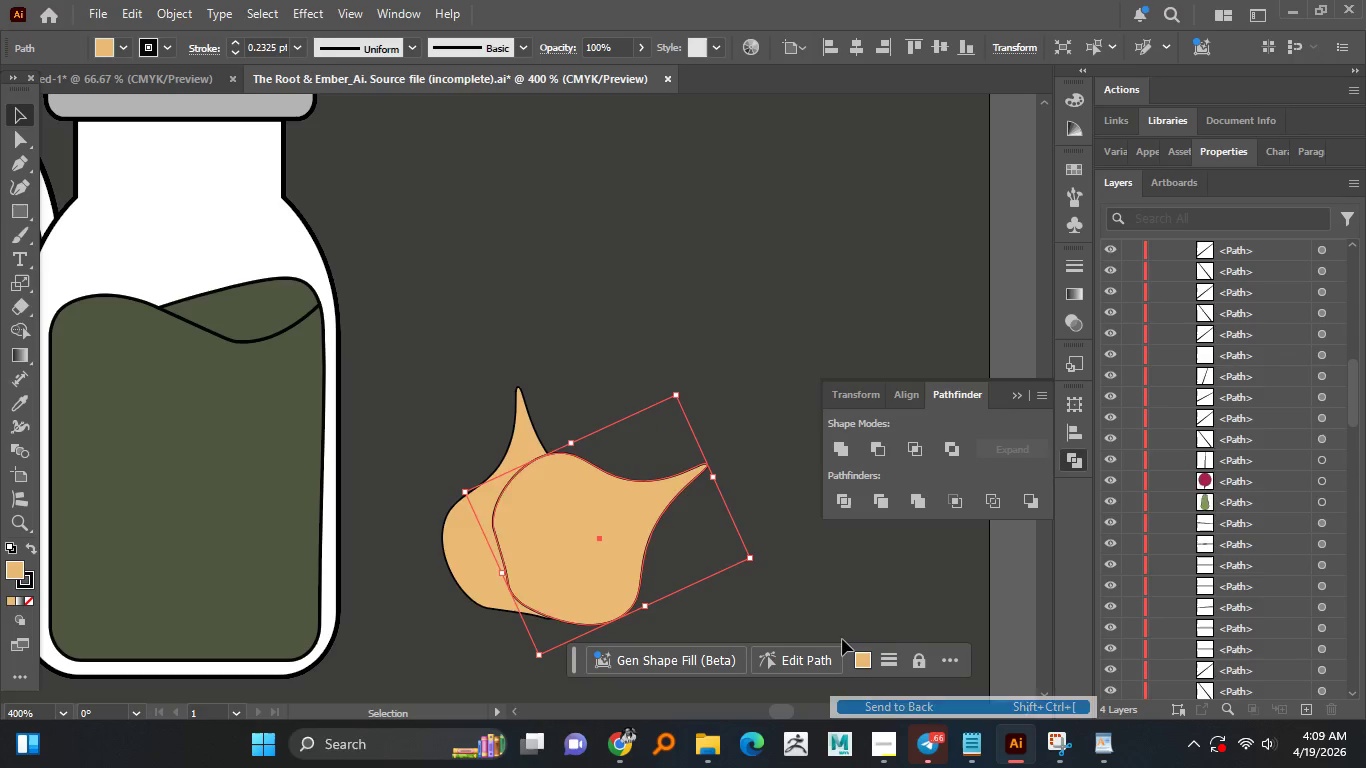 
hold_key(key=AltLeft, duration=1.5)
left_click_drag(start_coordinate=[713, 478], to_coordinate=[697, 494])
 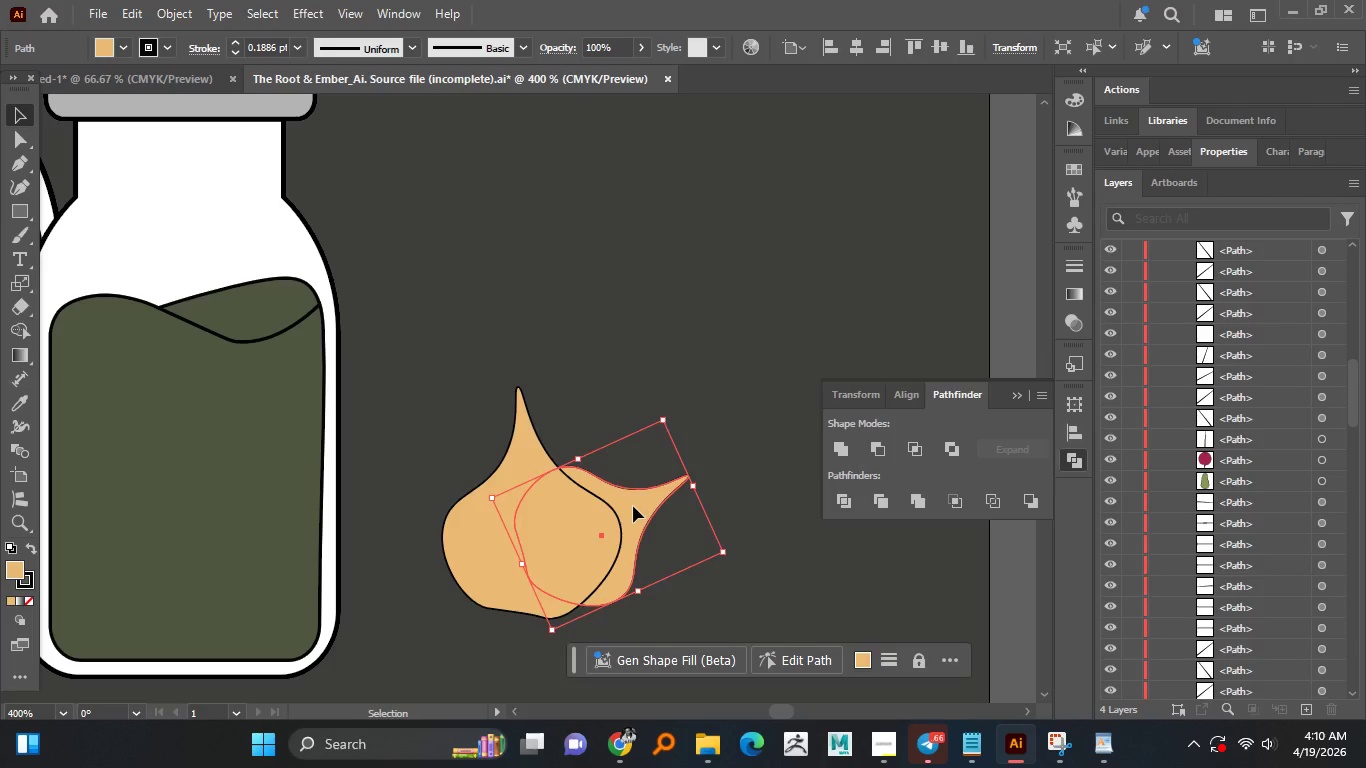 
hold_key(key=AltLeft, duration=1.5)
 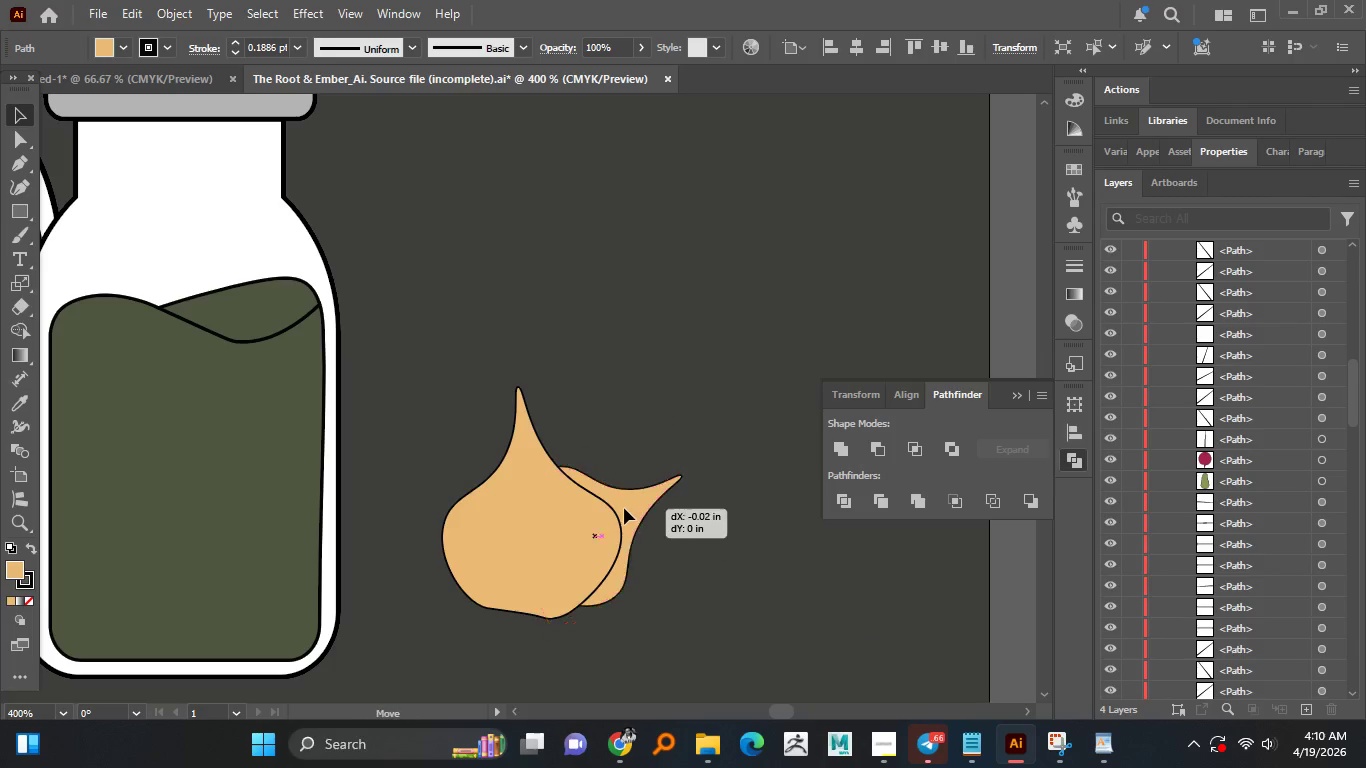 
hold_key(key=ShiftLeft, duration=1.26)
 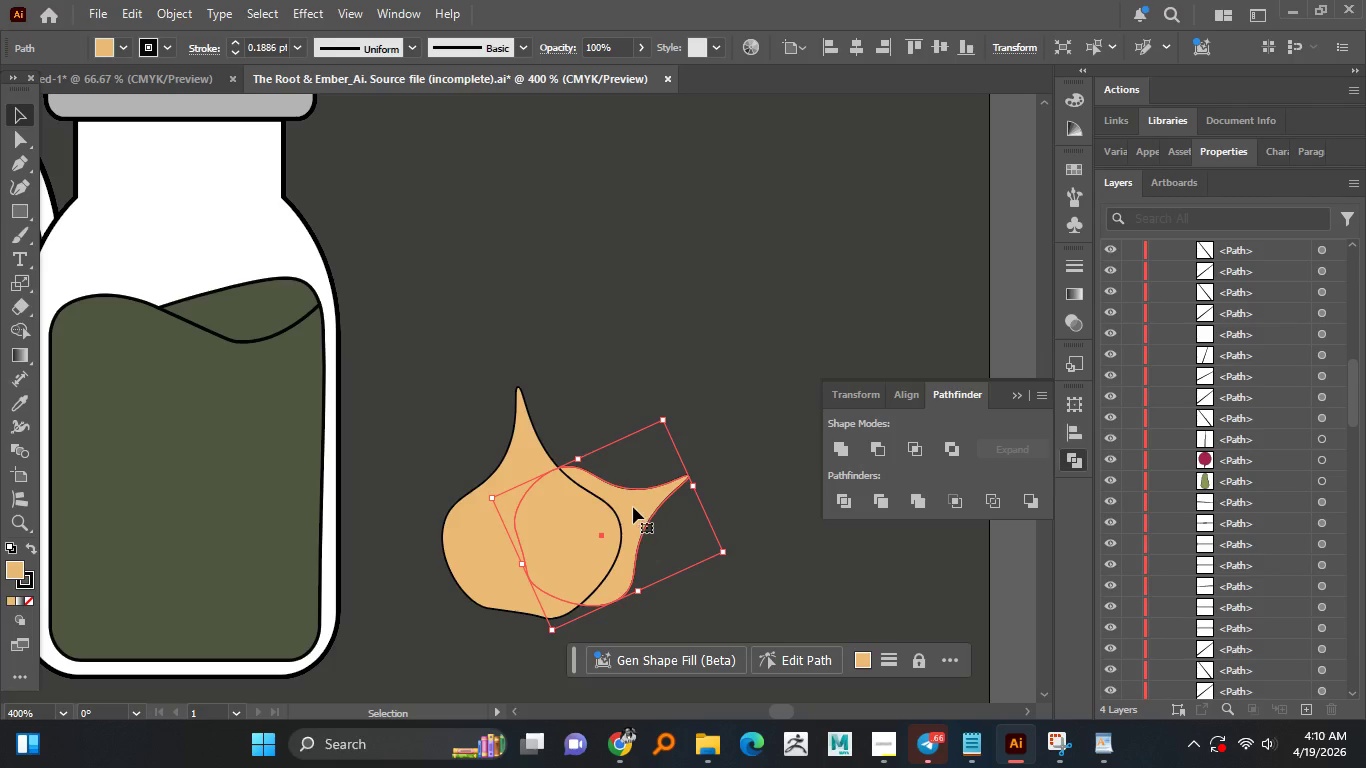 
left_click_drag(start_coordinate=[633, 509], to_coordinate=[677, 506])
 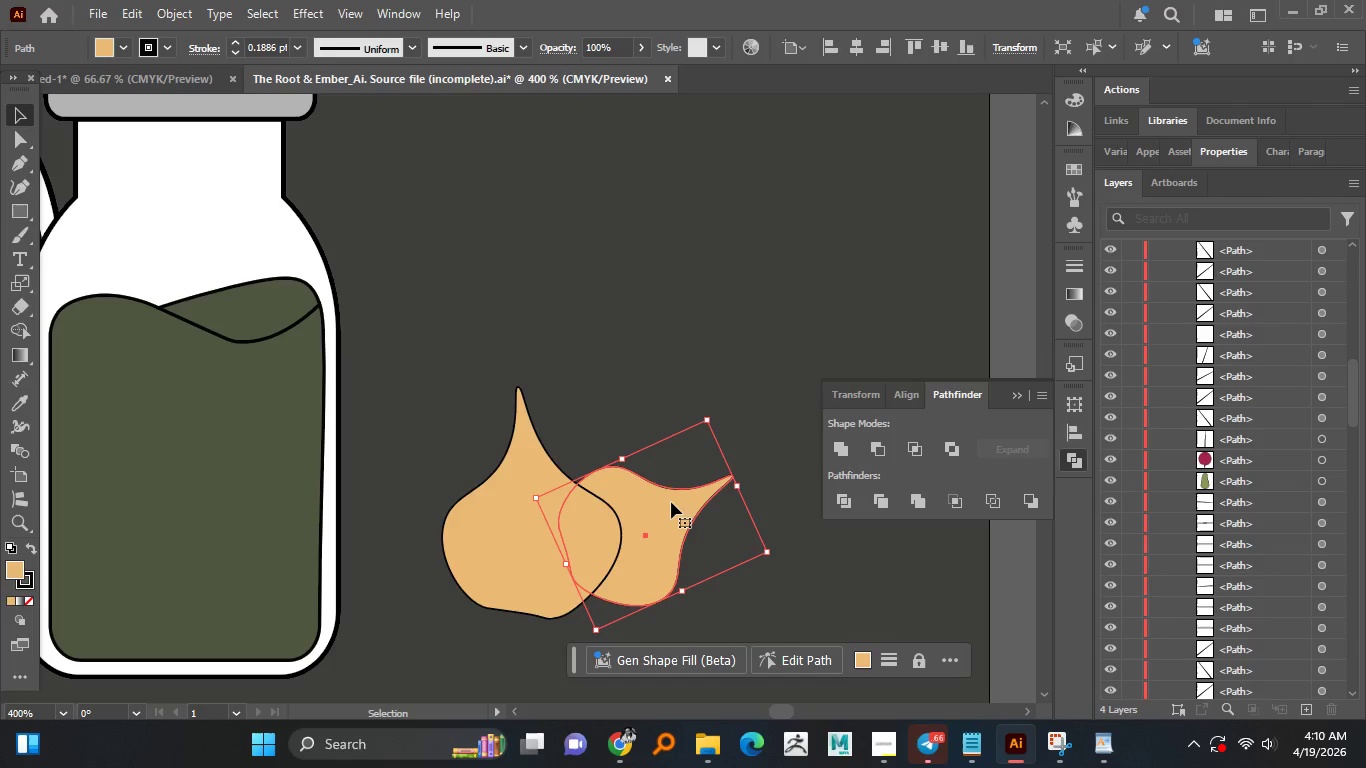 
hold_key(key=AltLeft, duration=9.41)
left_click_drag(start_coordinate=[669, 496], to_coordinate=[602, 421])
 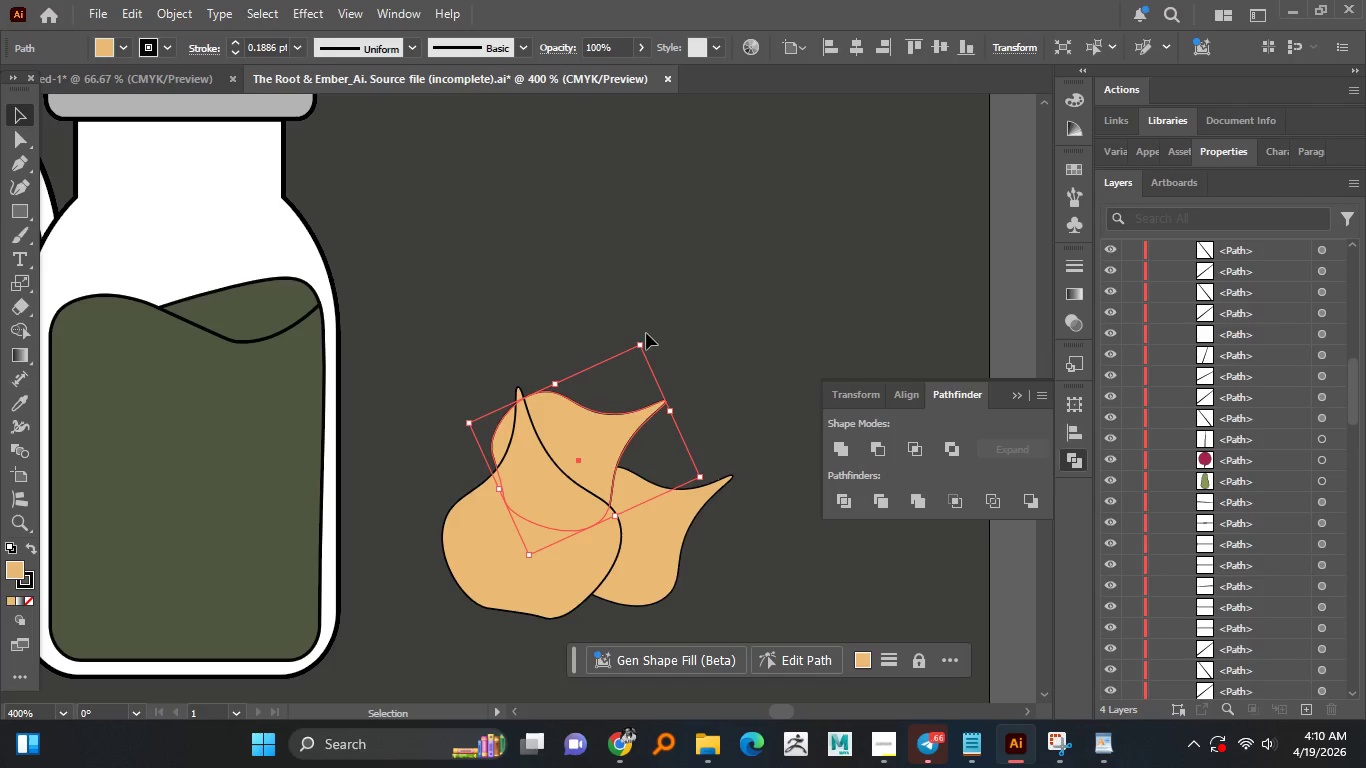 
left_click_drag(start_coordinate=[644, 334], to_coordinate=[537, 324])
 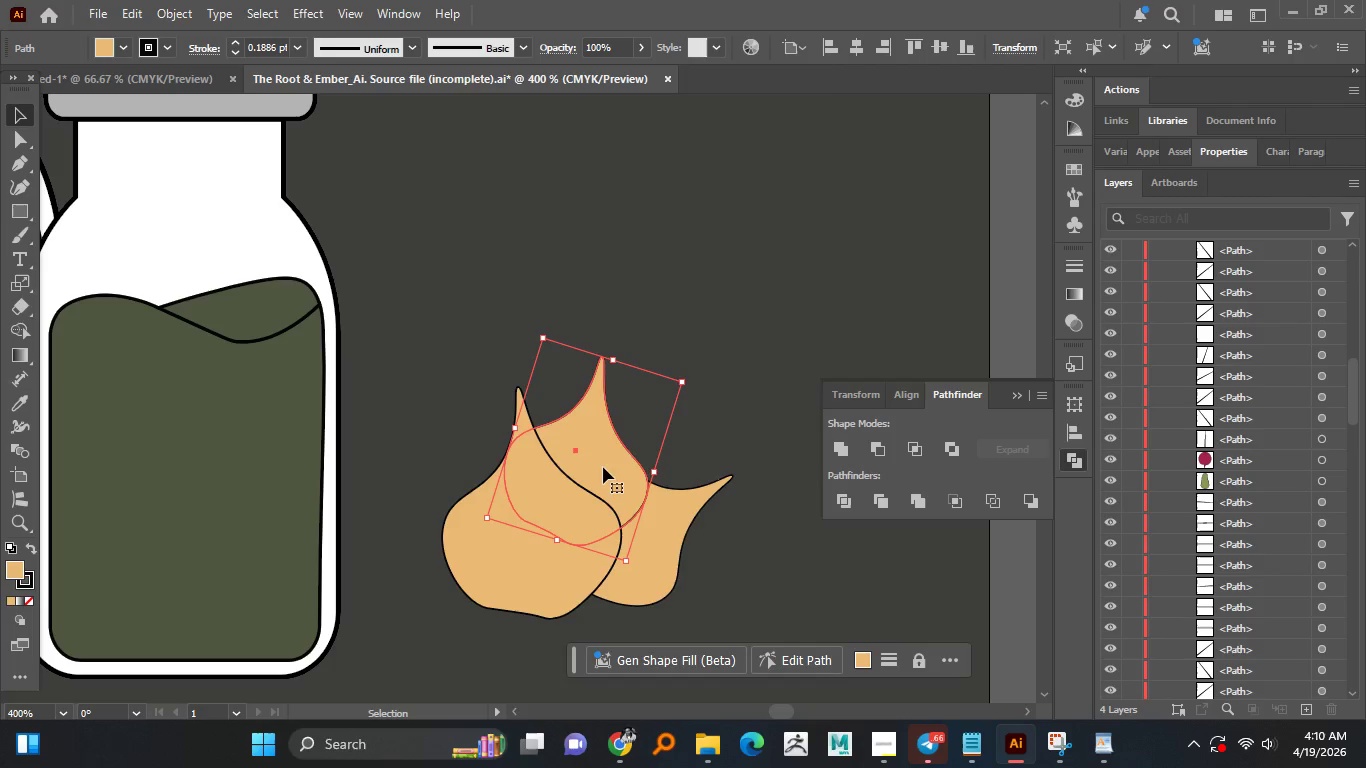 
right_click([603, 467])
 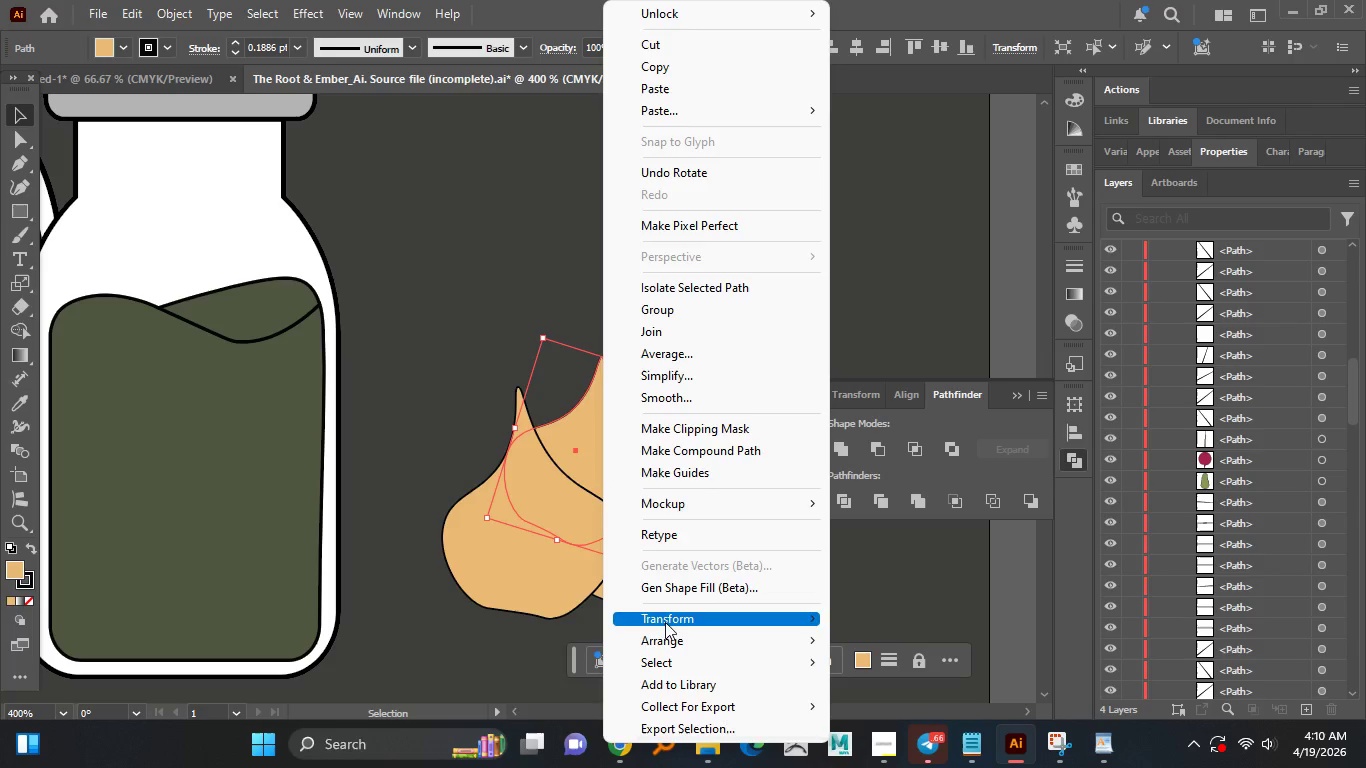 
left_click([663, 632])
 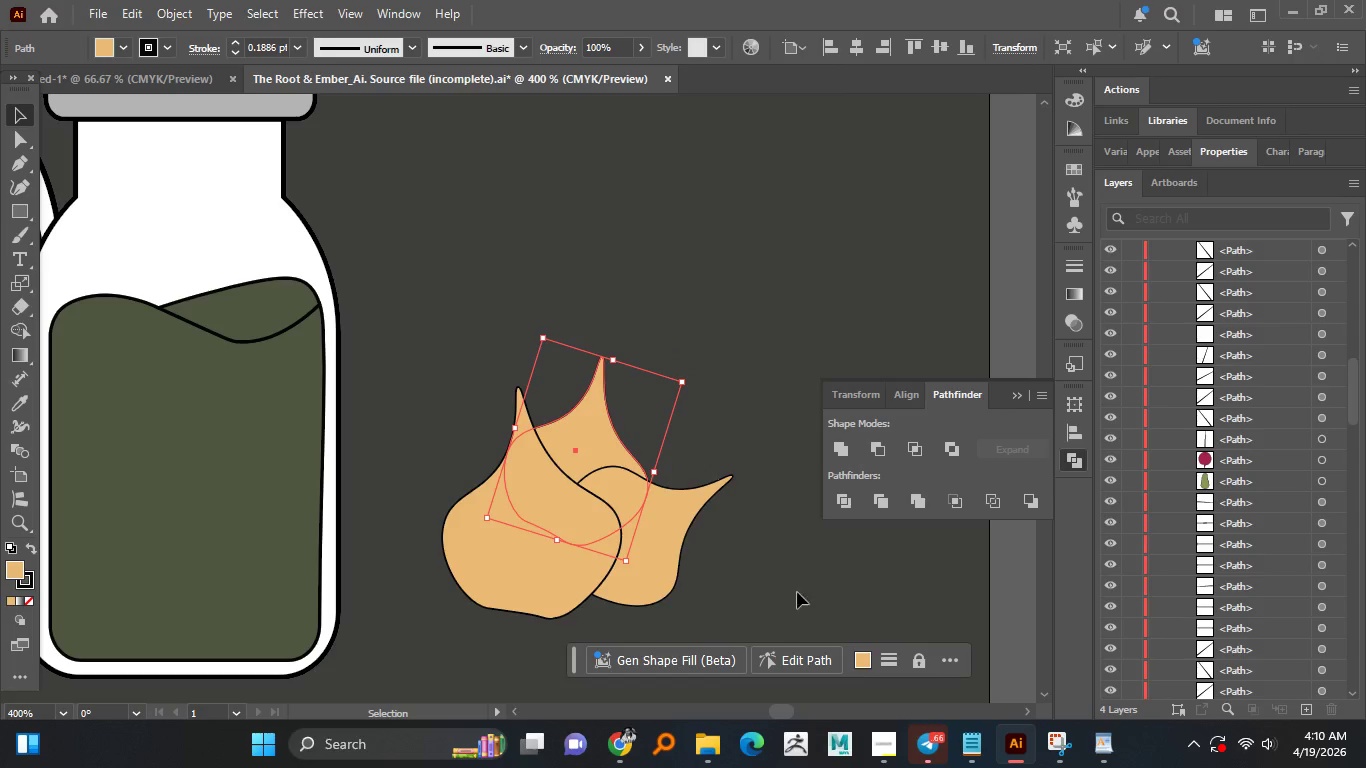 
left_click_drag(start_coordinate=[595, 448], to_coordinate=[582, 443])
 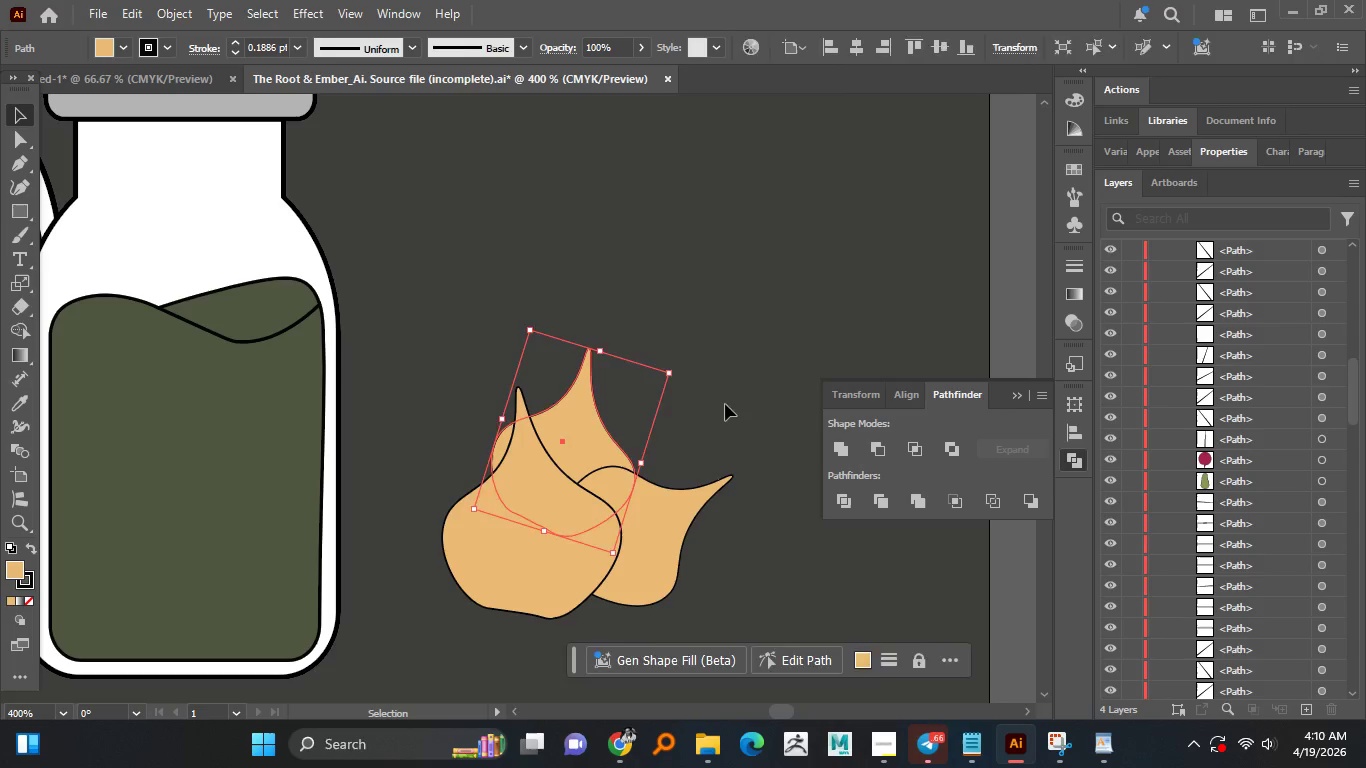 
hold_key(key=AltLeft, duration=1.12)
scroll: coordinate [676, 424], scroll_direction: down, amount: 1.0
 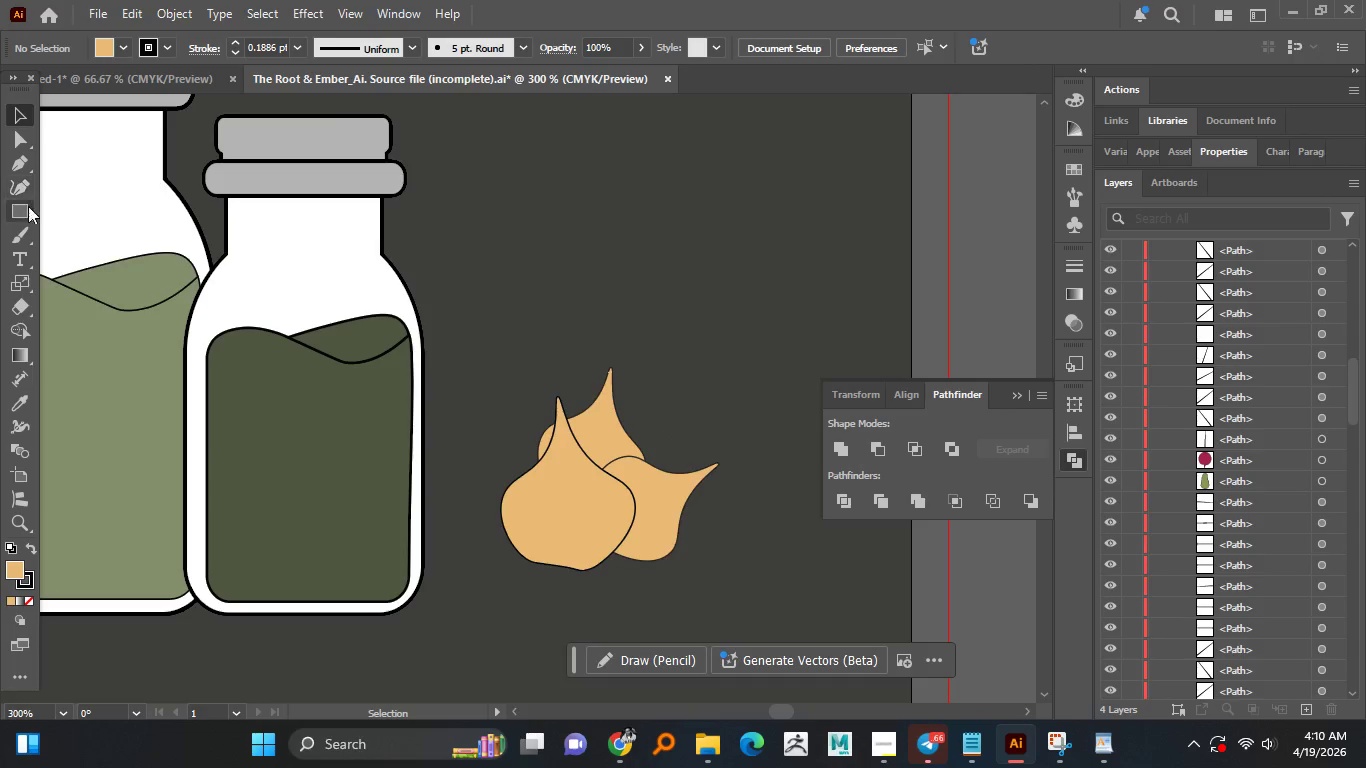 
right_click([24, 208])
 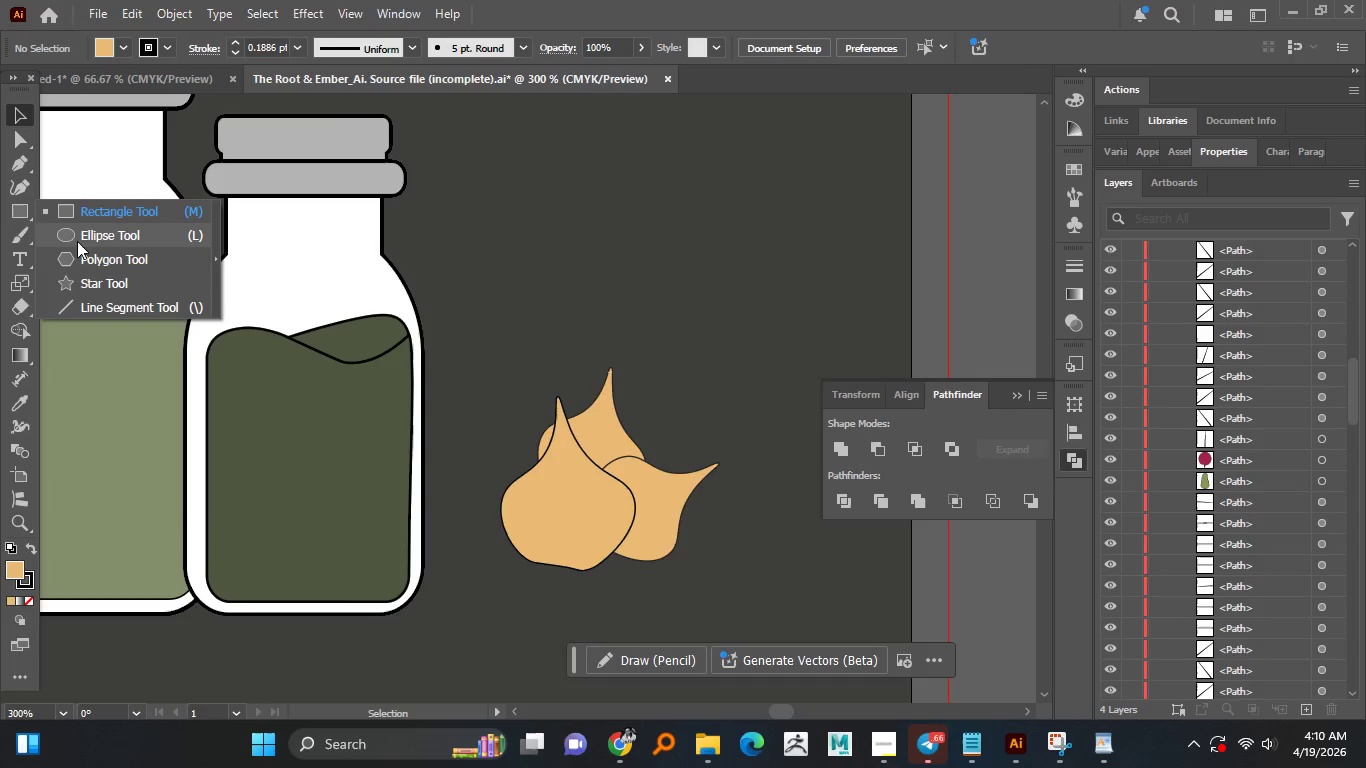 
left_click([77, 241])
 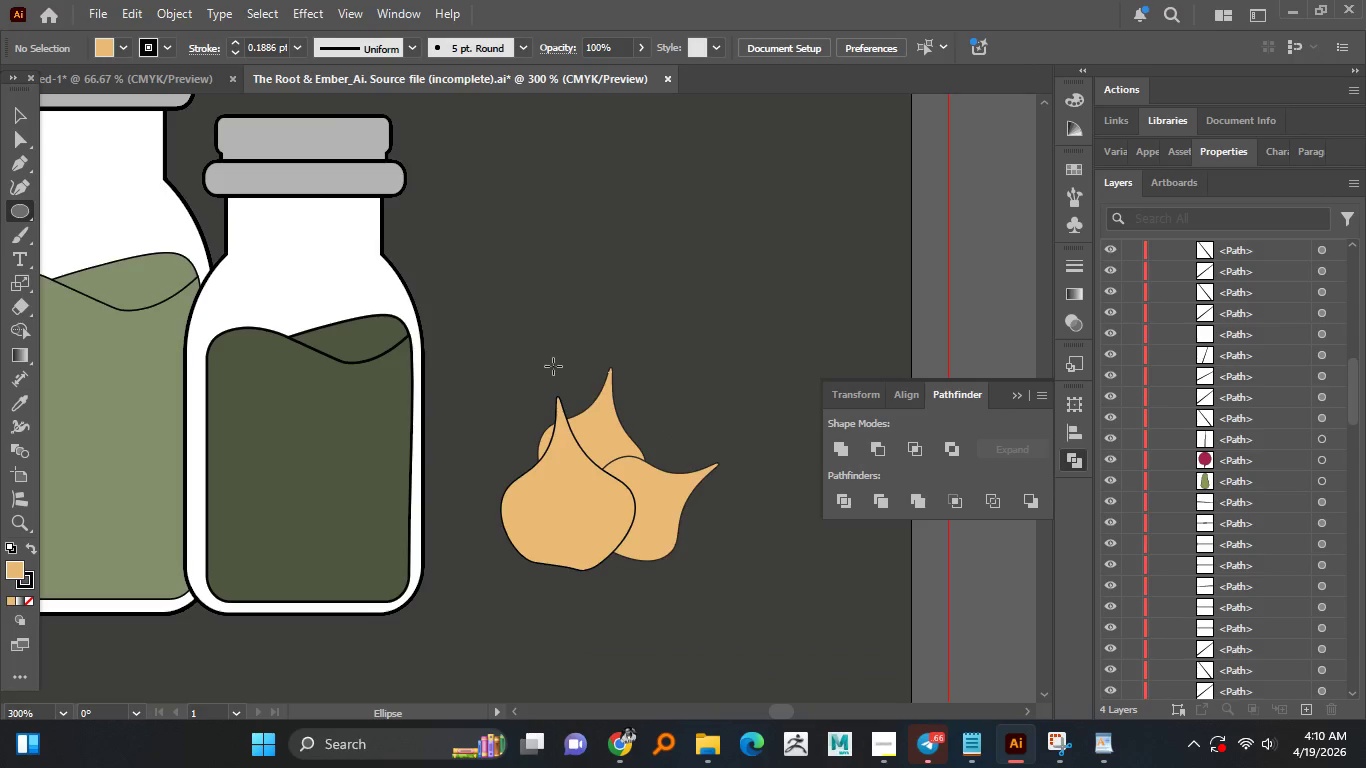 
hold_key(key=AltLeft, duration=0.75)
scroll: coordinate [582, 409], scroll_direction: up, amount: 2.0
 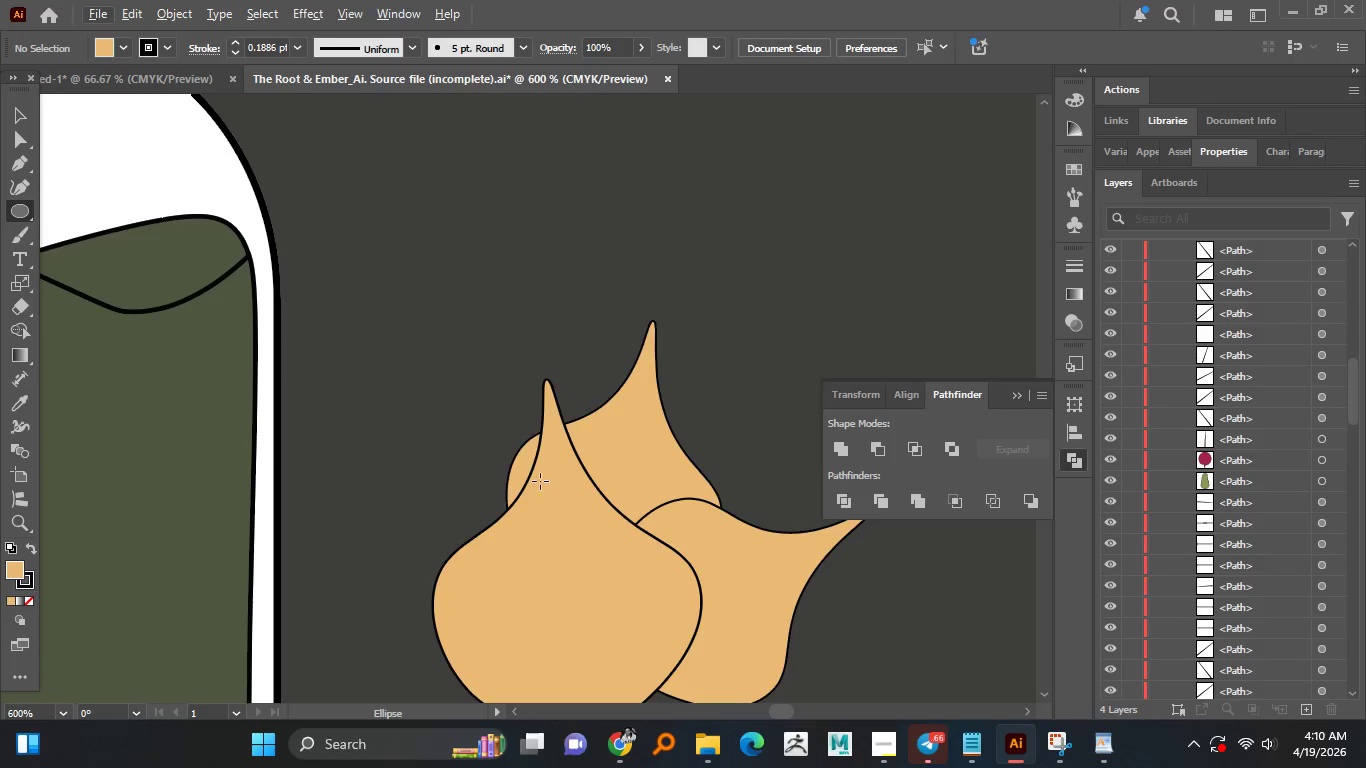 
left_click_drag(start_coordinate=[543, 478], to_coordinate=[553, 493])
 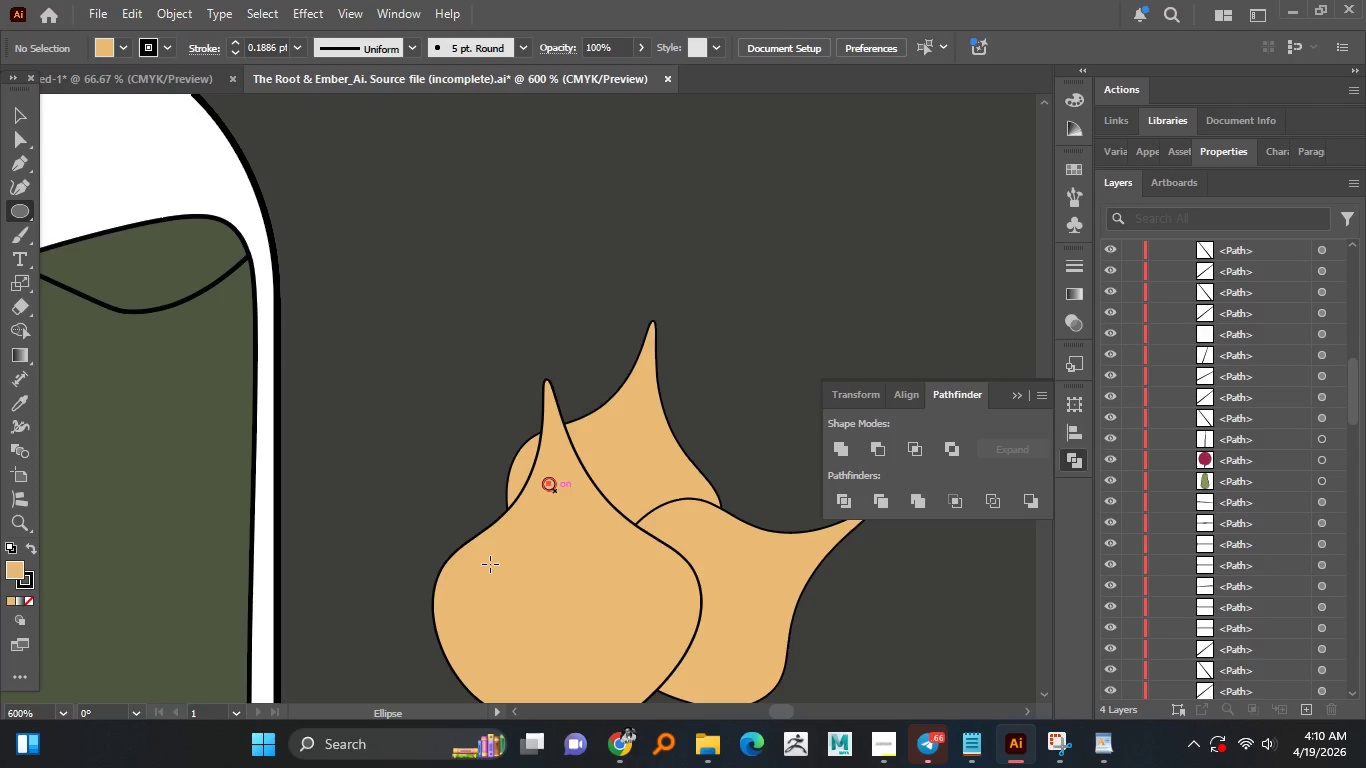 
hold_key(key=ShiftLeft, duration=1.52)
 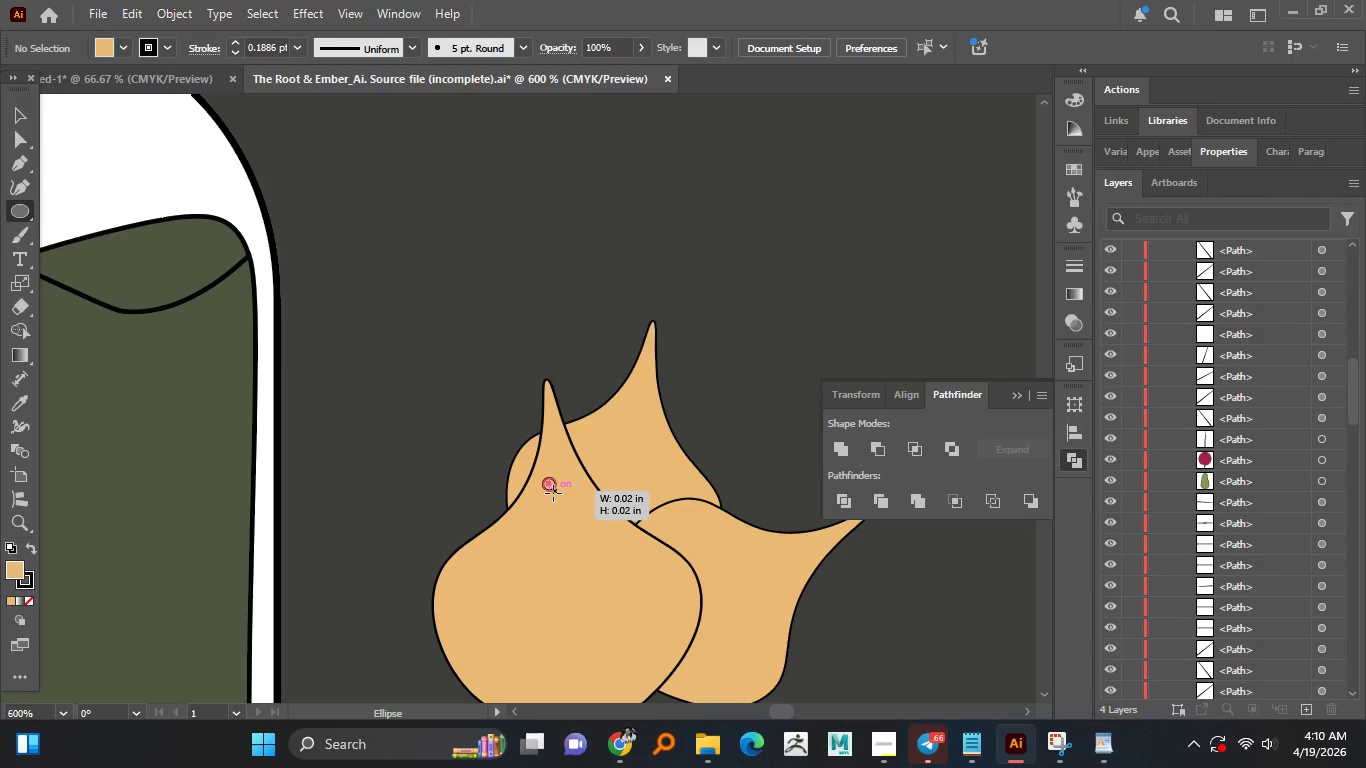 
hold_key(key=ShiftLeft, duration=0.69)
 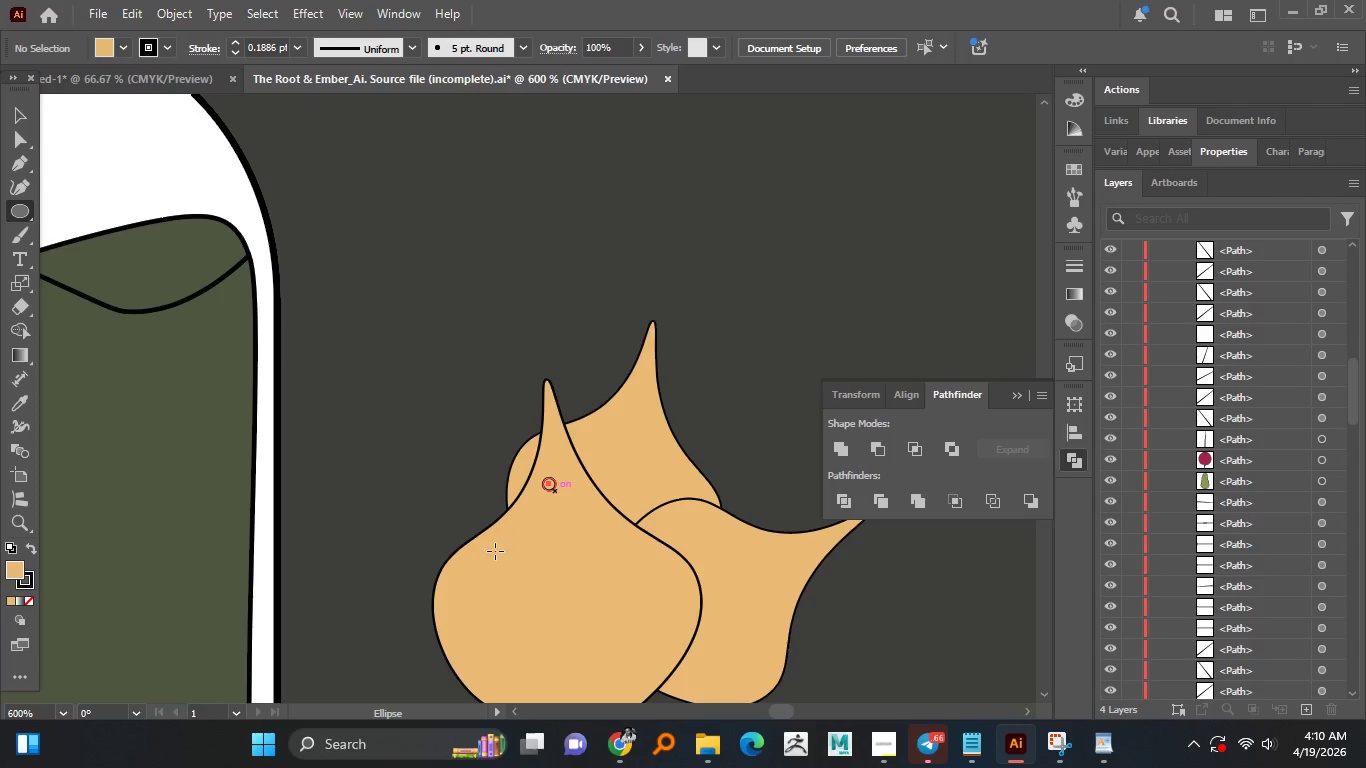 
hold_key(key=ShiftLeft, duration=1.52)
left_click_drag(start_coordinate=[487, 566], to_coordinate=[491, 587])
 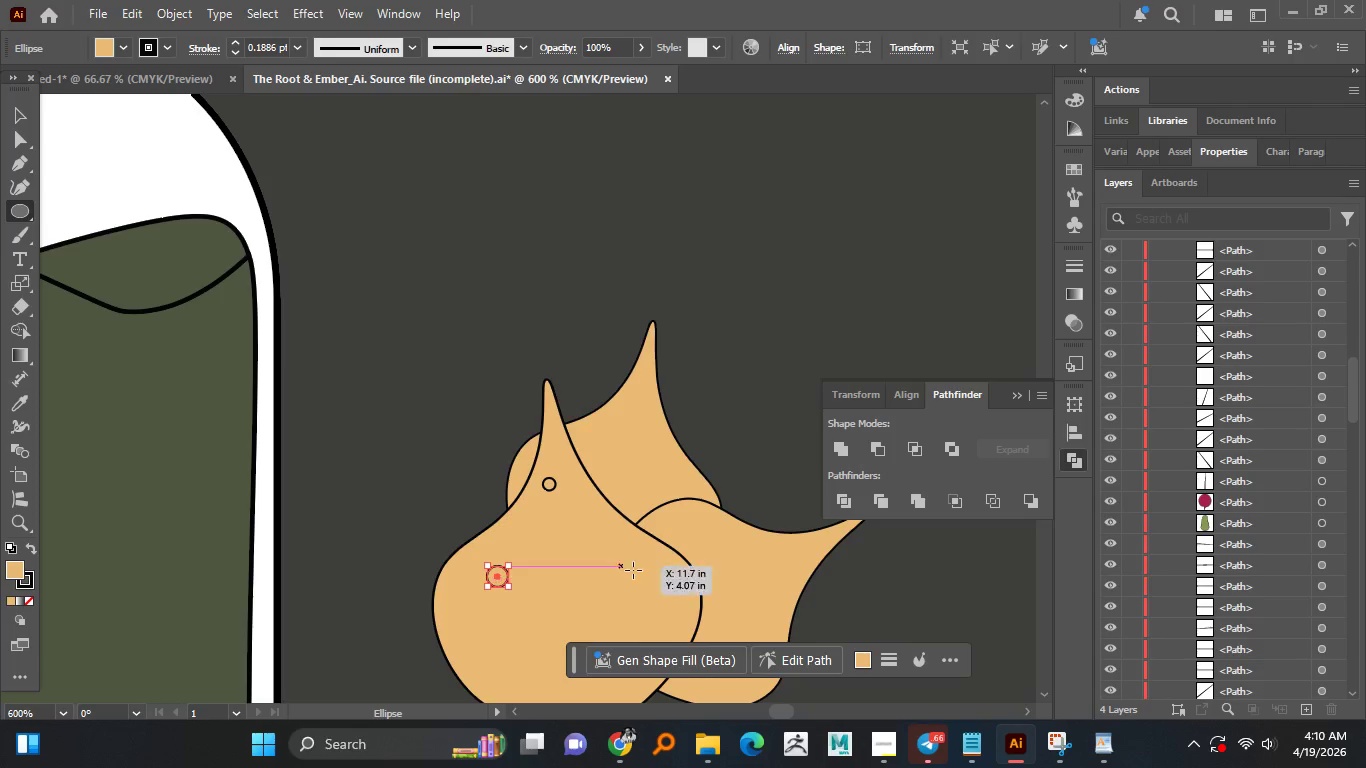 
hold_key(key=ShiftLeft, duration=1.5)
left_click_drag(start_coordinate=[560, 638], to_coordinate=[559, 652])
 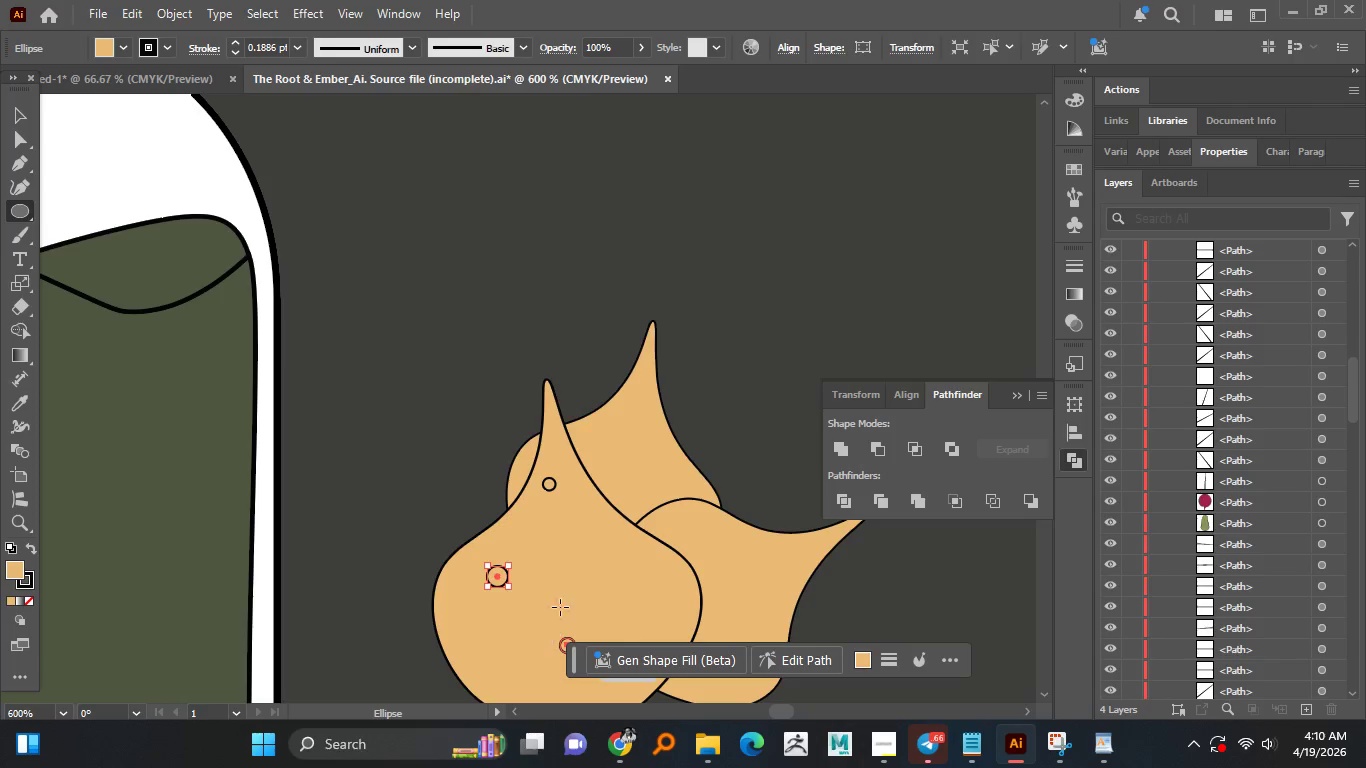 
hold_key(key=ShiftLeft, duration=1.5)
left_click_drag(start_coordinate=[571, 565], to_coordinate=[575, 576])
 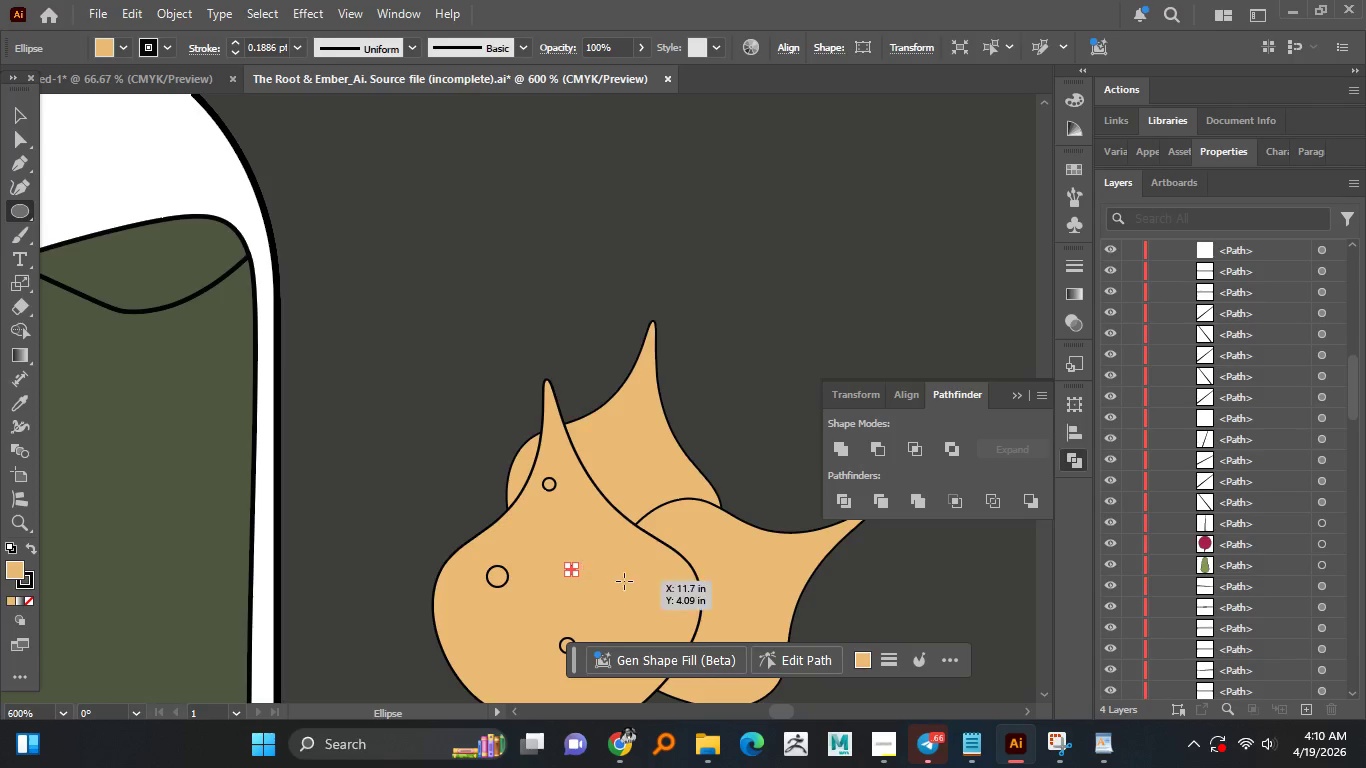 
left_click_drag(start_coordinate=[633, 585], to_coordinate=[634, 594])
 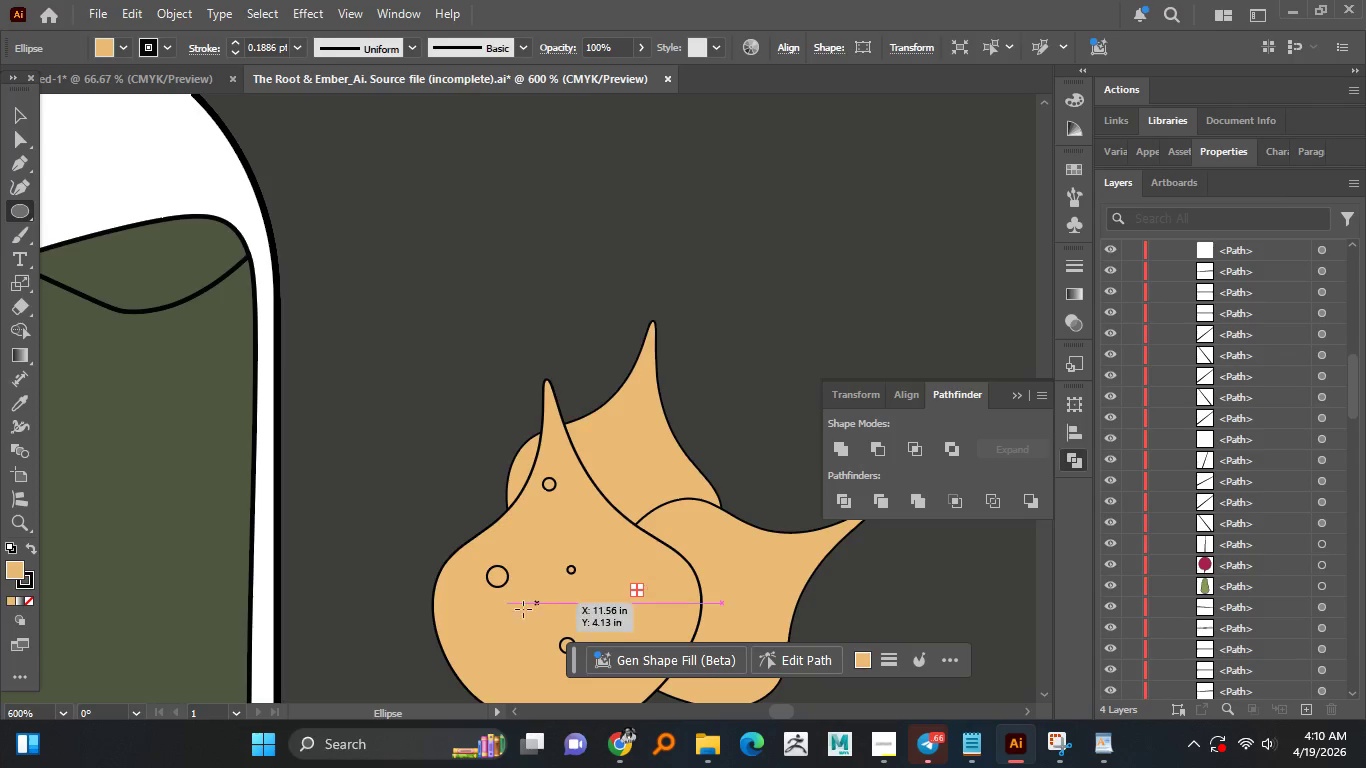 
hold_key(key=ShiftLeft, duration=1.52)
left_click_drag(start_coordinate=[503, 628], to_coordinate=[515, 638])
 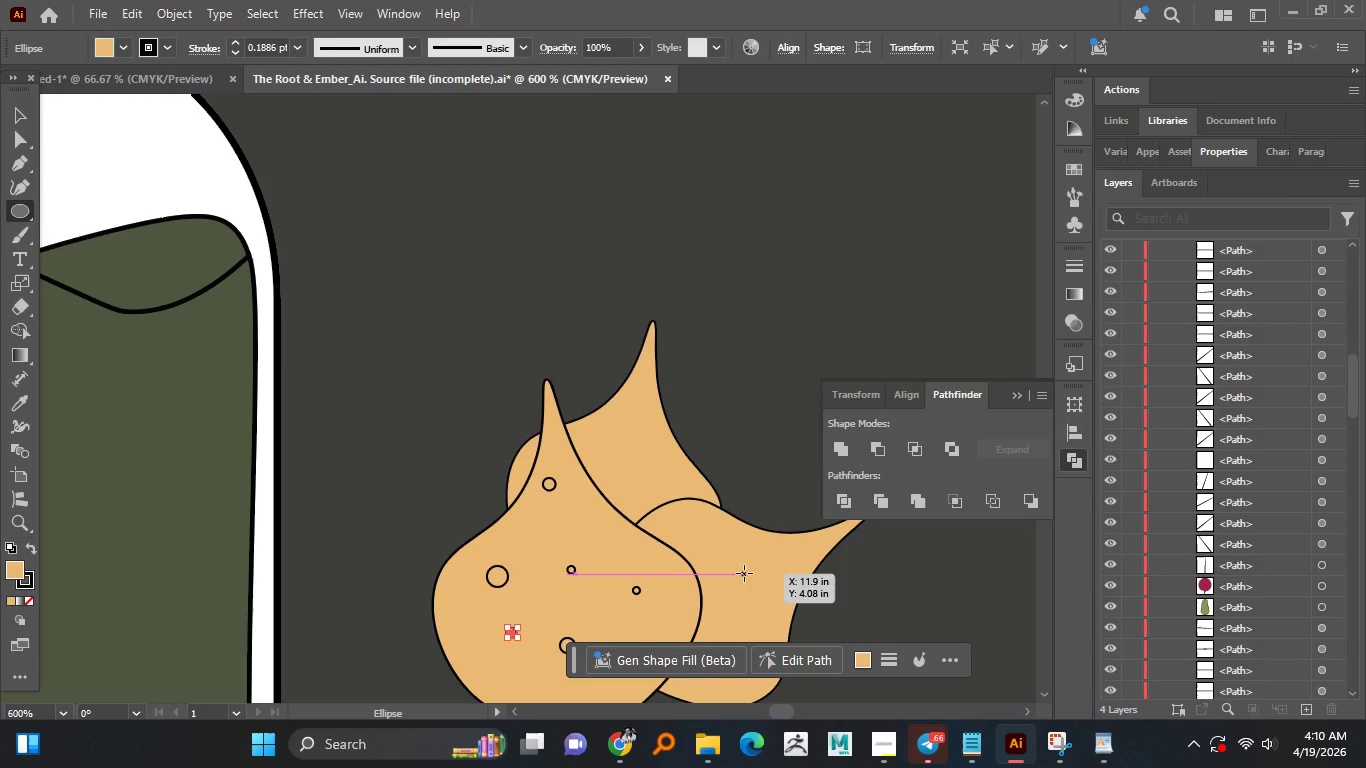 
left_click_drag(start_coordinate=[744, 572], to_coordinate=[747, 592])
 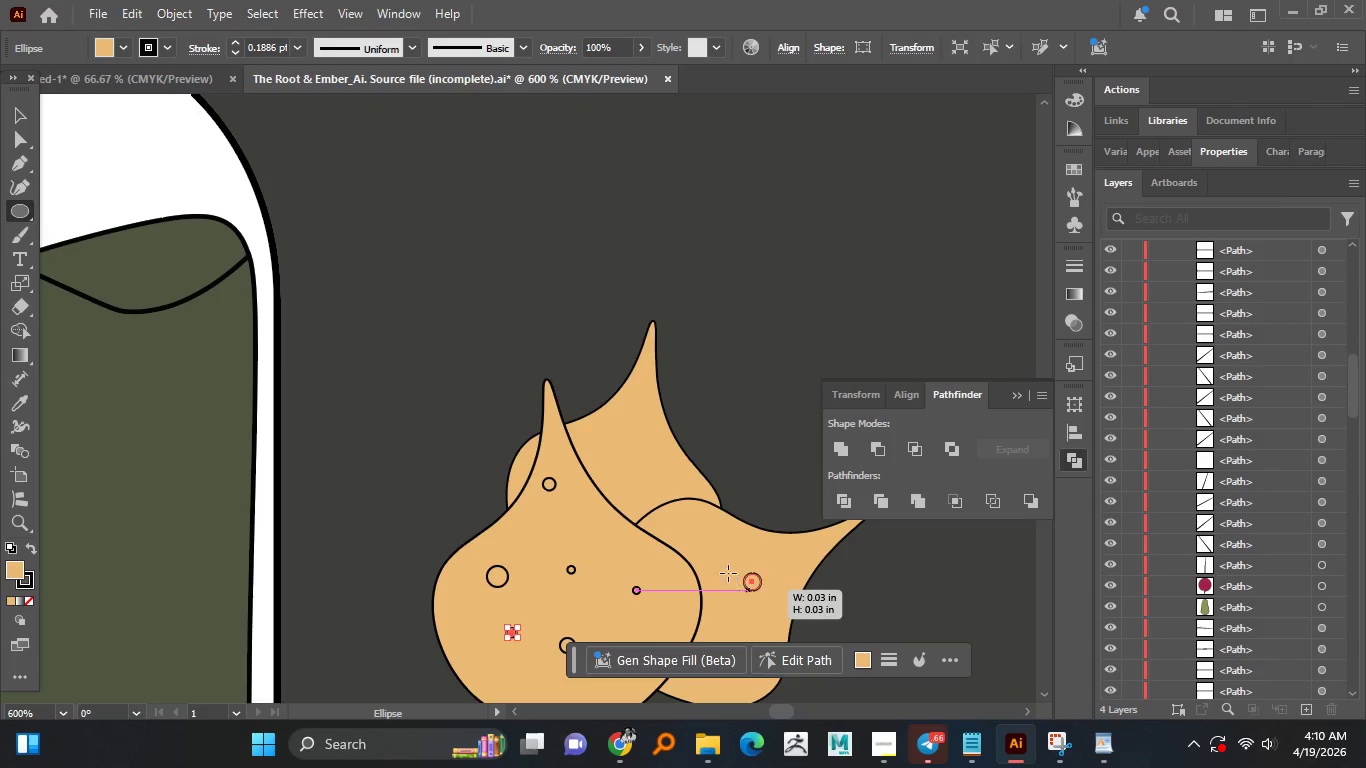 
hold_key(key=ShiftLeft, duration=1.5)
left_click_drag(start_coordinate=[711, 540], to_coordinate=[716, 550])
 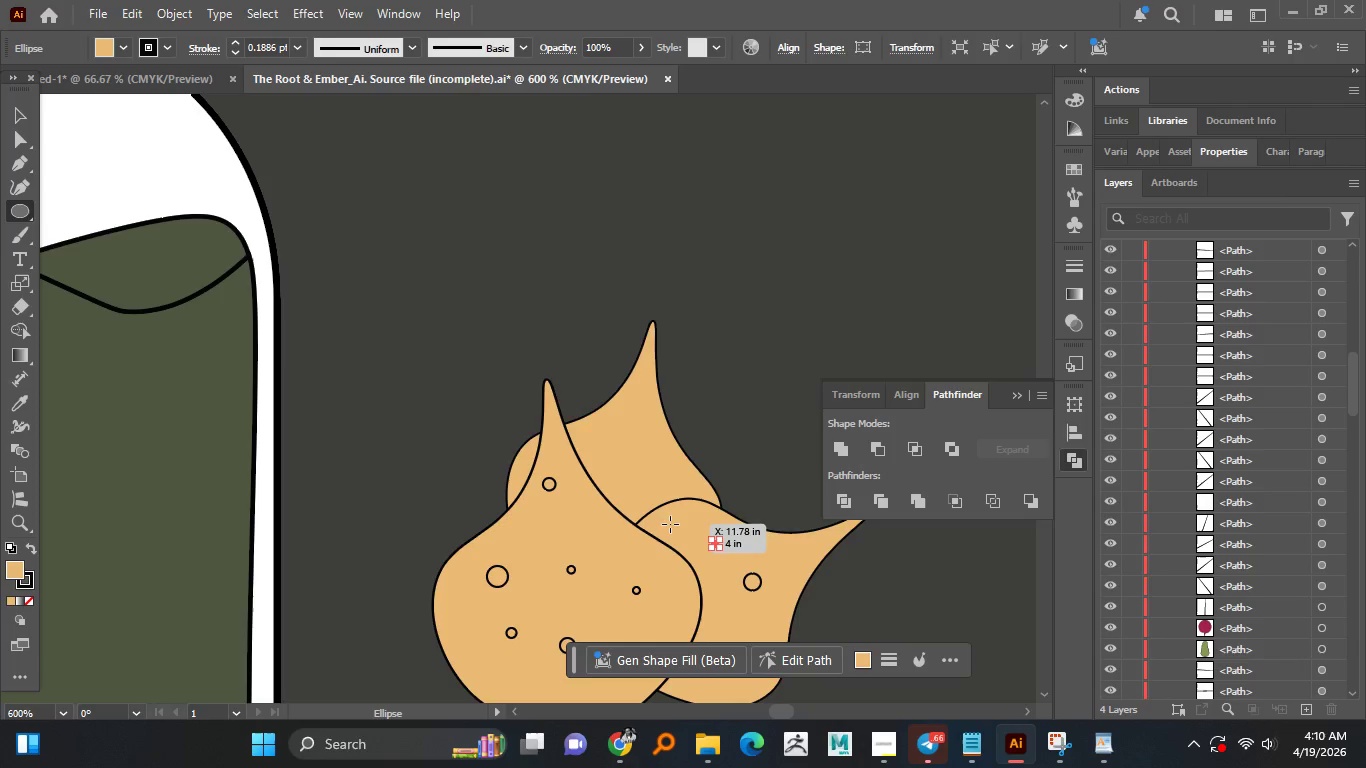 
left_click_drag(start_coordinate=[670, 524], to_coordinate=[672, 532])
 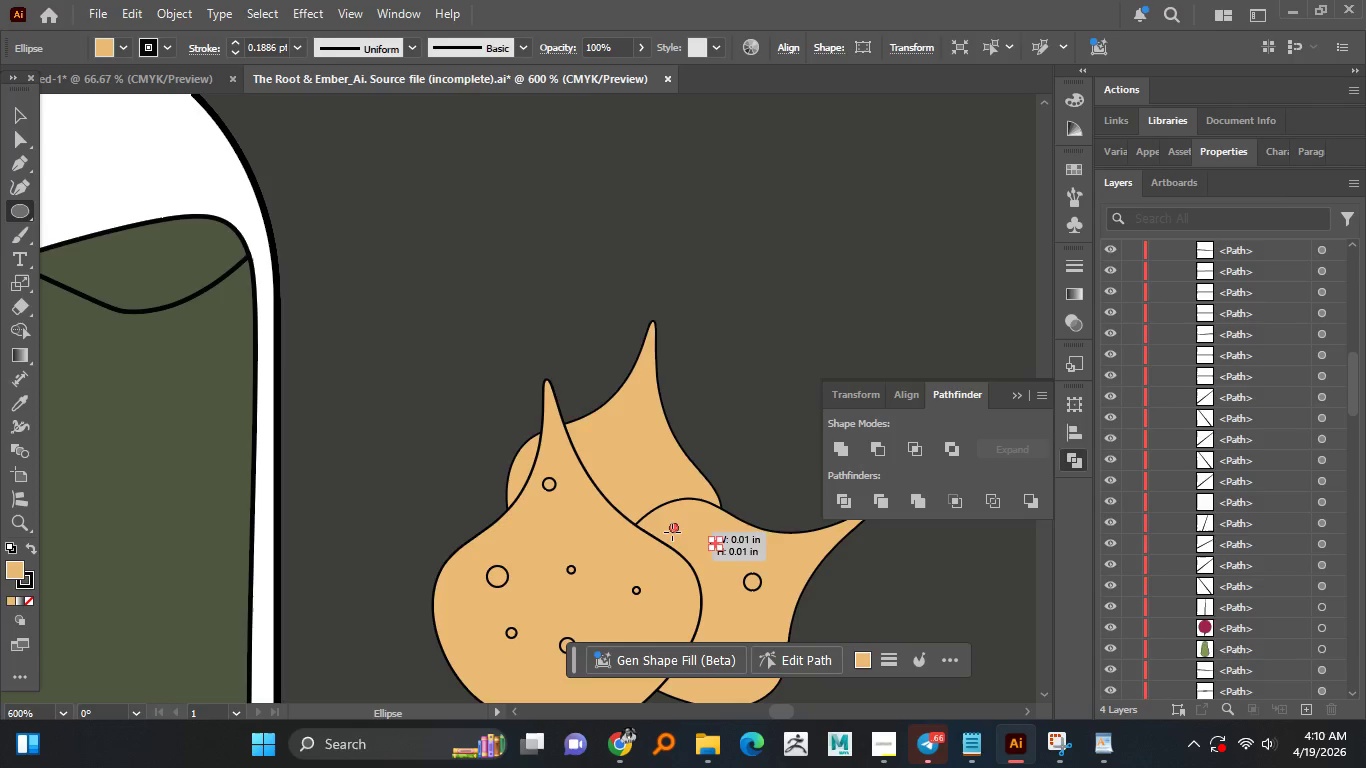 
hold_key(key=ShiftLeft, duration=1.5)
left_click_drag(start_coordinate=[709, 637], to_coordinate=[713, 647])
 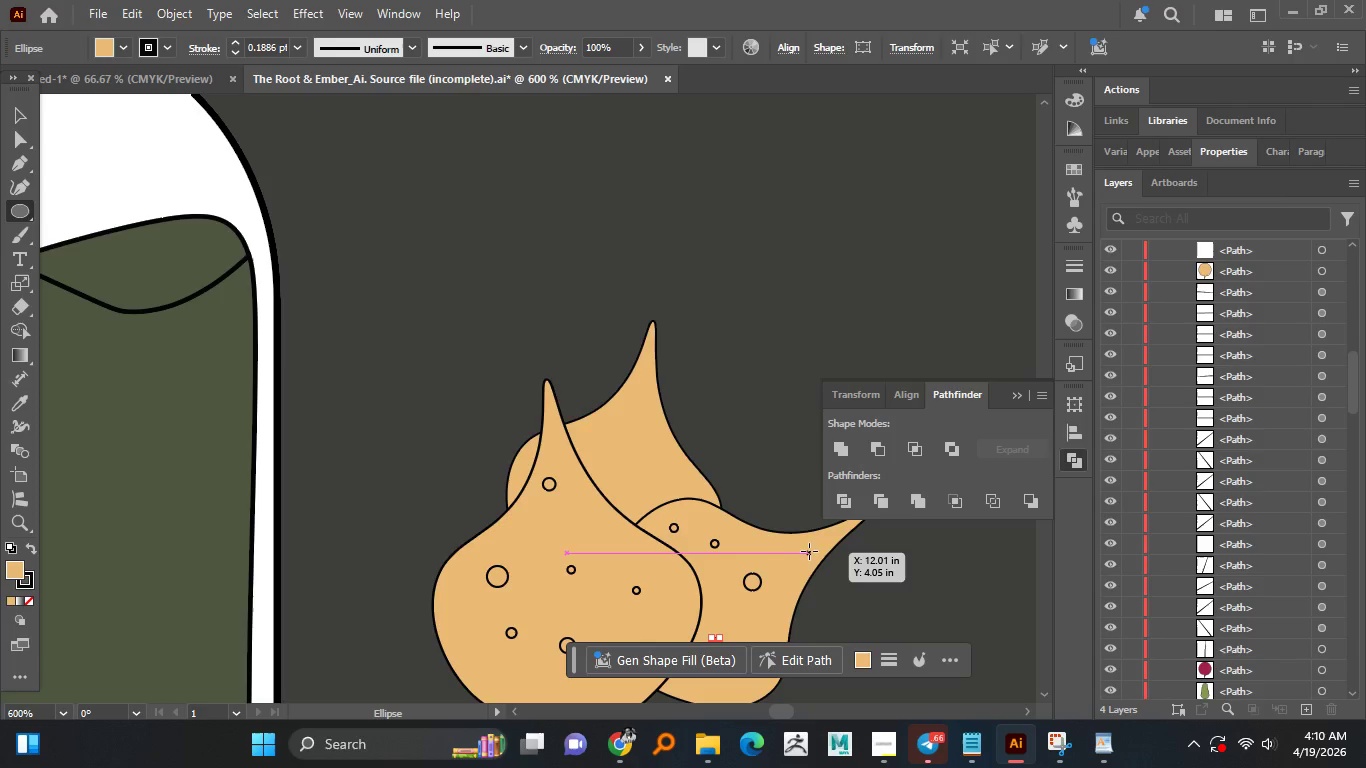 
hold_key(key=ShiftLeft, duration=1.5)
left_click_drag(start_coordinate=[612, 458], to_coordinate=[616, 471])
 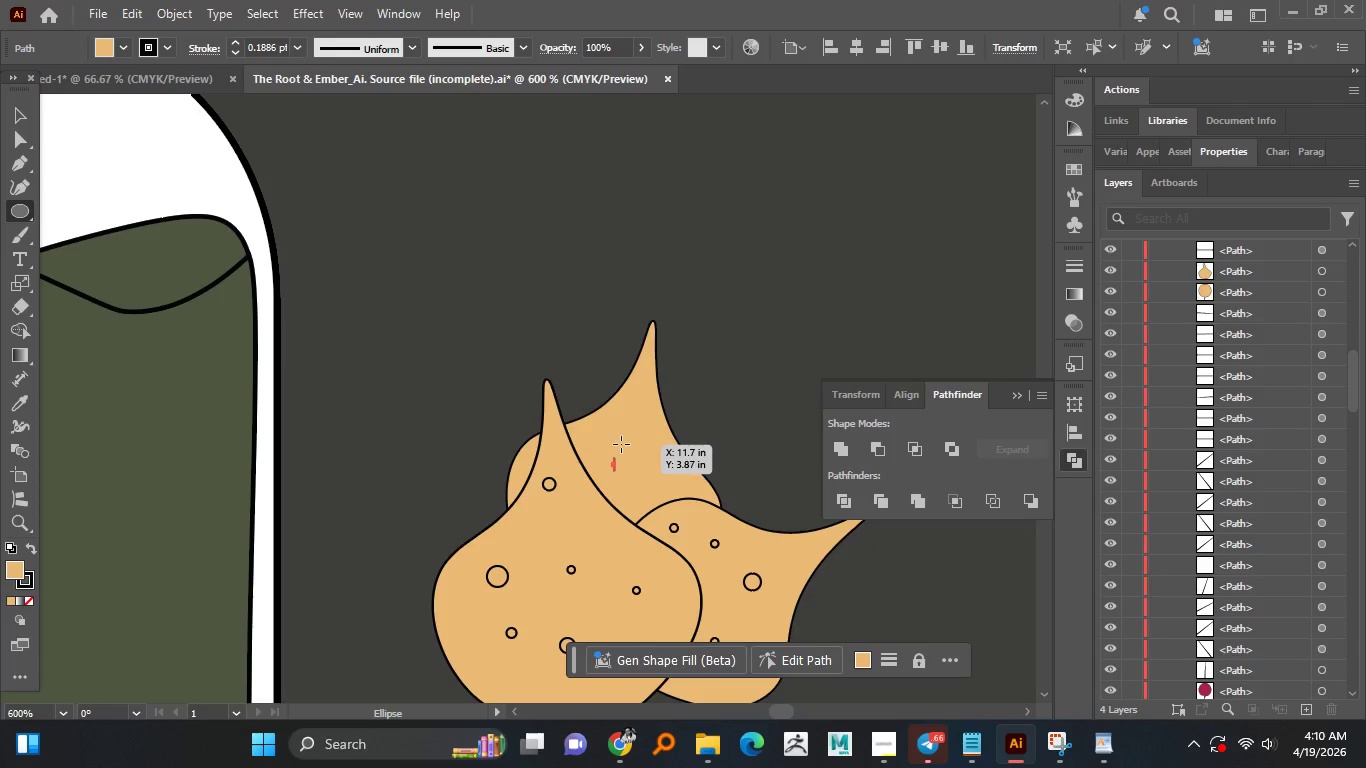 
hold_key(key=ShiftLeft, duration=1.5)
left_click_drag(start_coordinate=[626, 431], to_coordinate=[645, 443])
 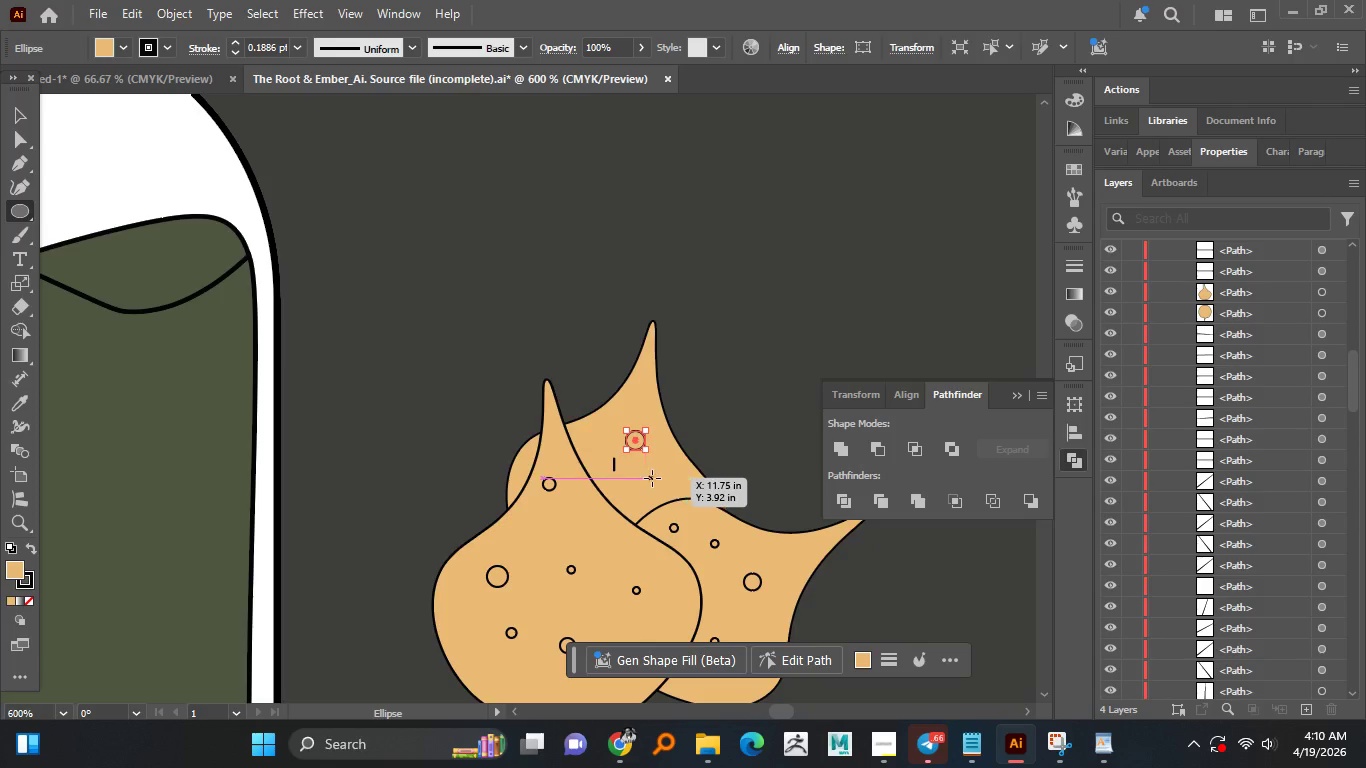 
left_click_drag(start_coordinate=[652, 484], to_coordinate=[656, 494])
 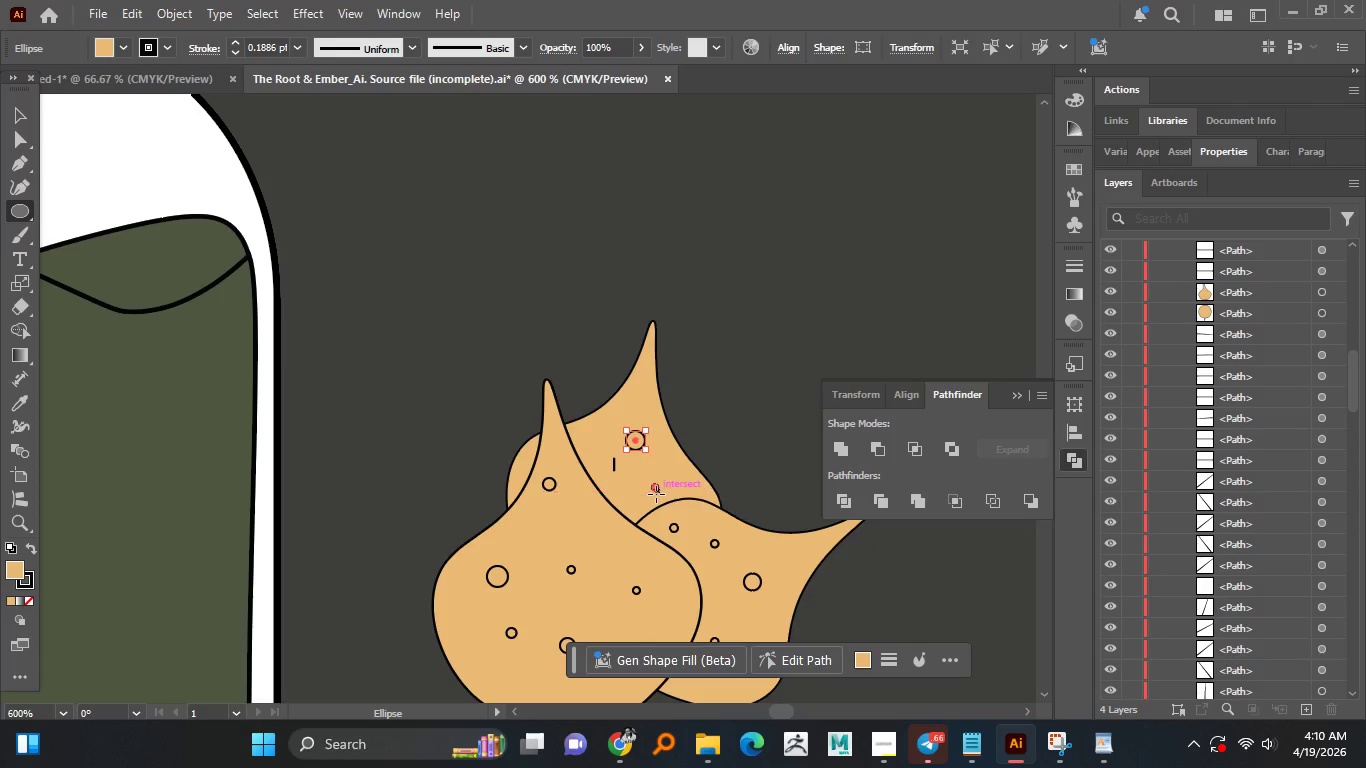 
key(Shift+ShiftLeft)
 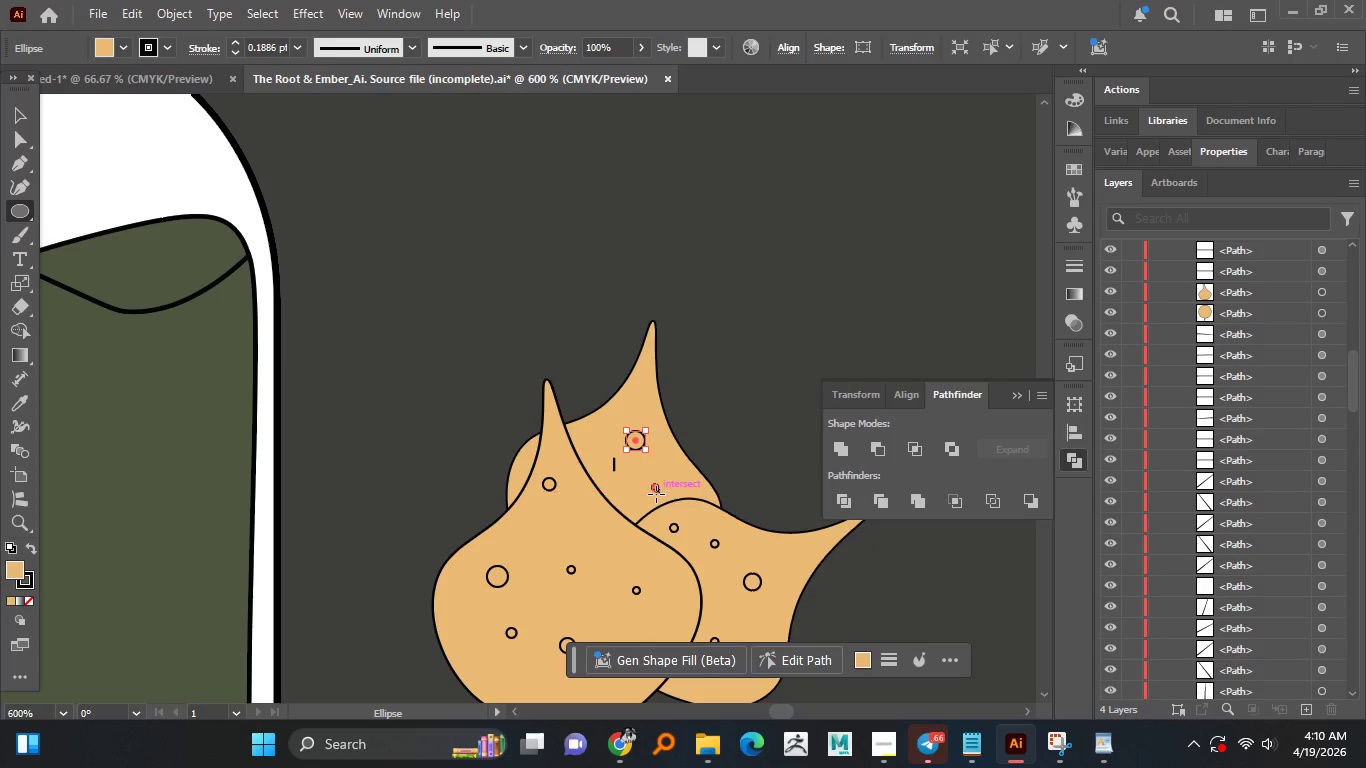 
key(Shift+ShiftLeft)
 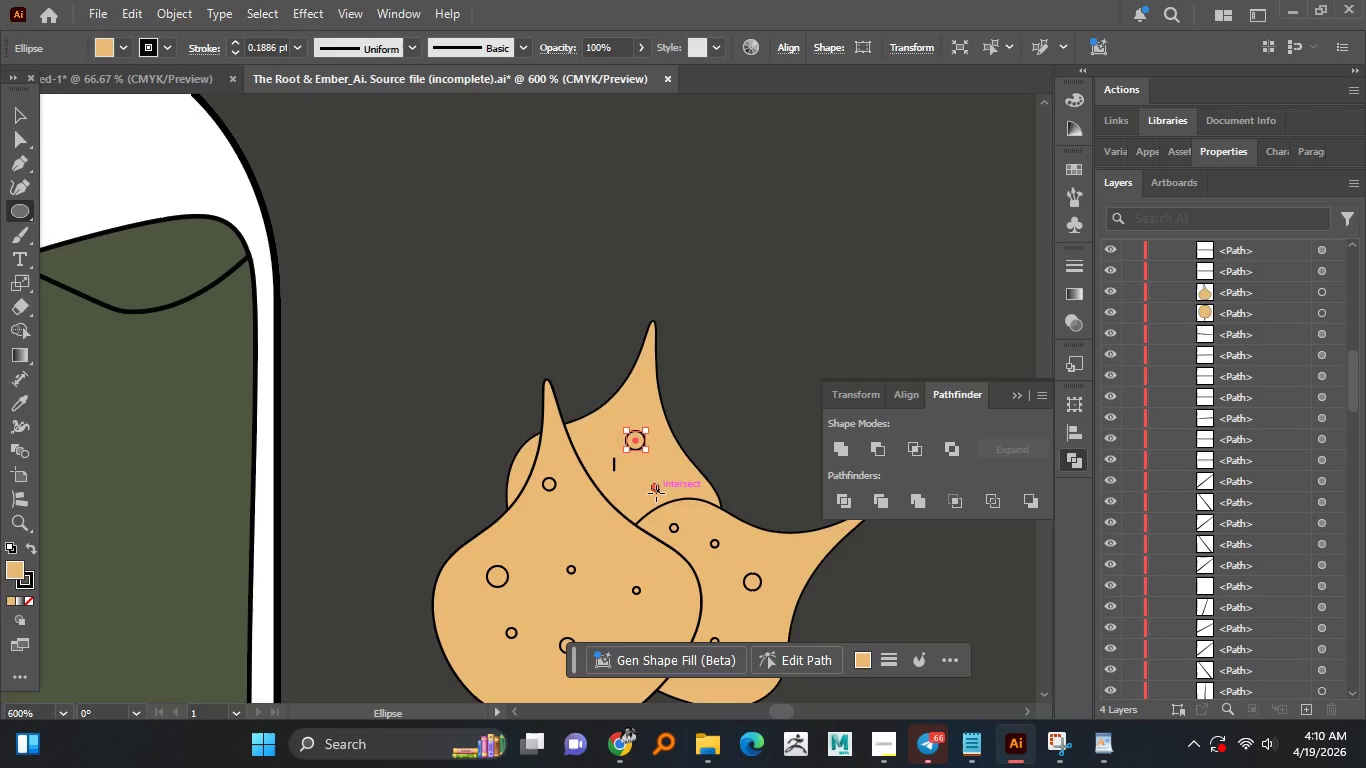 
key(Shift+ShiftLeft)
 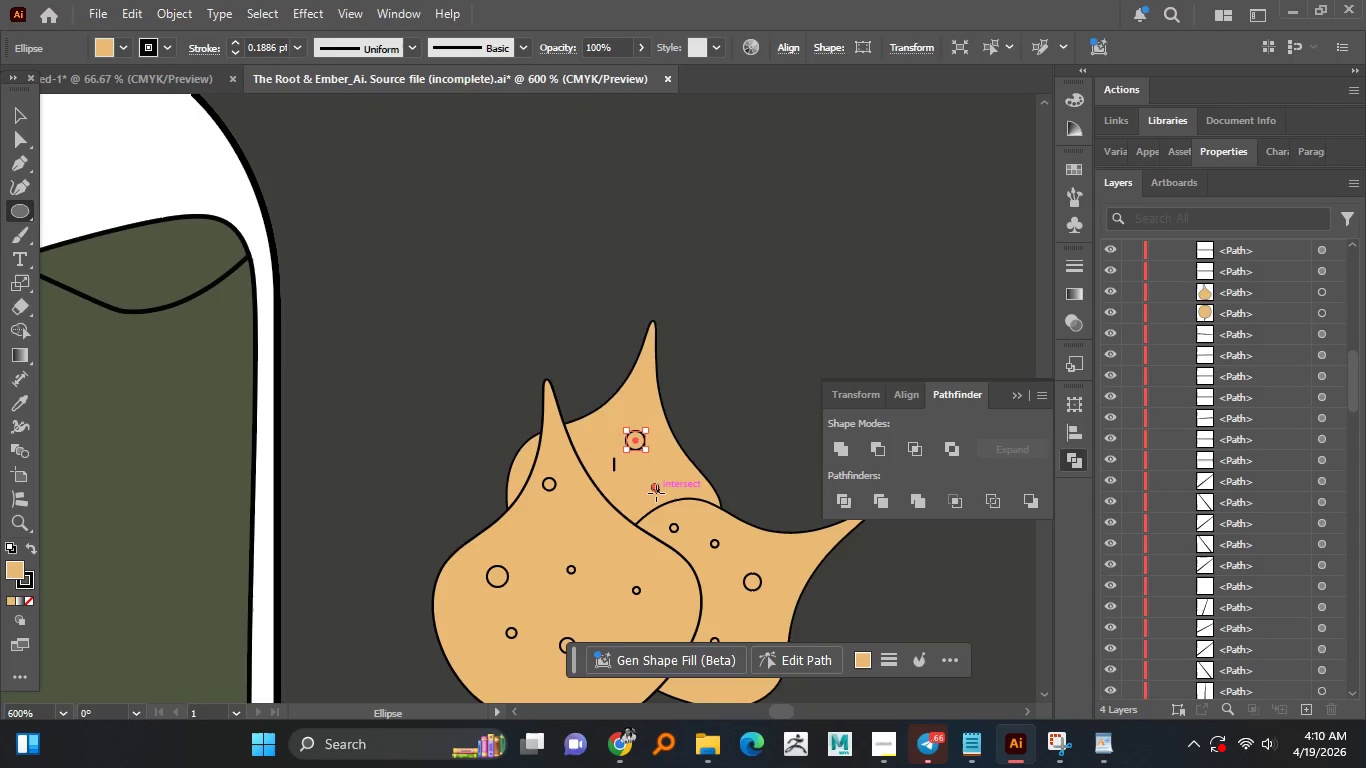 
key(Shift+ShiftLeft)
 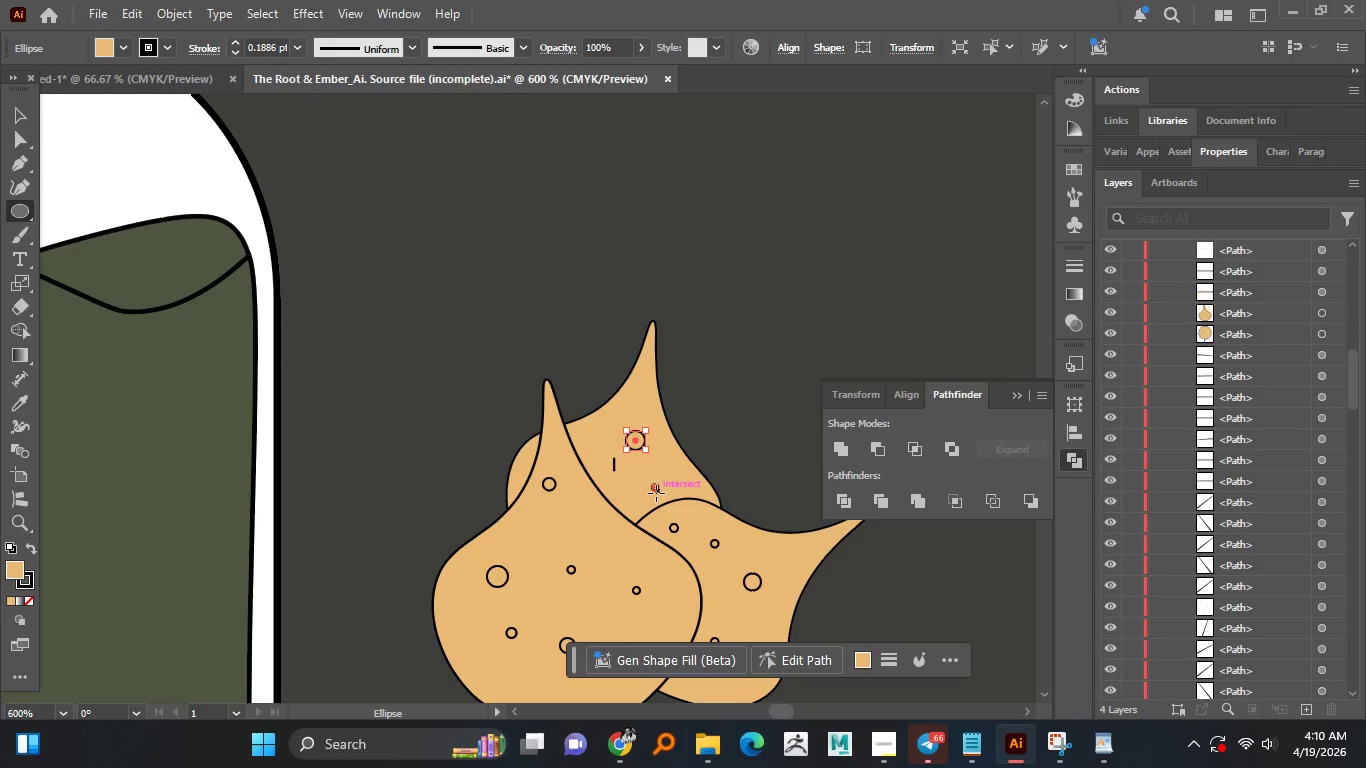 
key(Shift+ShiftLeft)
 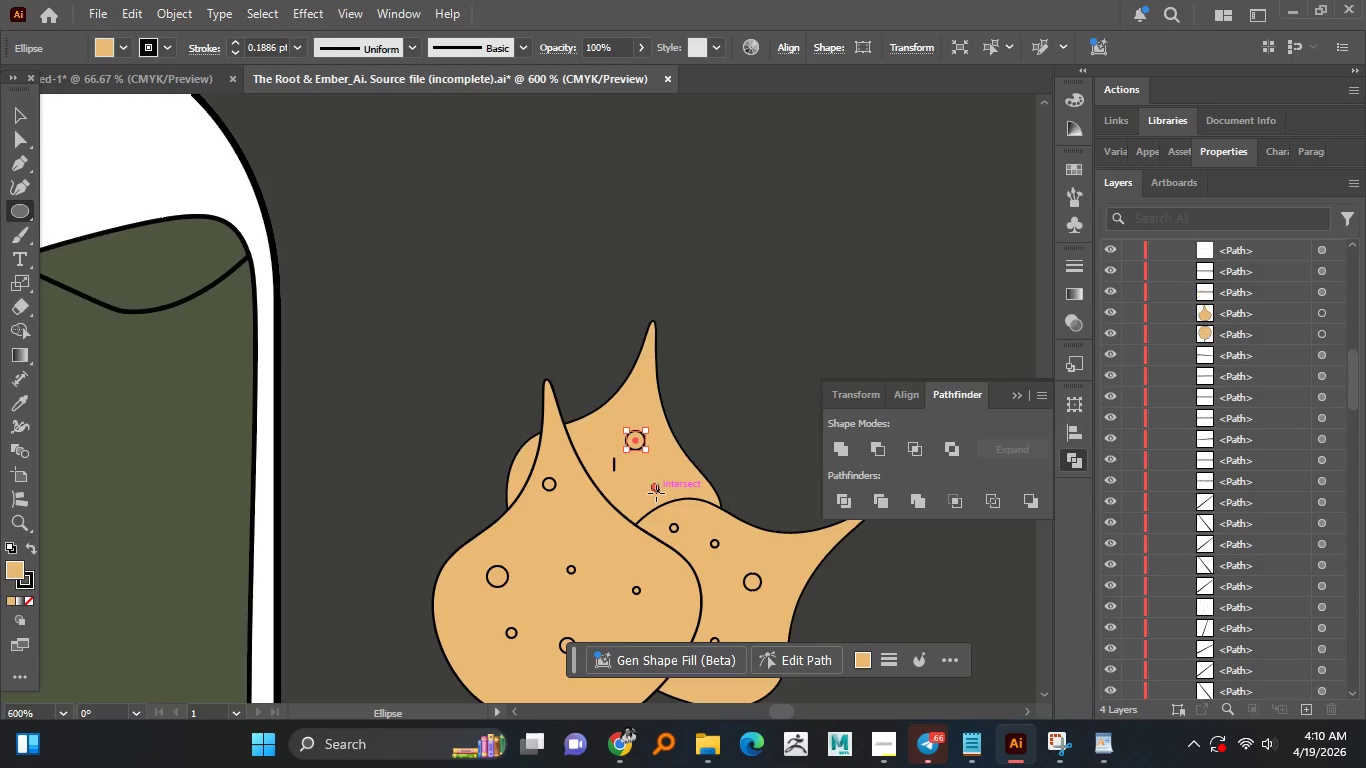 
key(Shift+ShiftLeft)
 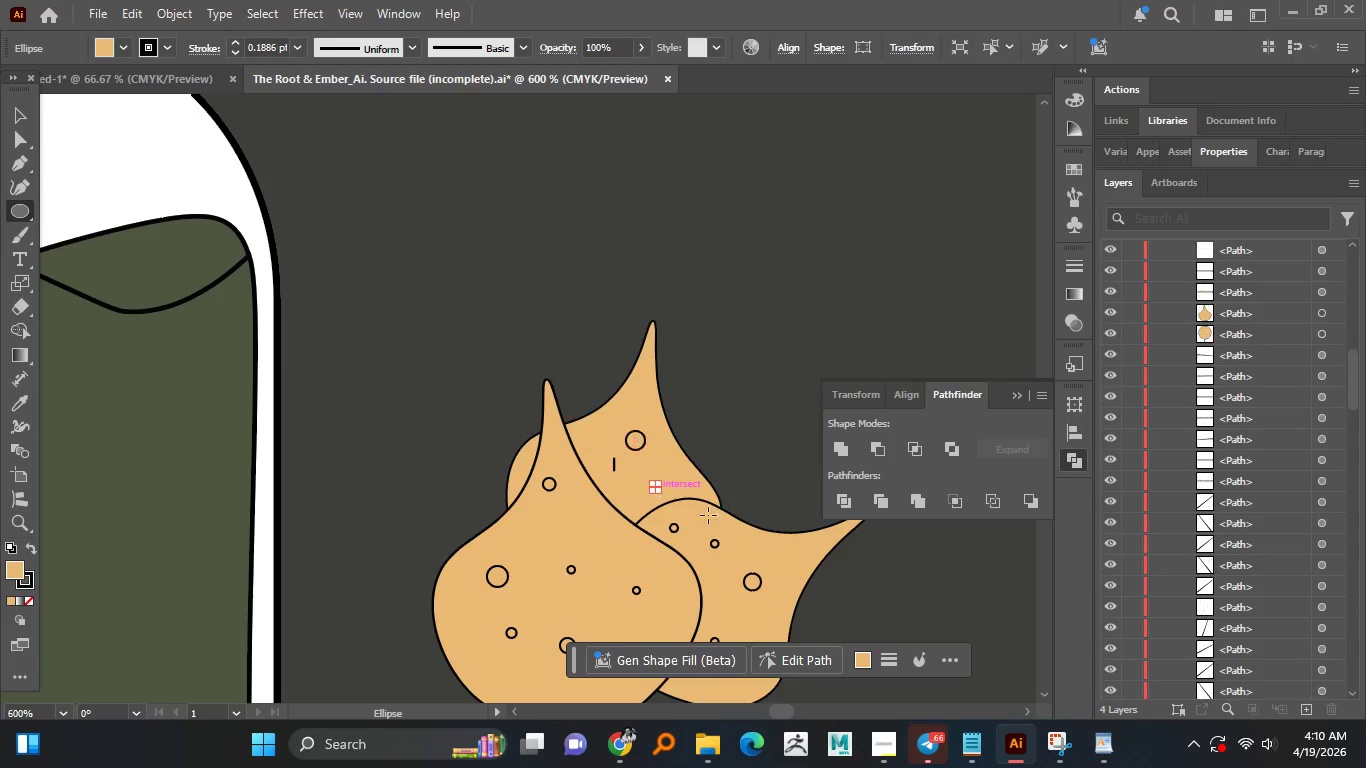 
key(Shift+ShiftLeft)
 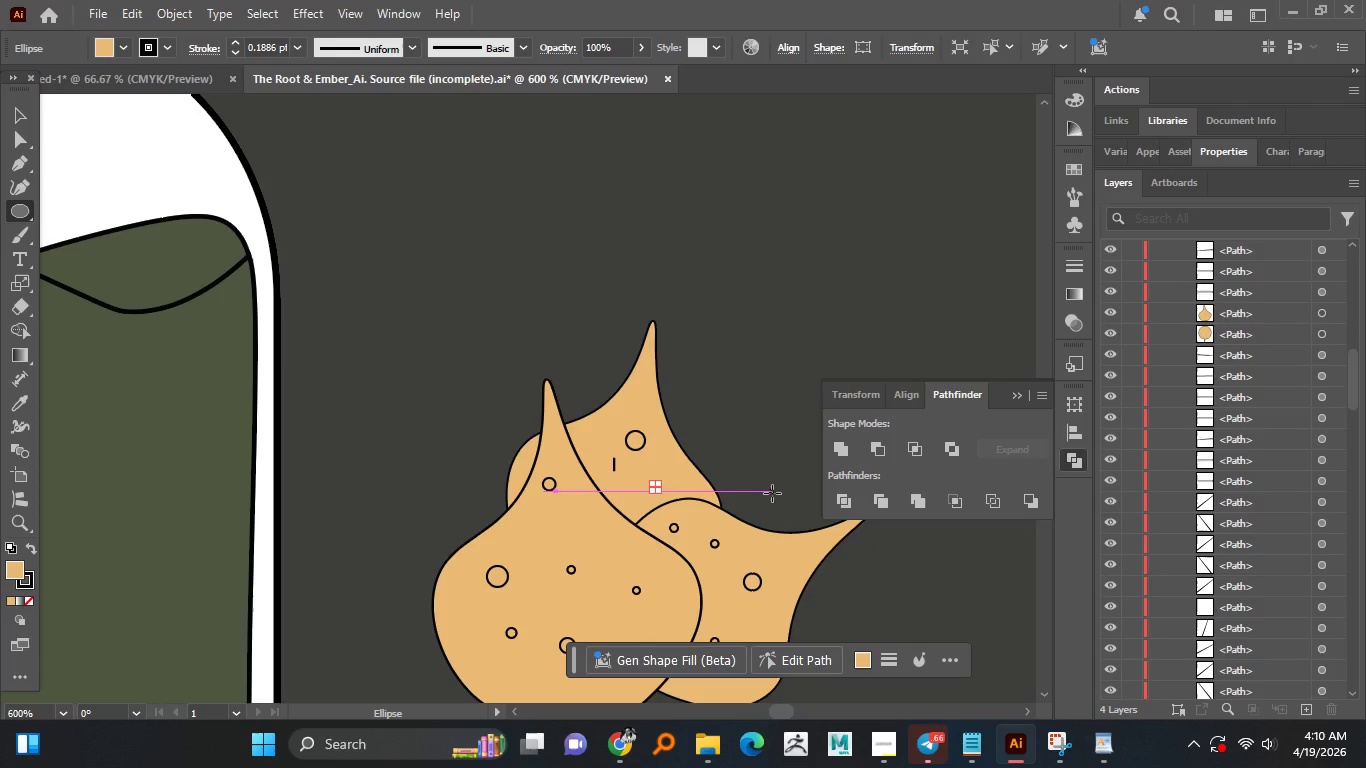 
wait(17.06)
 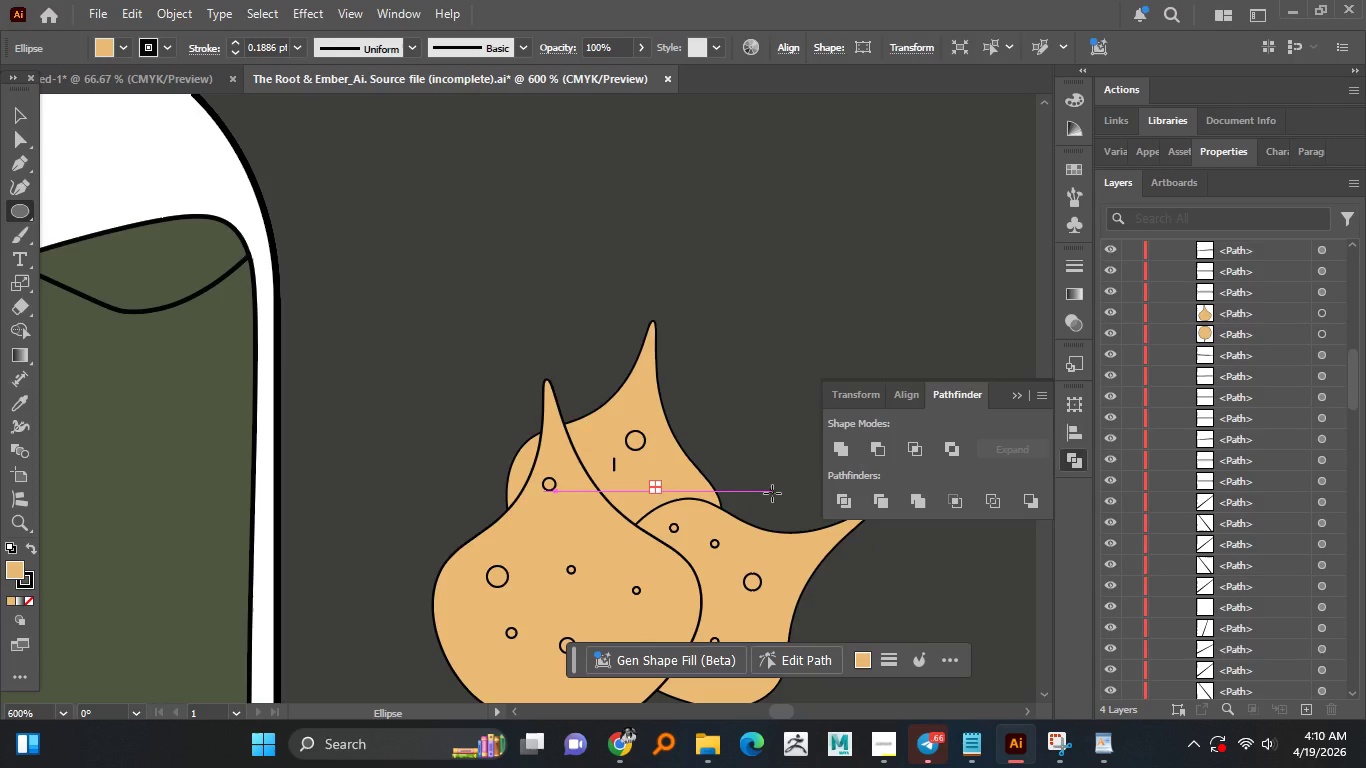 
hold_key(key=AltLeft, duration=1.53)
scroll: coordinate [585, 353], scroll_direction: down, amount: 2.0
 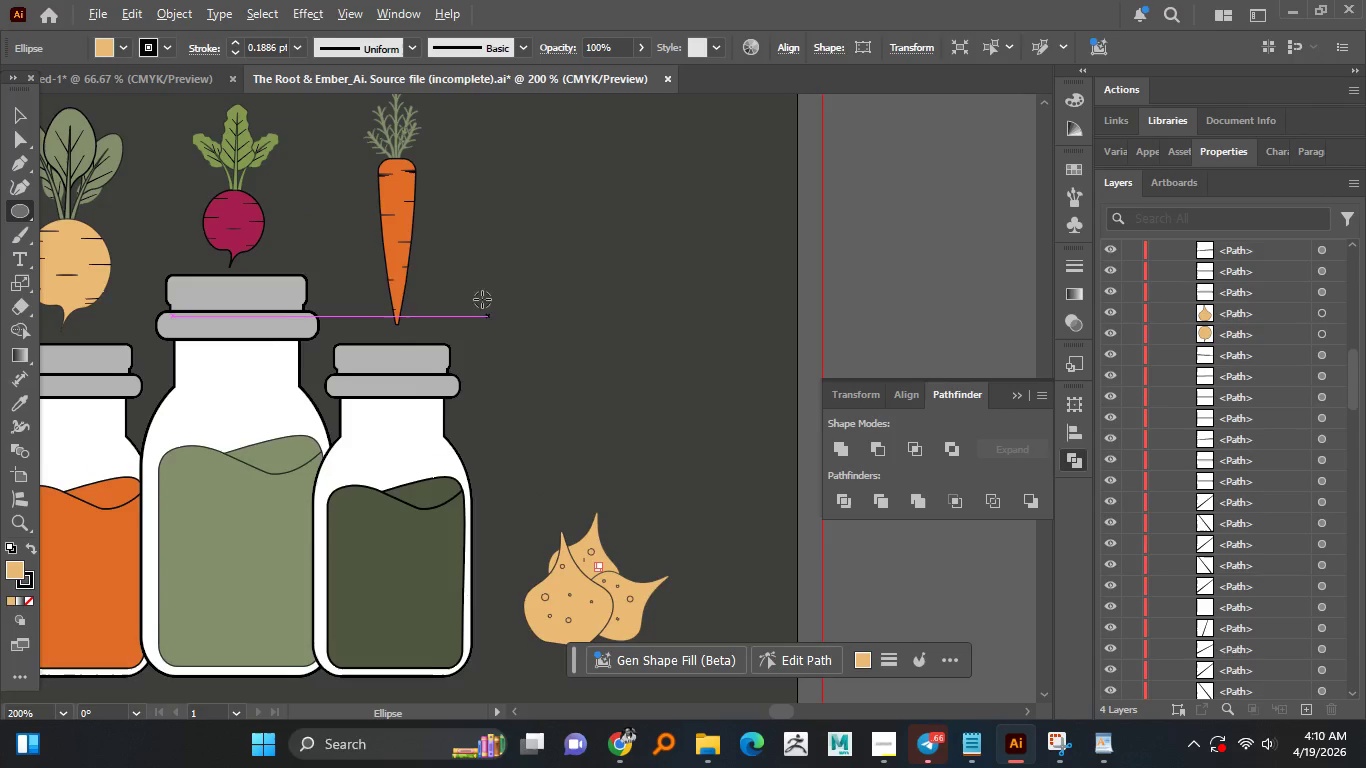 
key(Alt+AltLeft)
 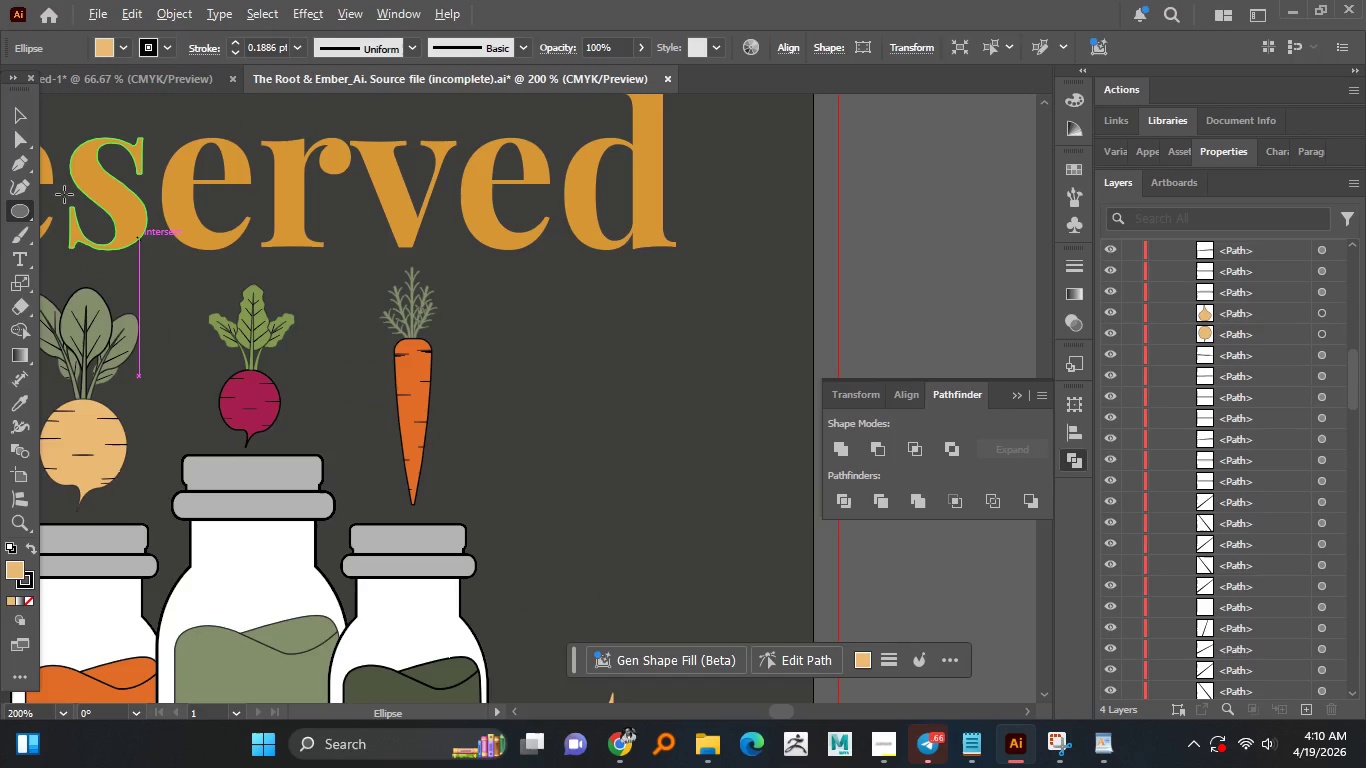 
key(Alt+AltLeft)
 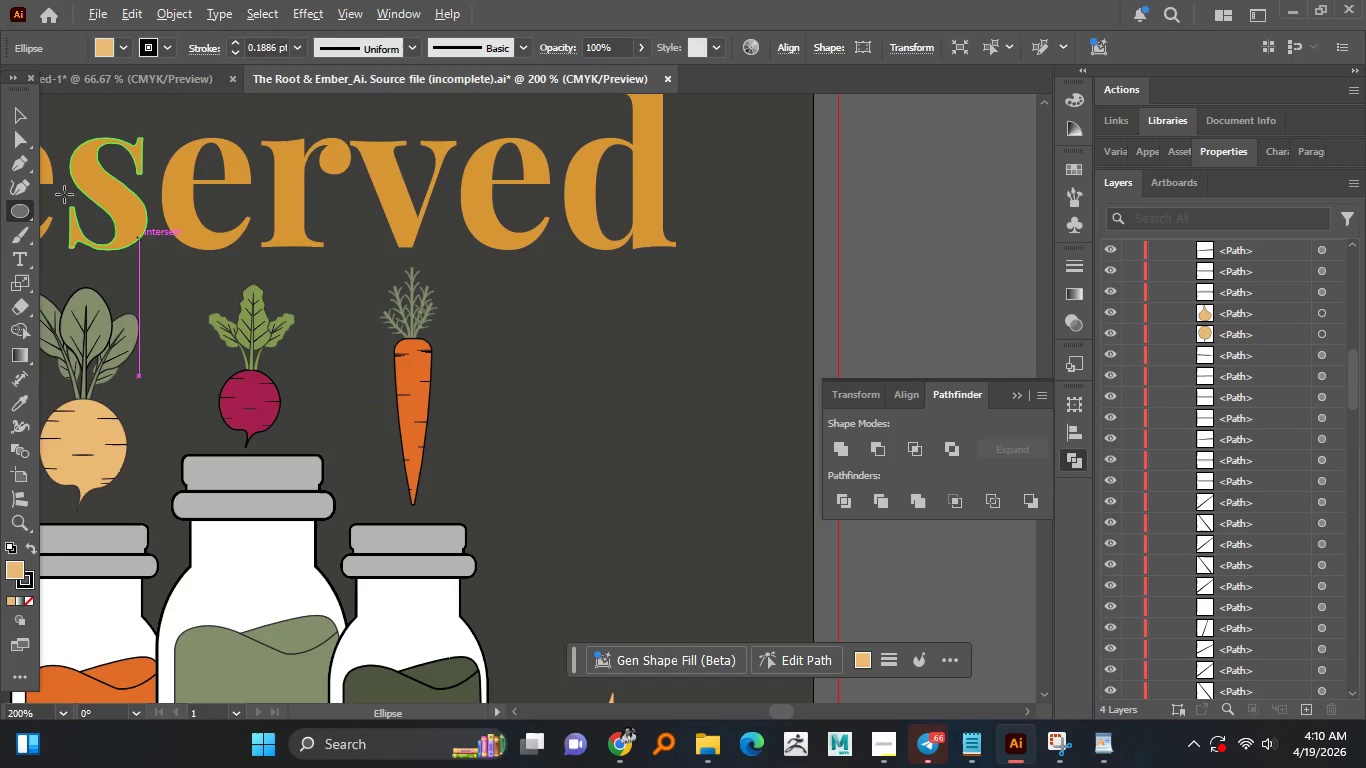 
key(Alt+AltLeft)
 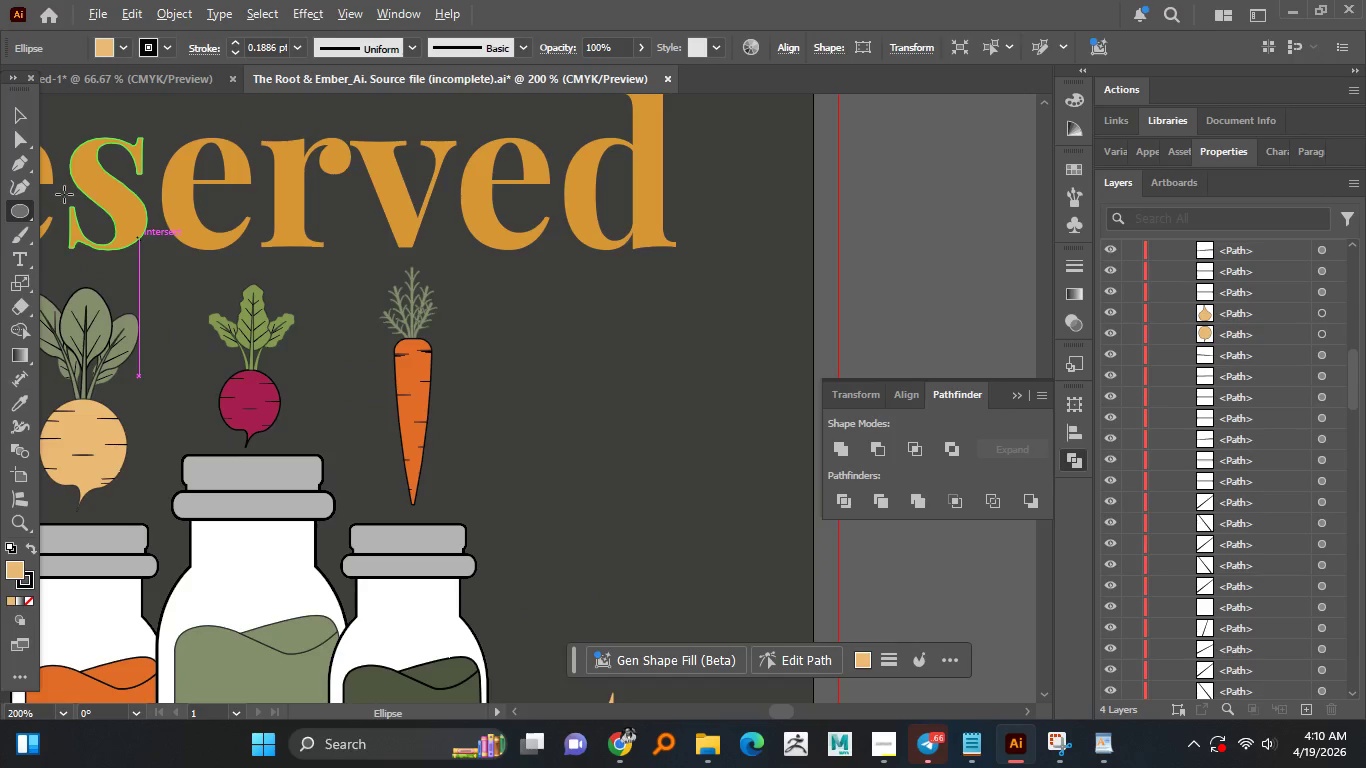 
key(Alt+AltLeft)
 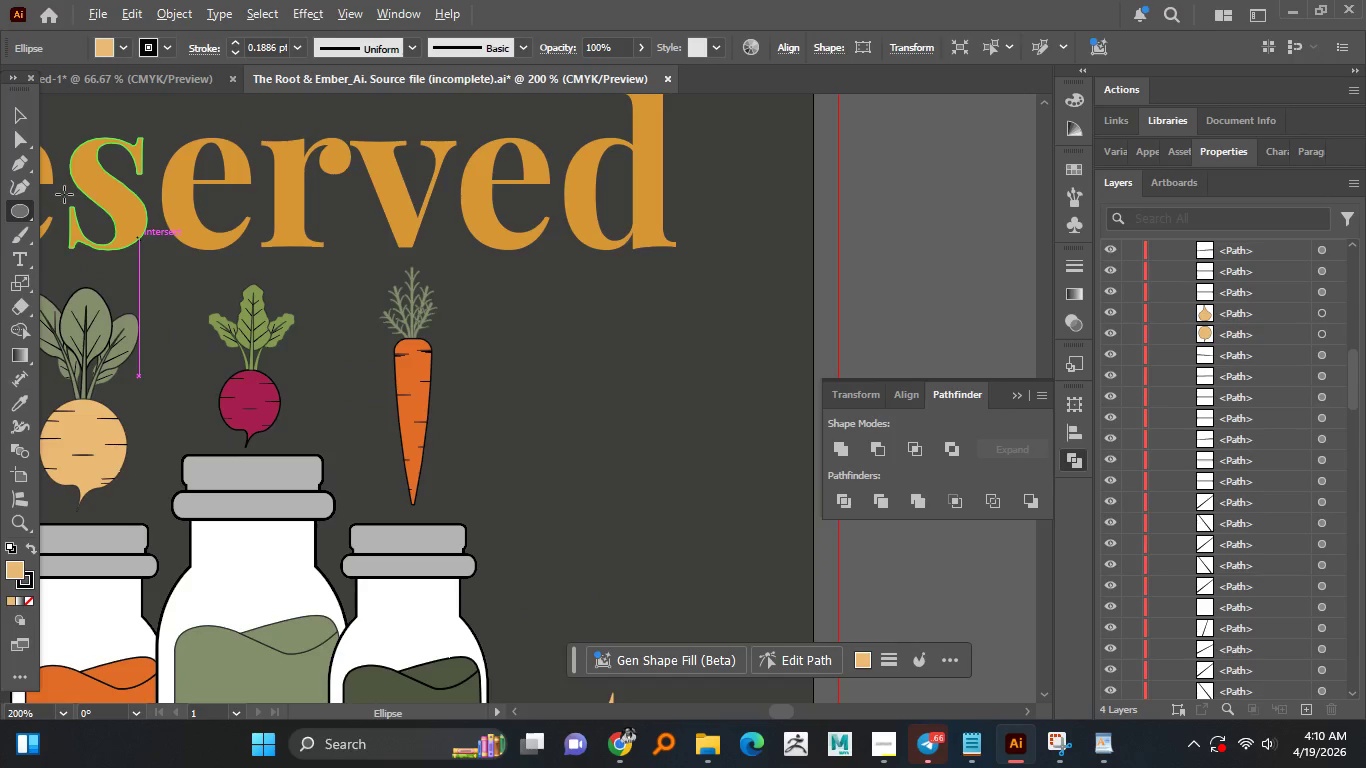 
hold_key(key=AltLeft, duration=3.05)
left_click([19, 108])
 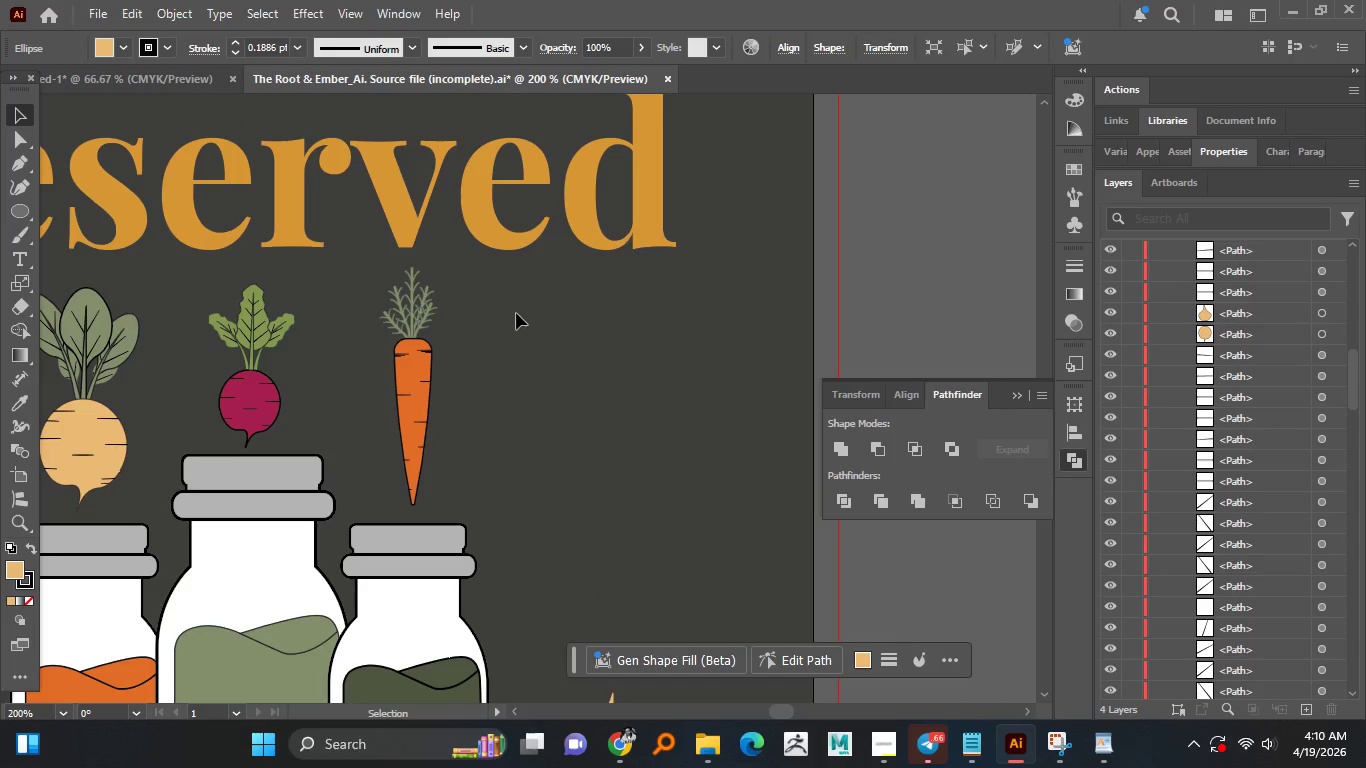 
left_click_drag(start_coordinate=[511, 309], to_coordinate=[377, 444])
 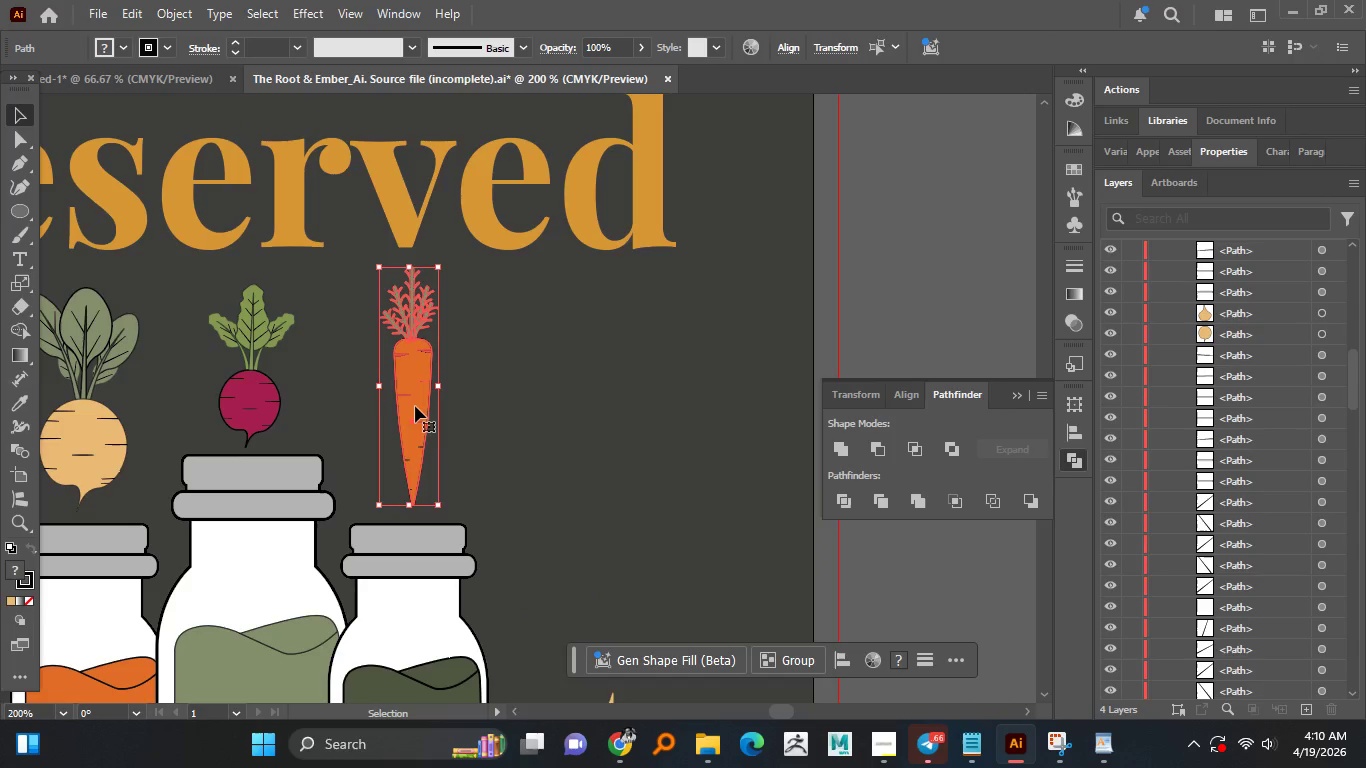 
hold_key(key=AltLeft, duration=1.52)
left_click_drag(start_coordinate=[417, 405], to_coordinate=[551, 544])
 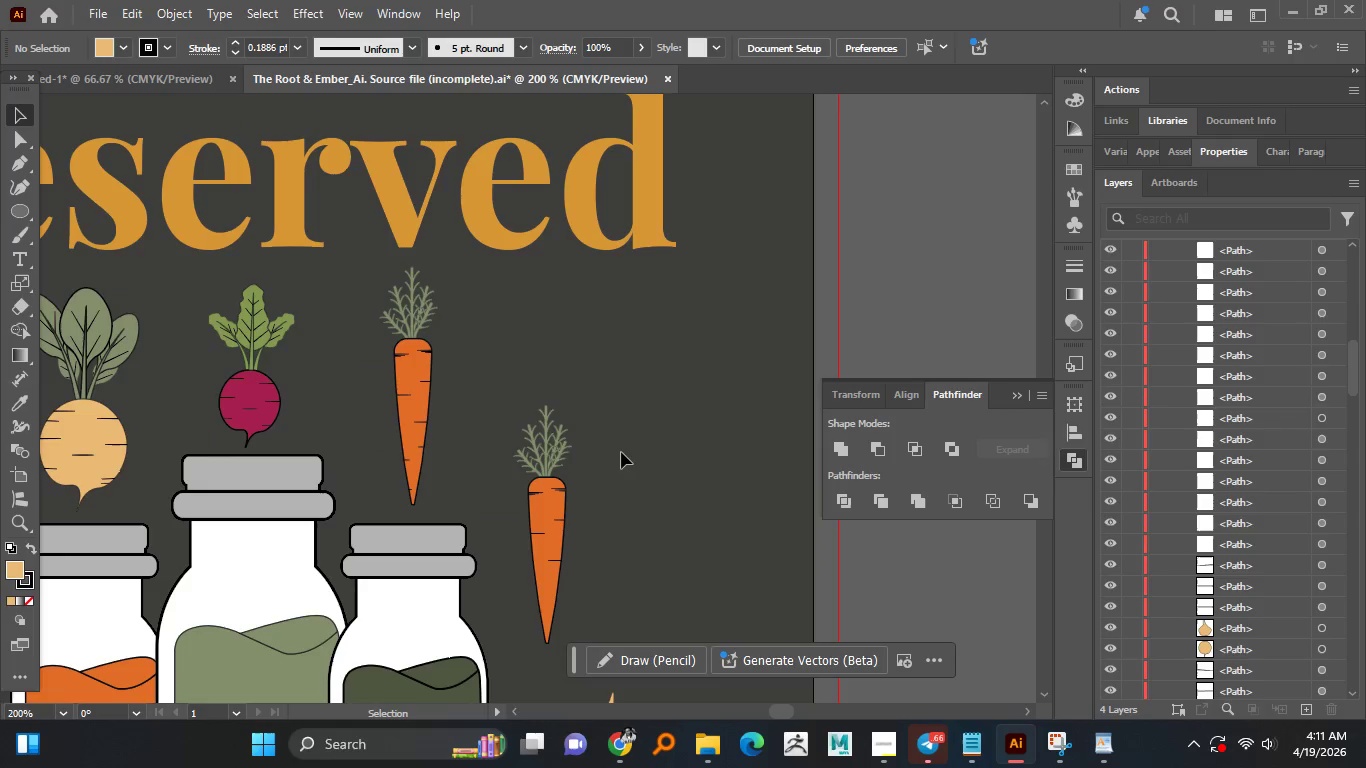 
hold_key(key=AltLeft, duration=1.51)
 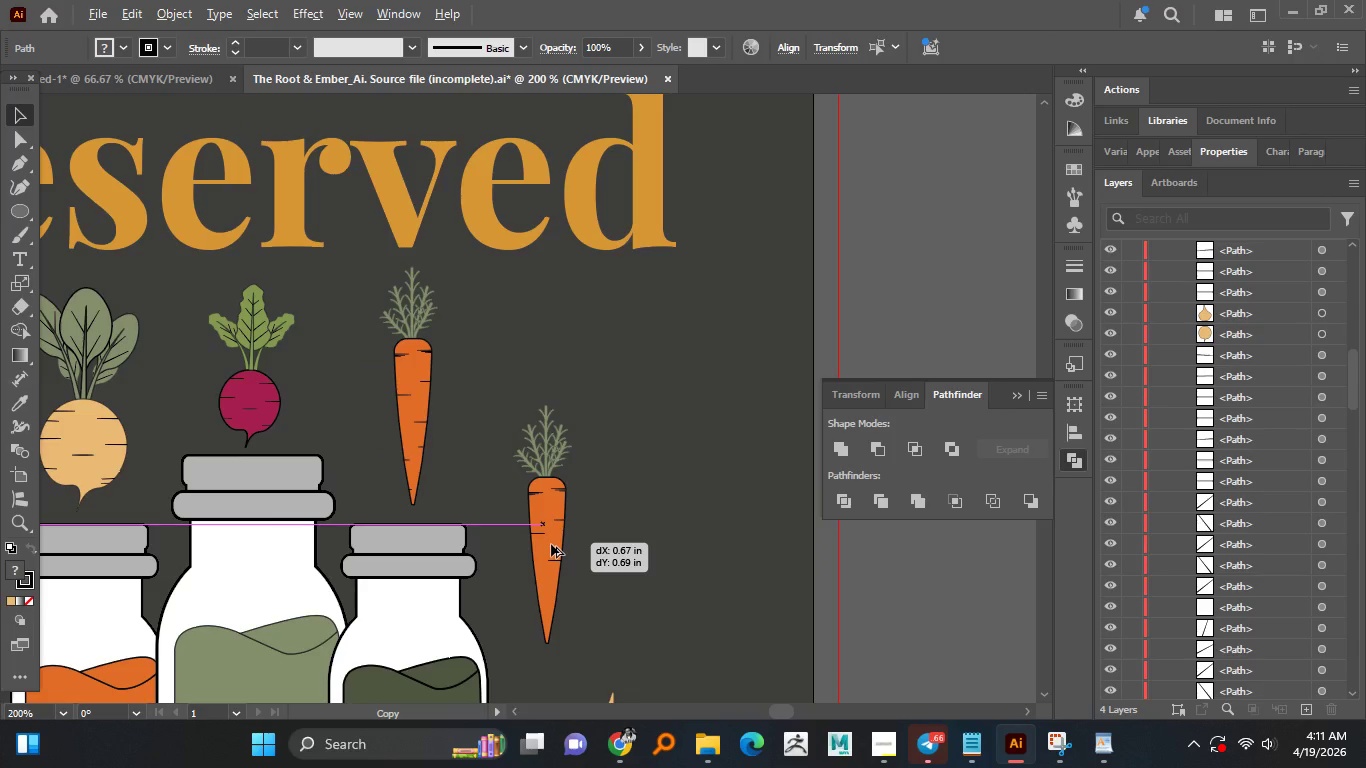 
hold_key(key=AltLeft, duration=0.78)
 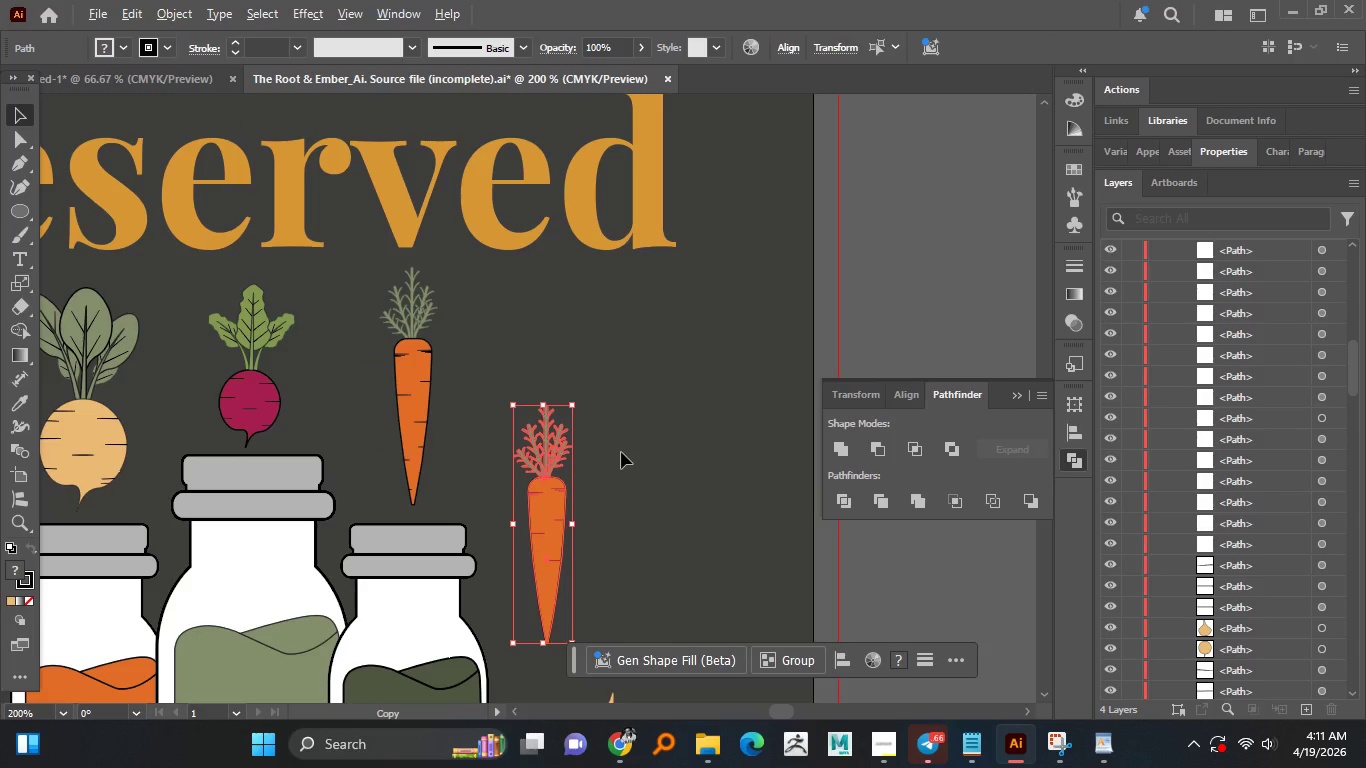 
left_click([621, 452])
 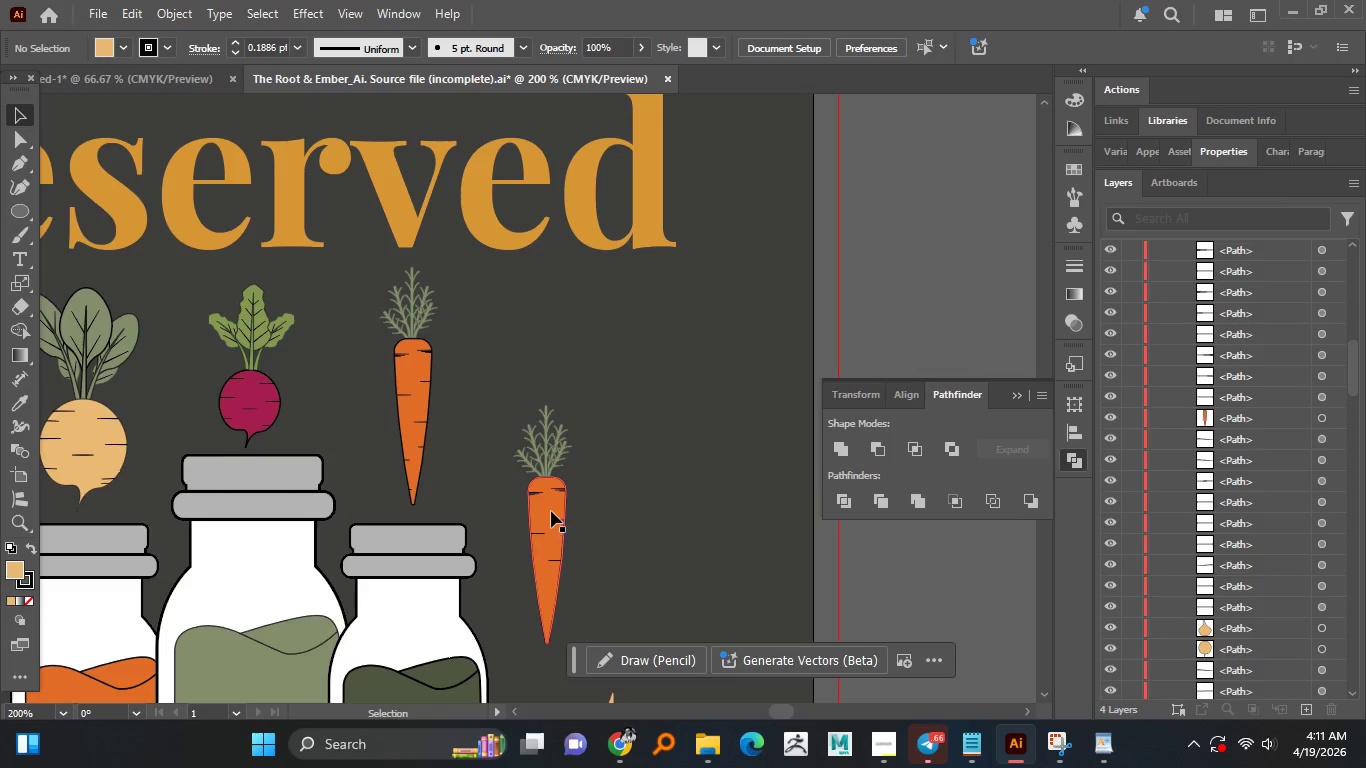 
left_click([544, 509])
 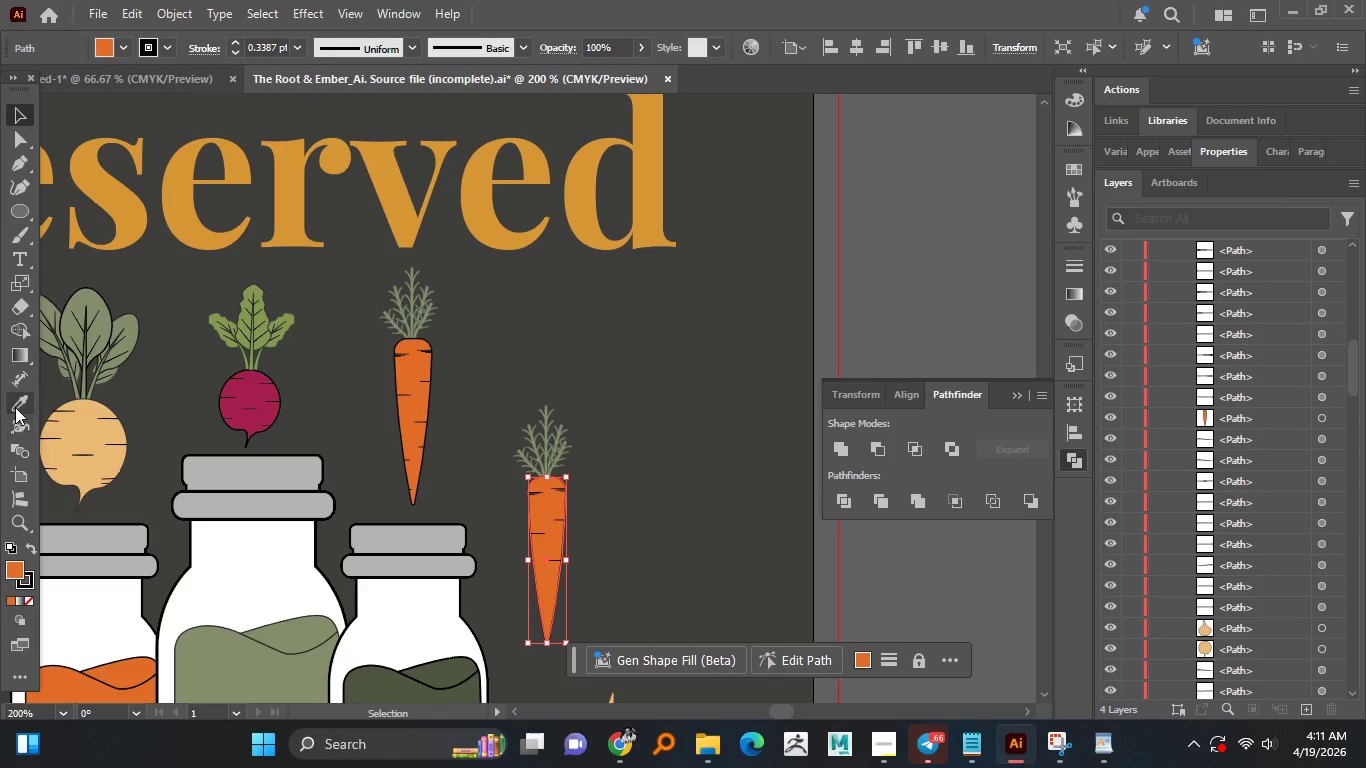 
left_click([71, 427])
 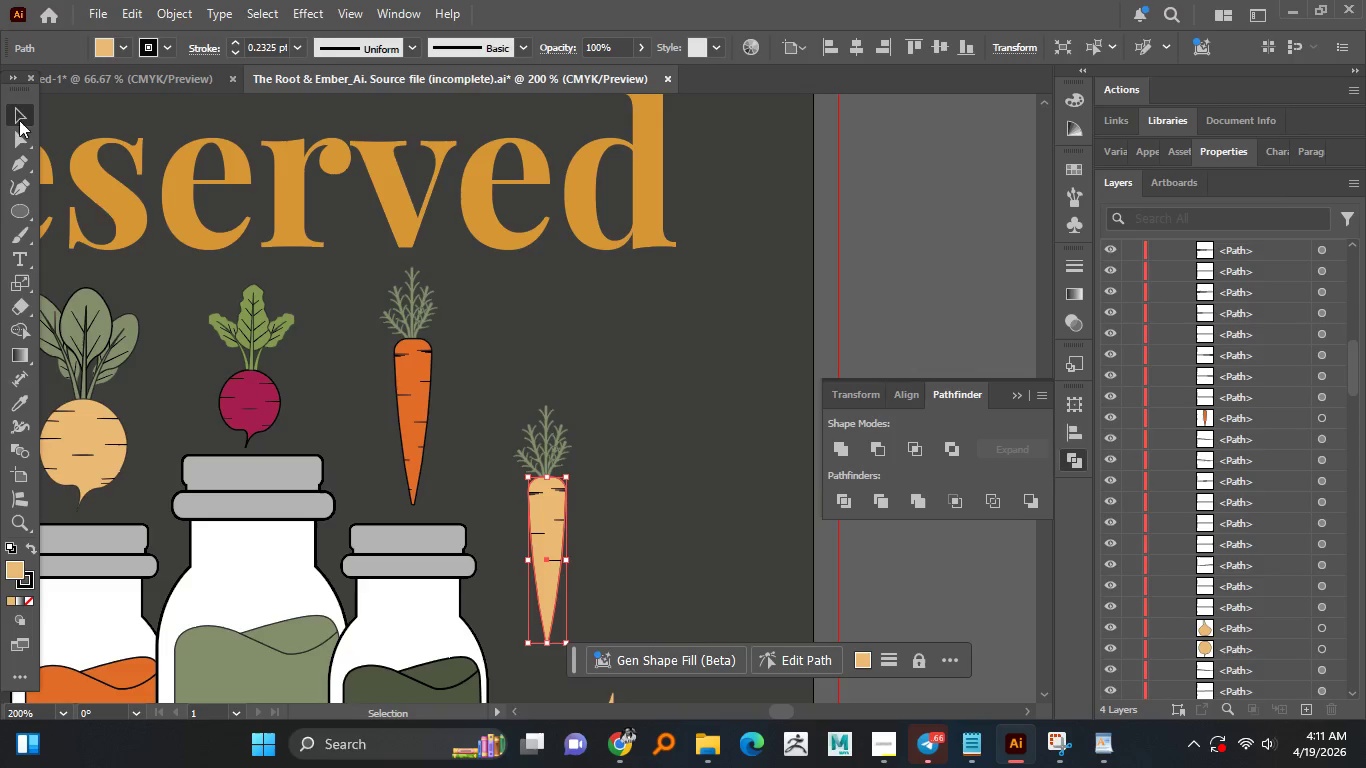 
double_click([668, 422])
 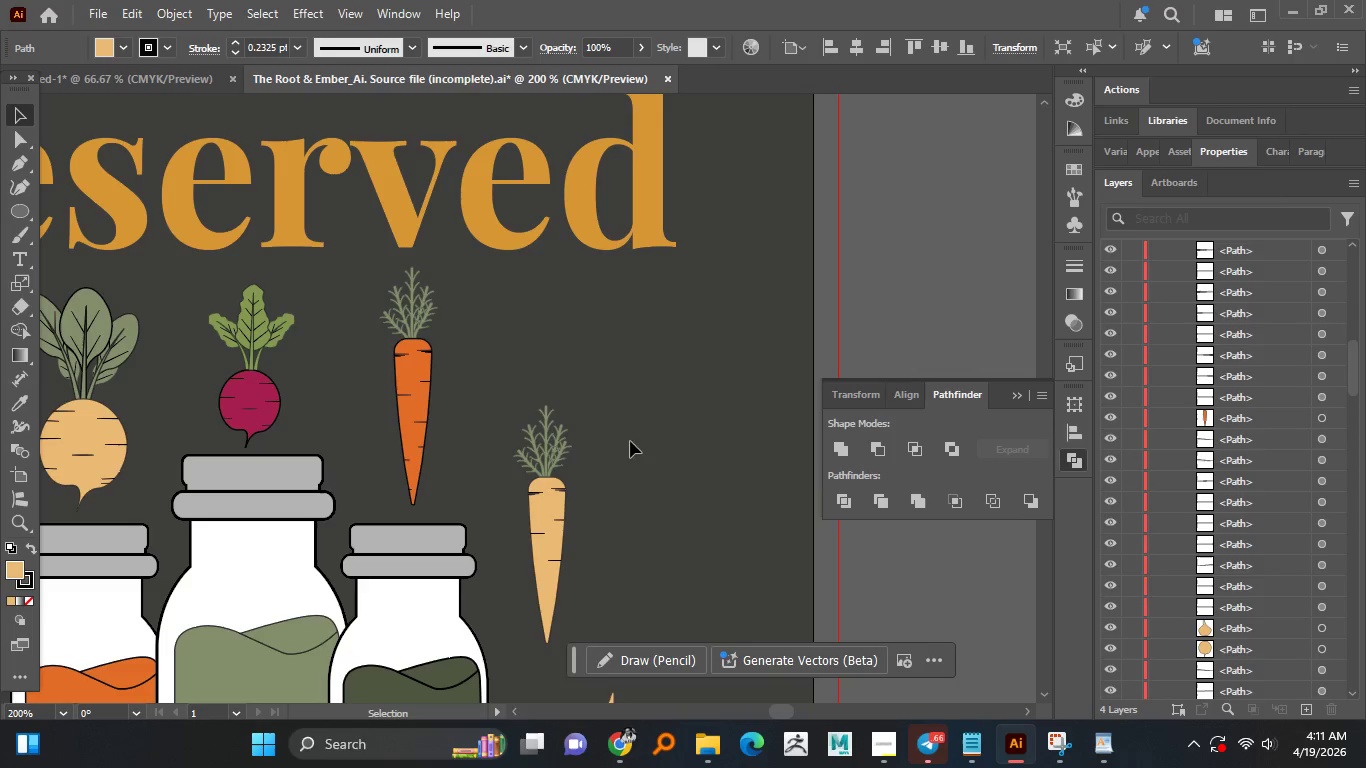 
hold_key(key=AltLeft, duration=1.51)
scroll: coordinate [615, 450], scroll_direction: down, amount: 2.0
 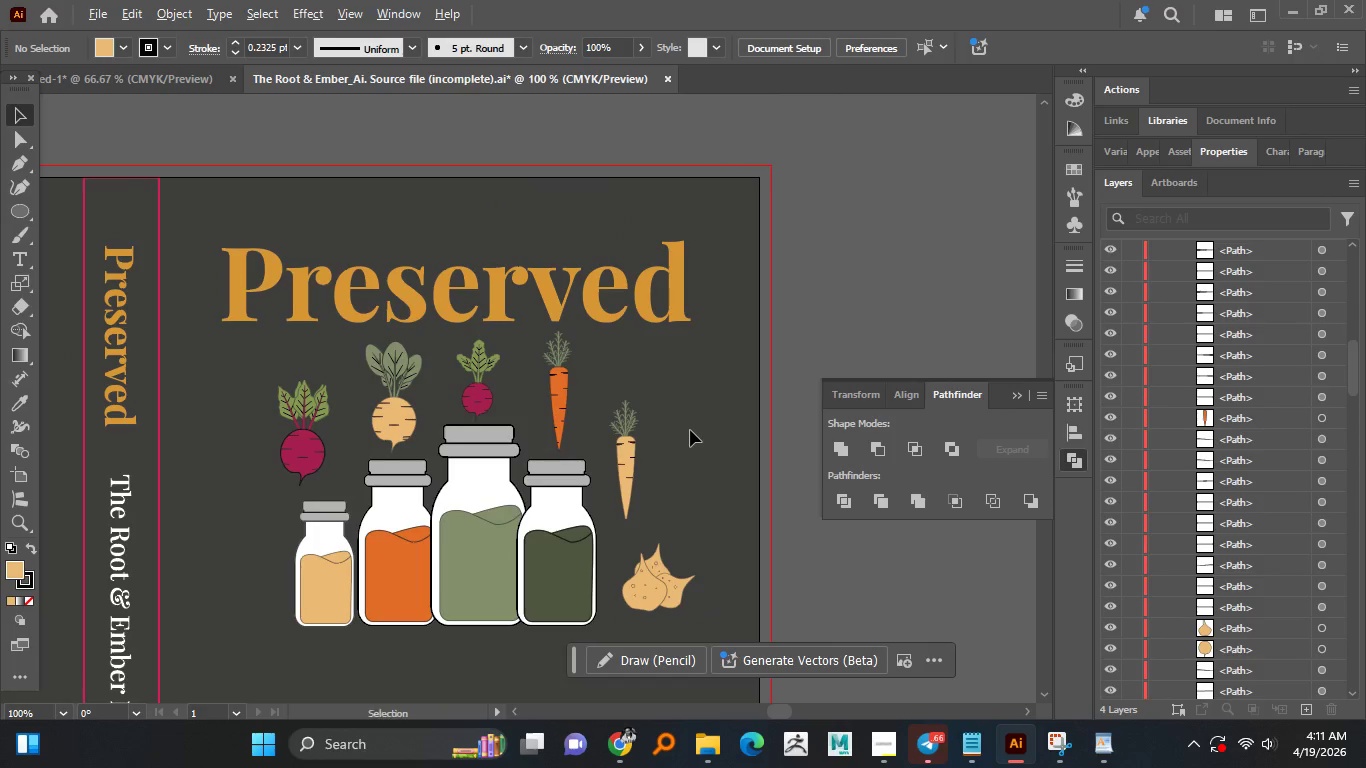 
key(Alt+AltLeft)
 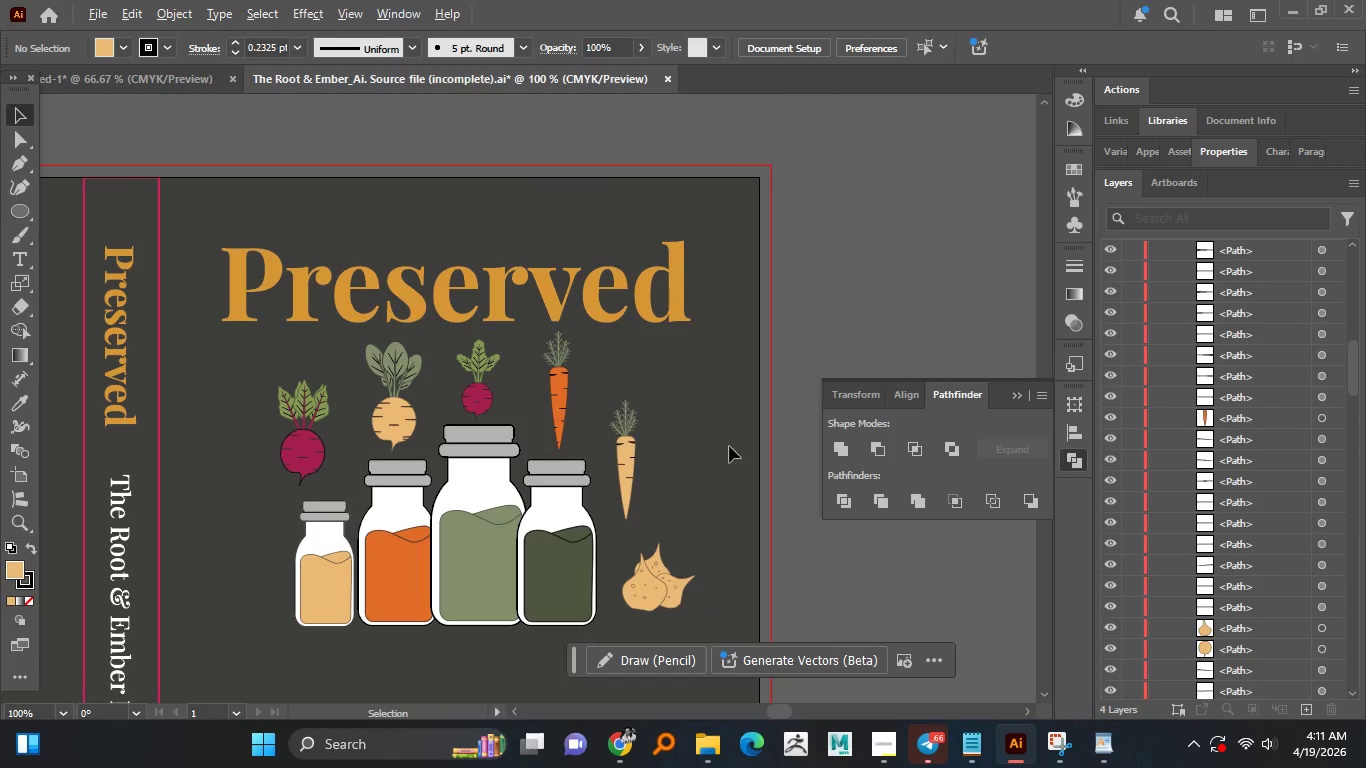 
key(Alt+AltLeft)
 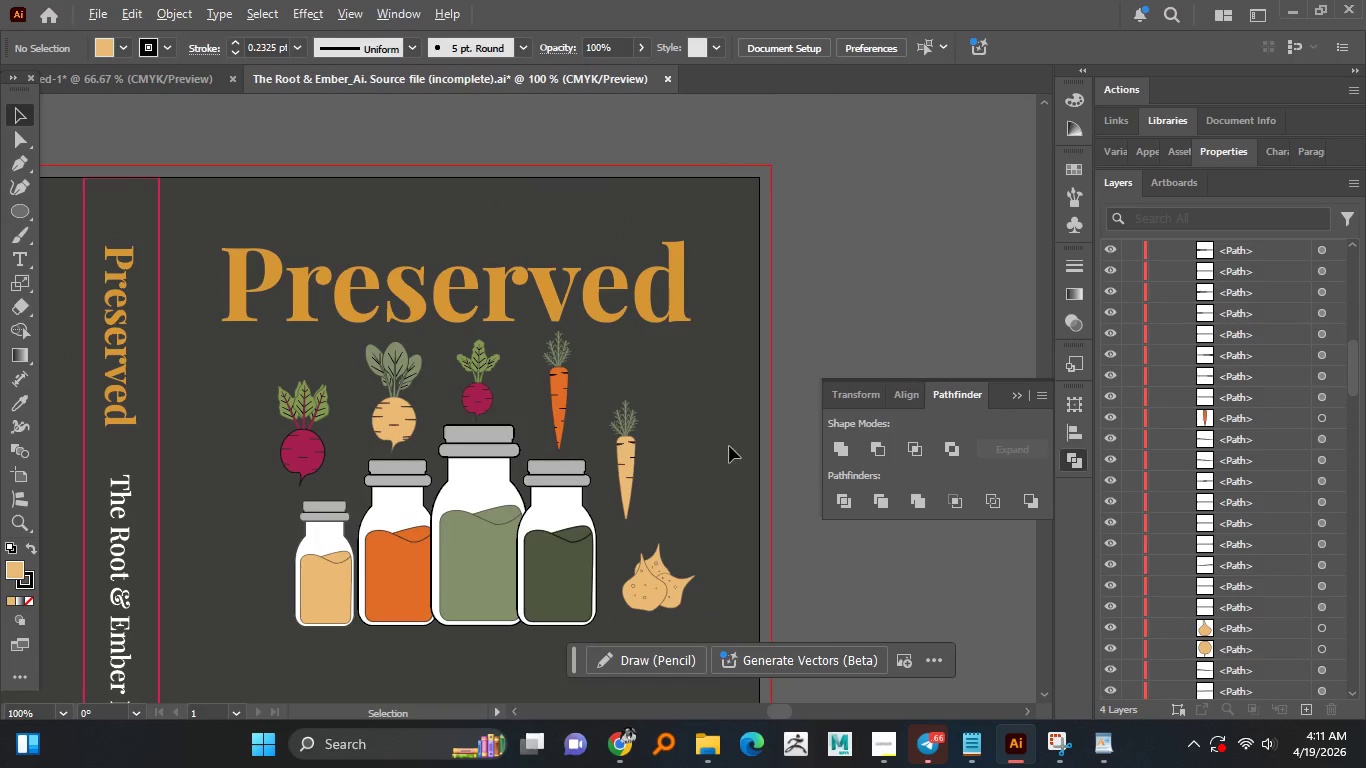 
key(Alt+AltLeft)
 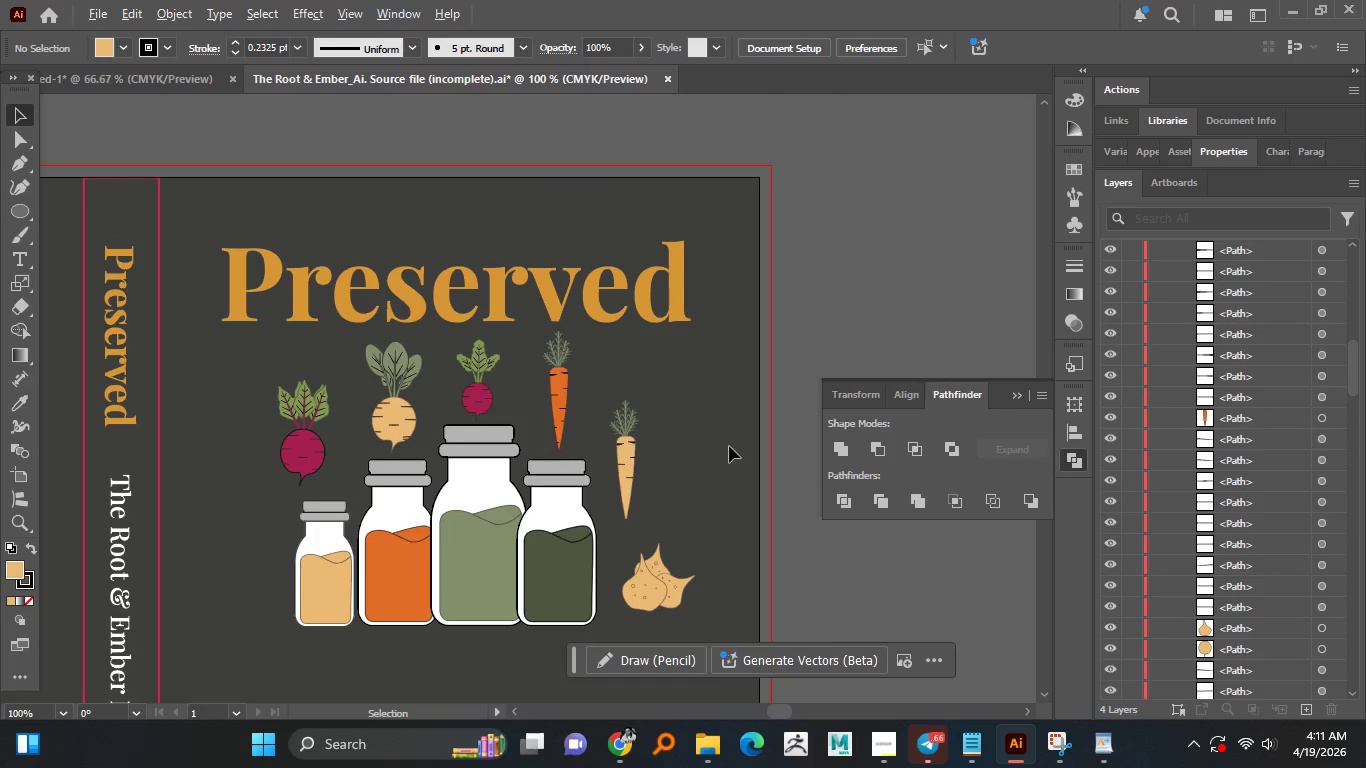 
hold_key(key=AltLeft, duration=4.12)
 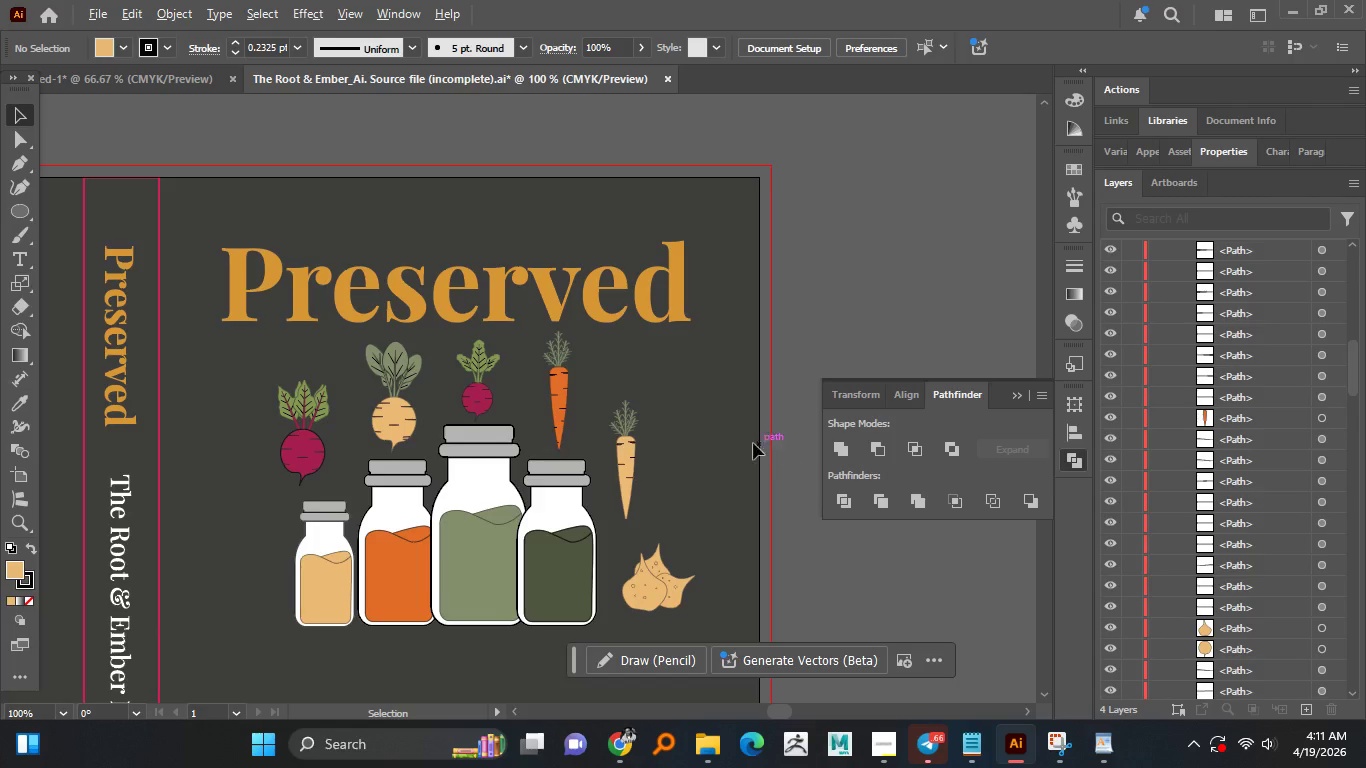 
hold_key(key=AltLeft, duration=1.53)
scroll: coordinate [676, 421], scroll_direction: down, amount: 2.0
 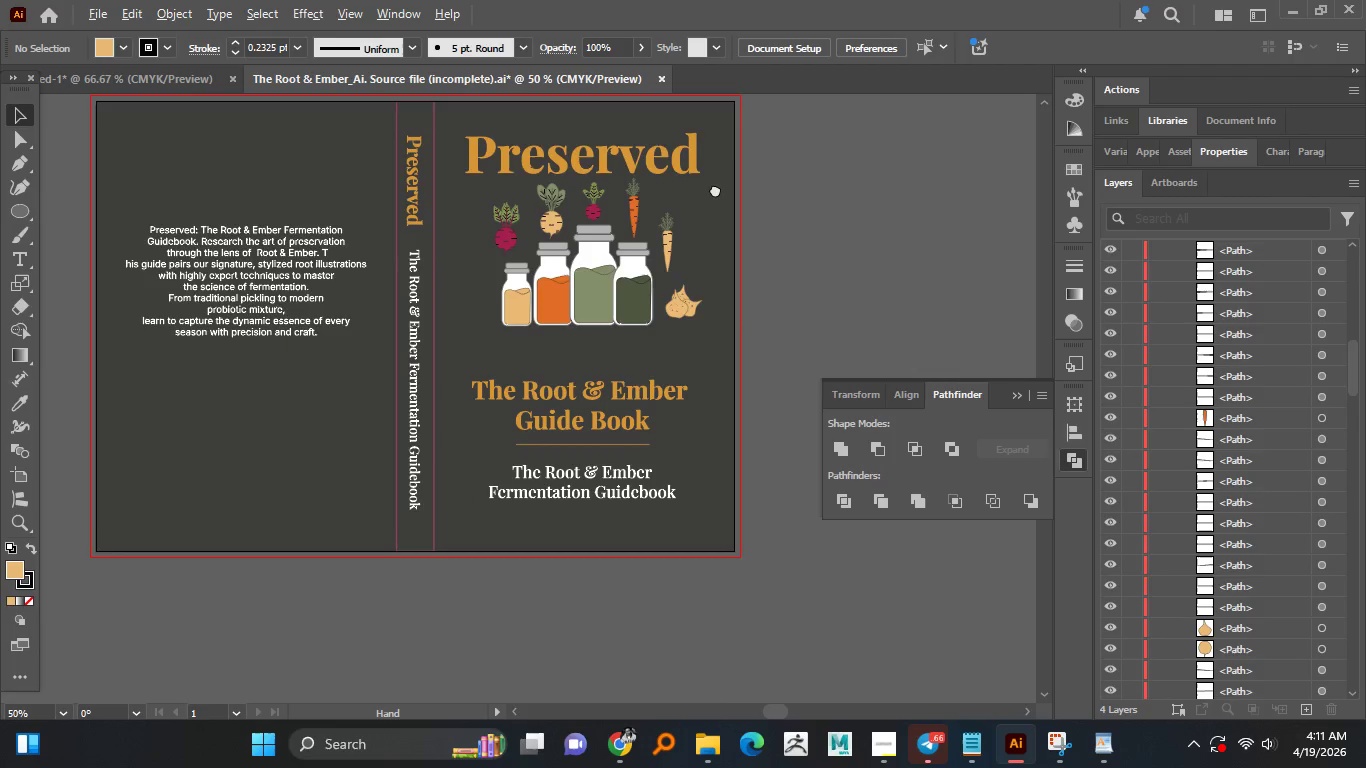 
hold_key(key=AltLeft, duration=1.12)
 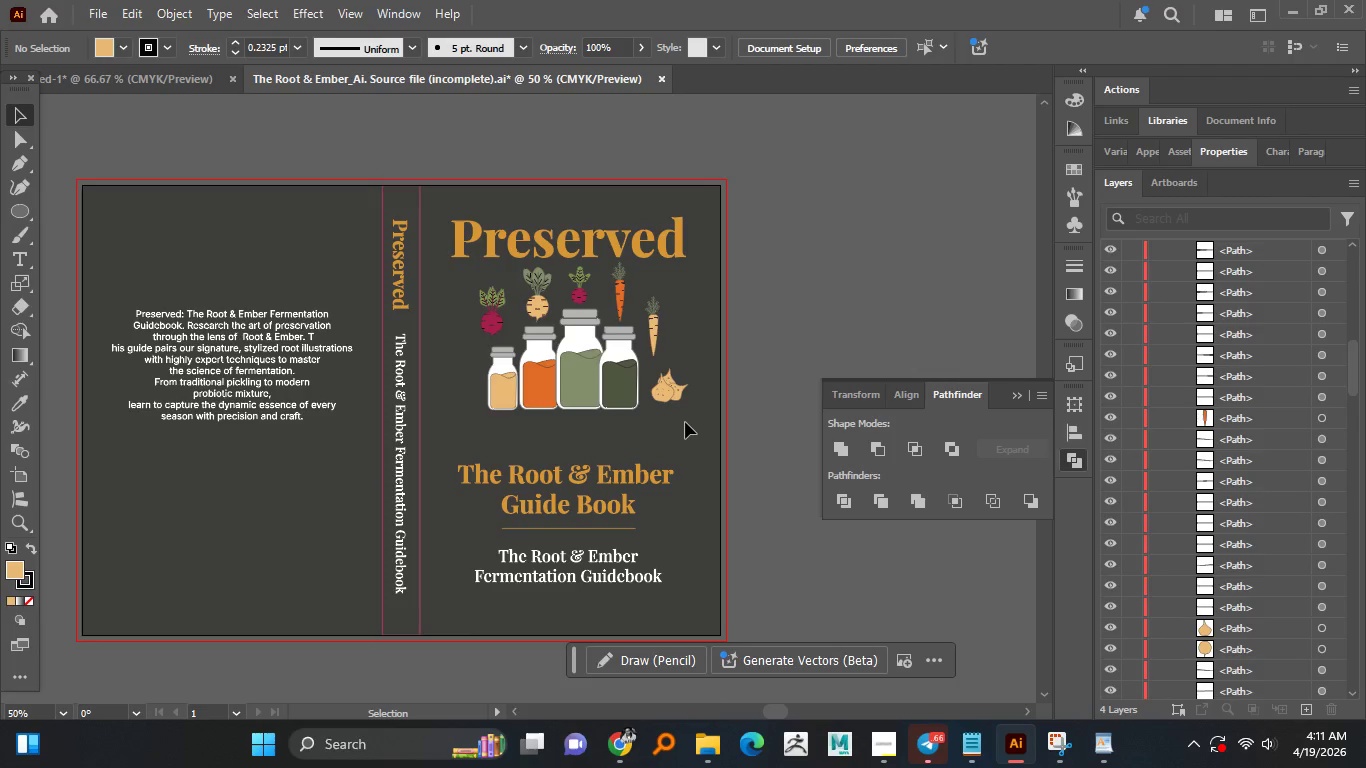 
left_click_drag(start_coordinate=[684, 422], to_coordinate=[454, 264])
 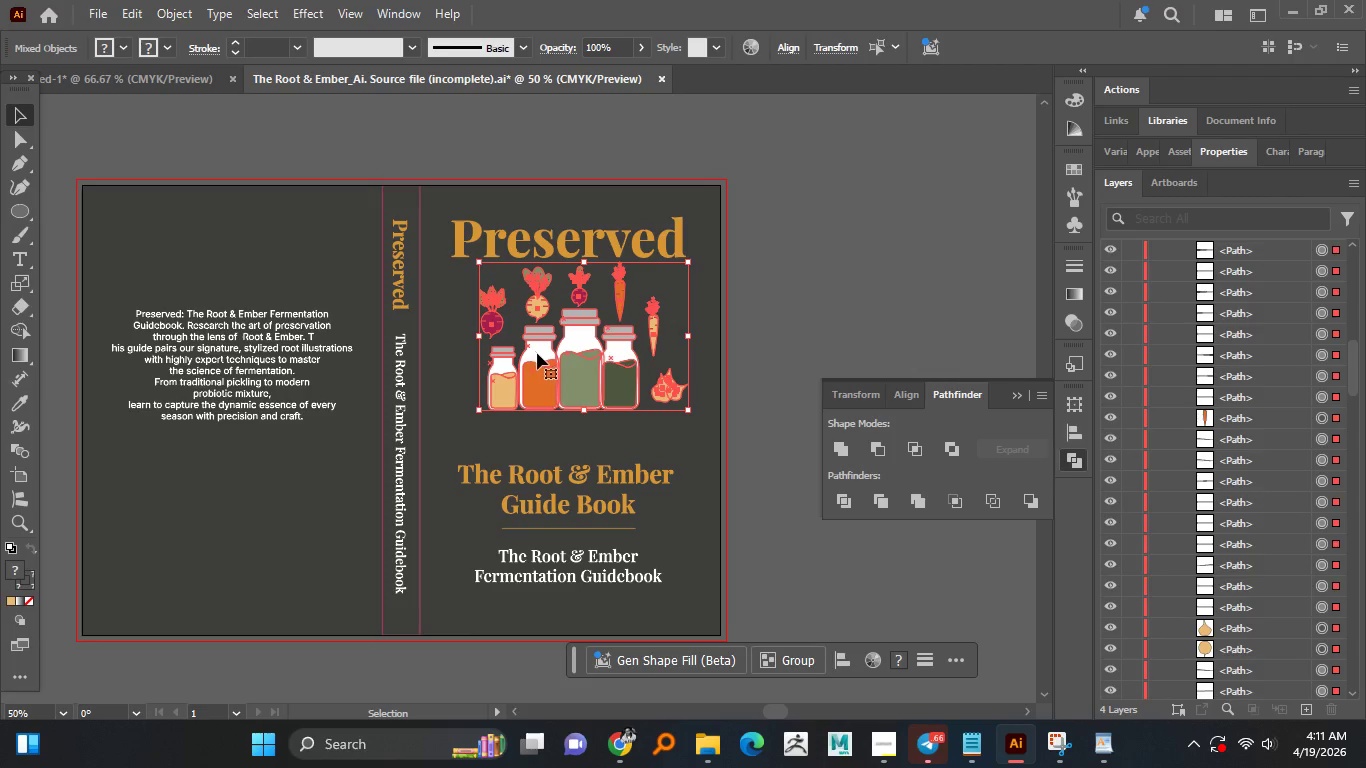 
left_click_drag(start_coordinate=[539, 360], to_coordinate=[523, 395])
 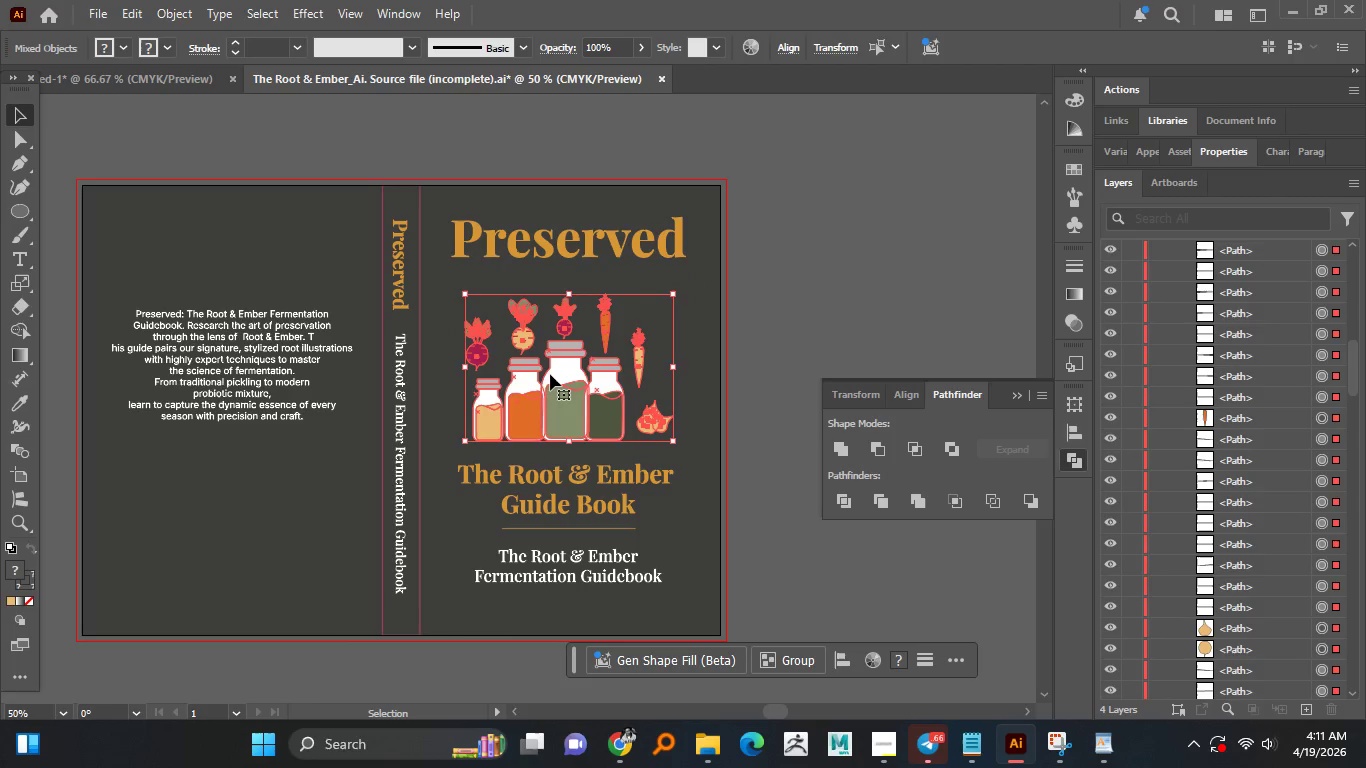 
hold_key(key=ShiftLeft, duration=0.47)
 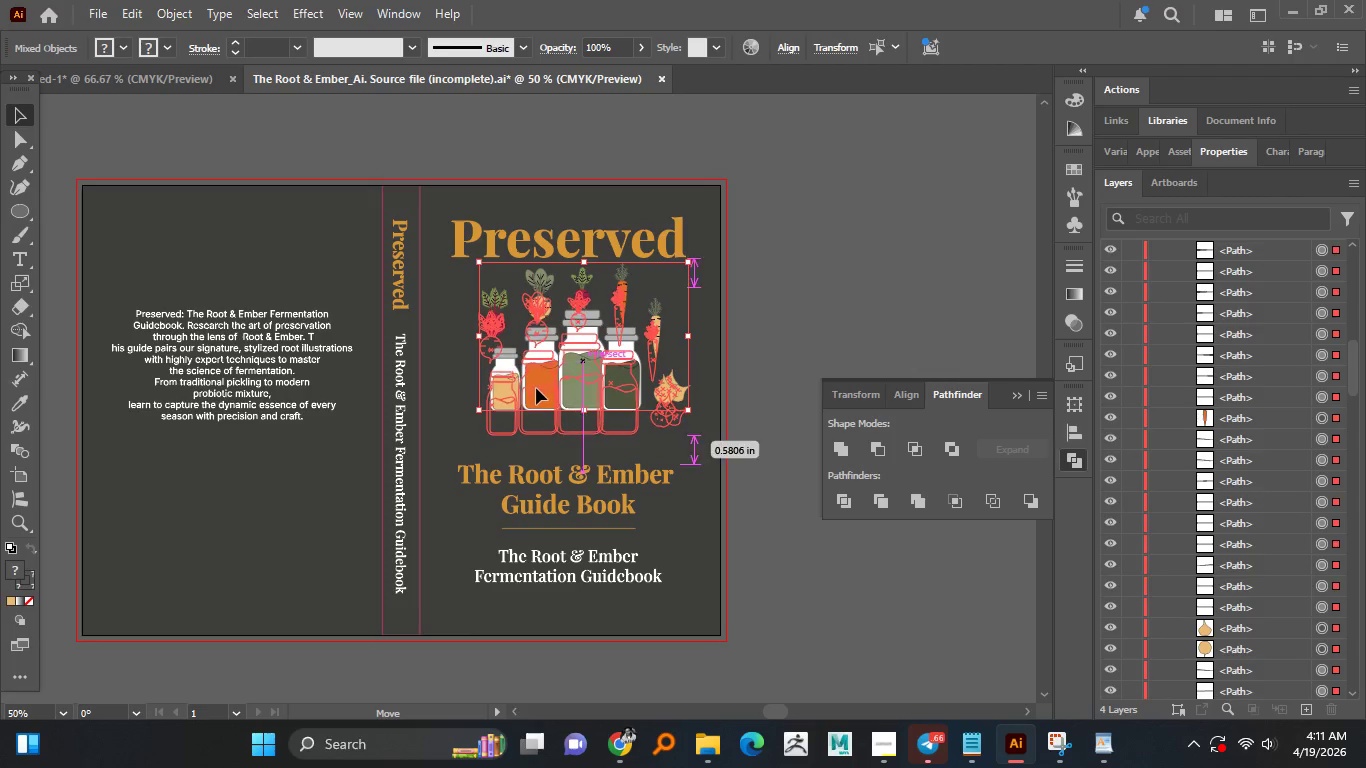 
hold_key(key=ShiftLeft, duration=1.52)
 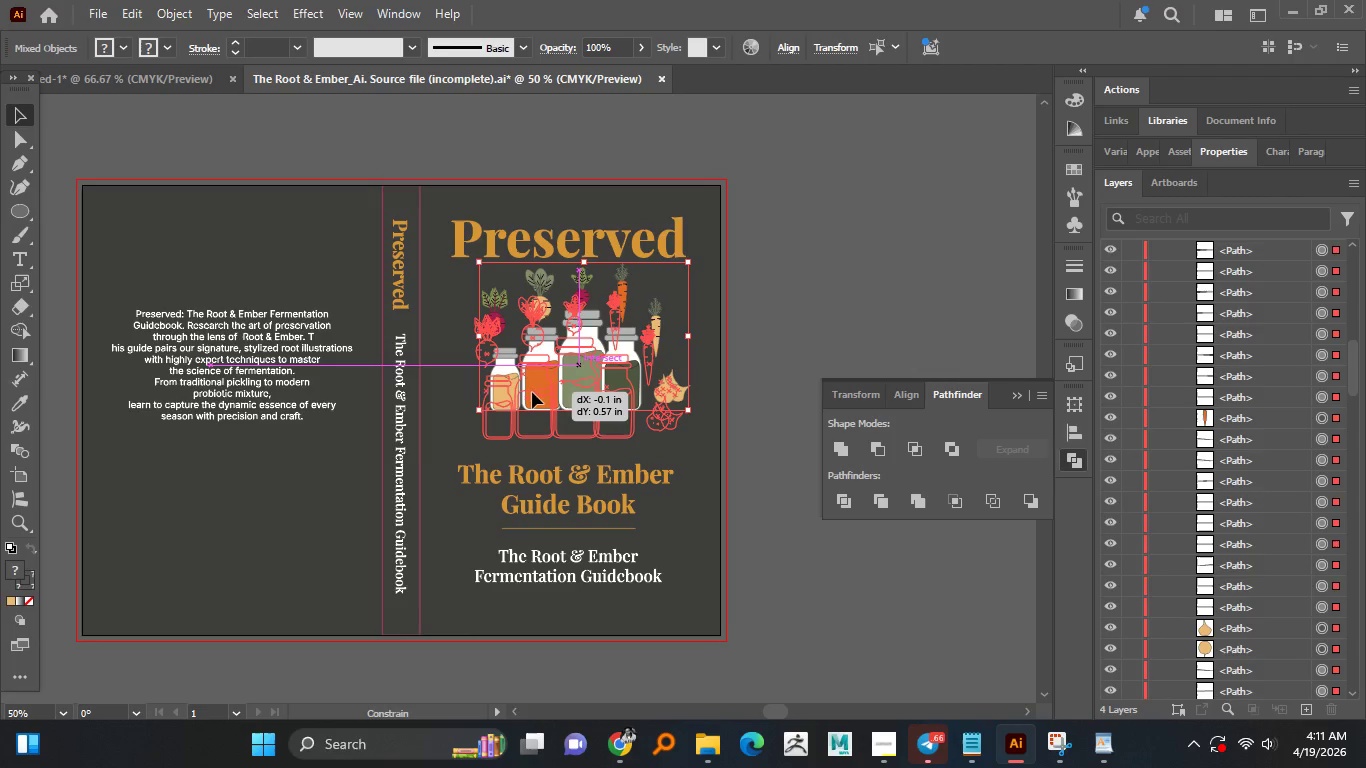 
key(Shift+ShiftLeft)
 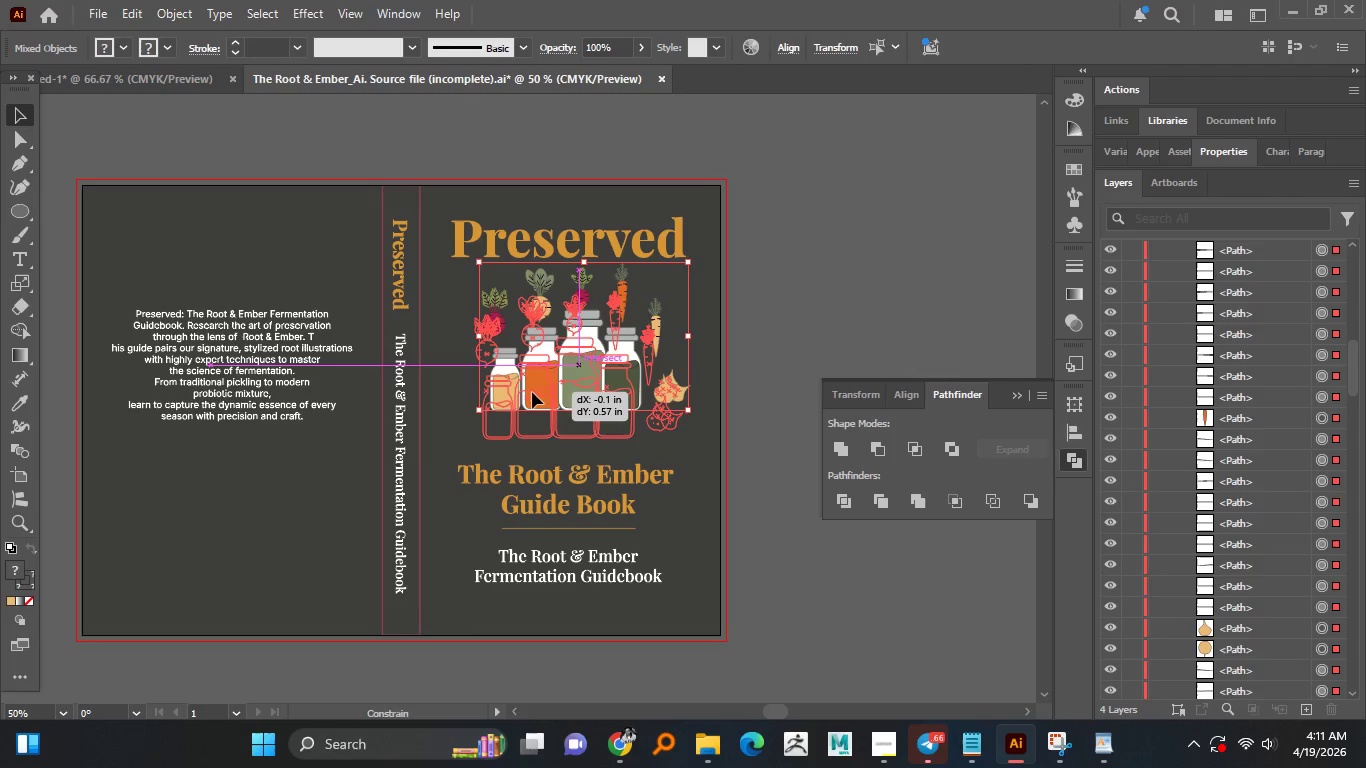 
key(Shift+ShiftLeft)
 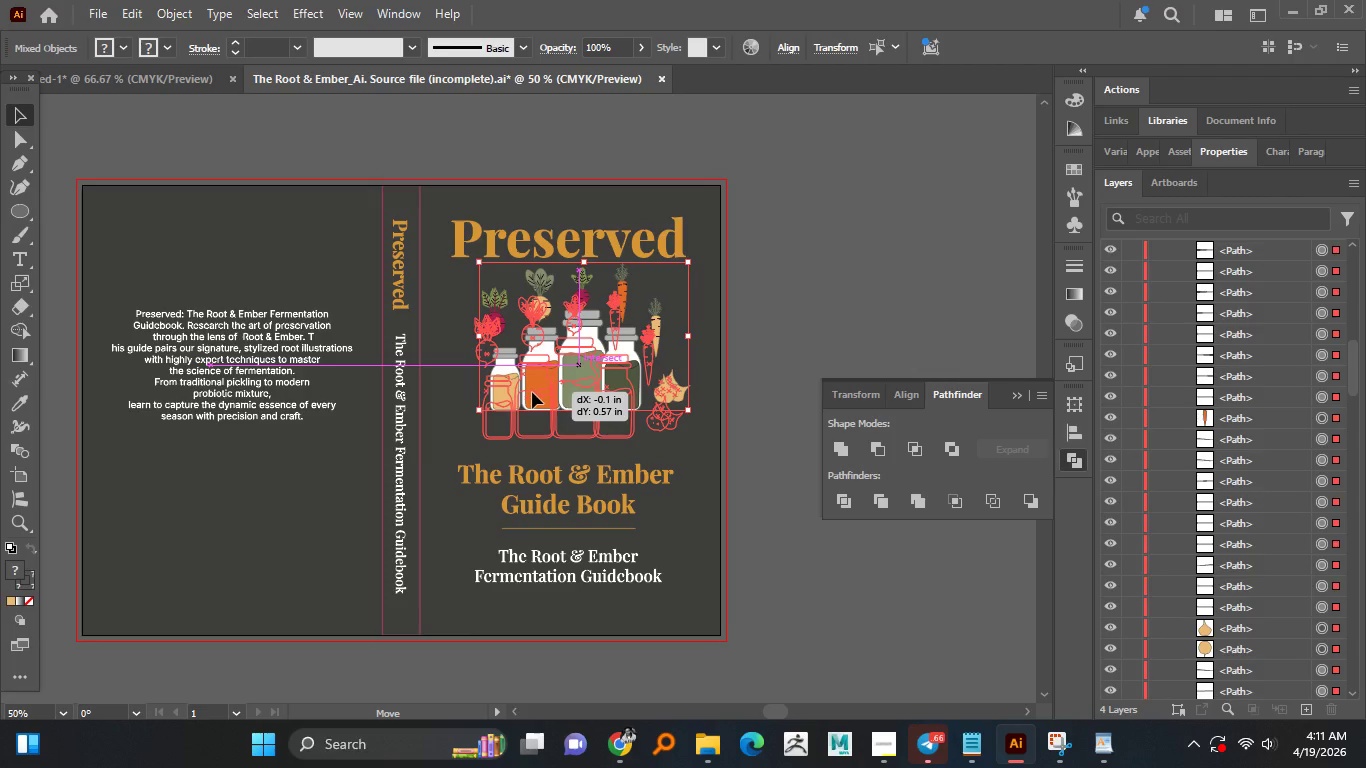 
hold_key(key=ShiftLeft, duration=0.62)
 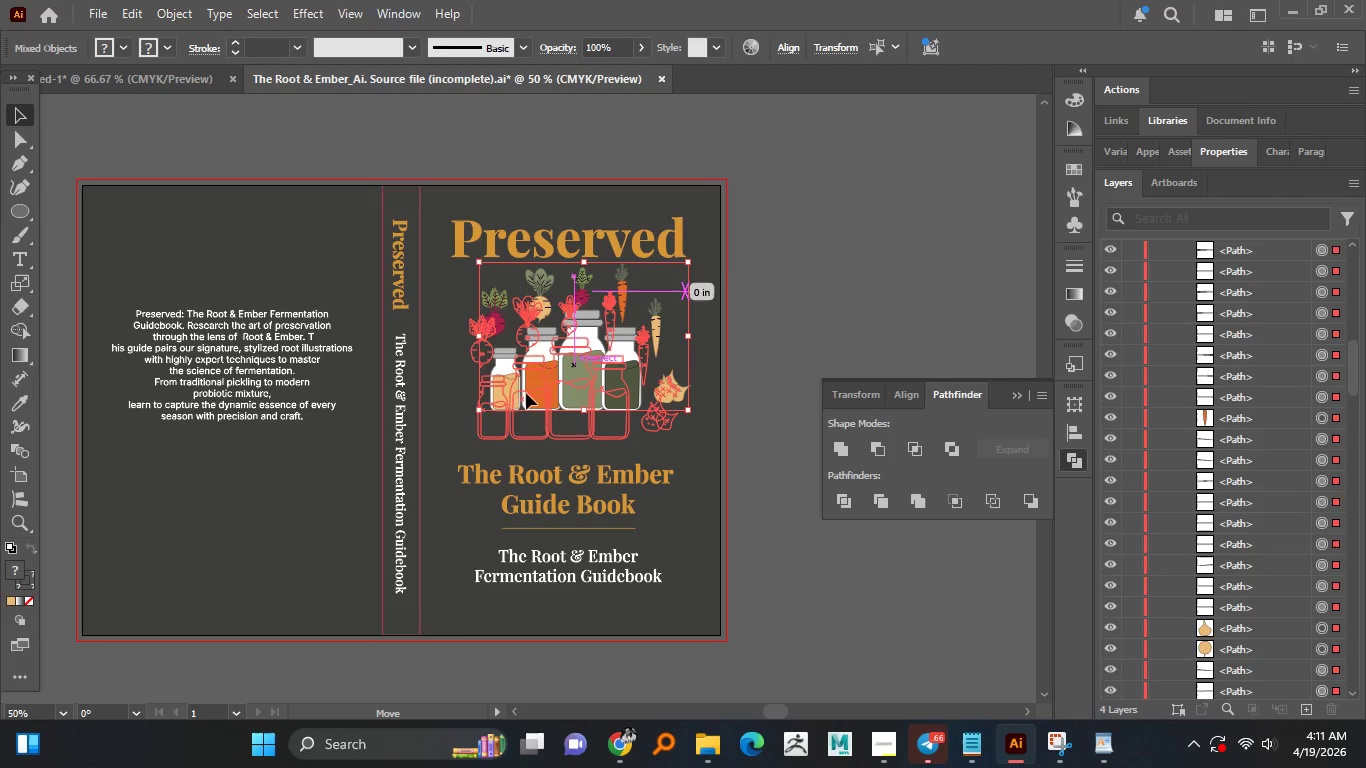 
scroll: coordinate [721, 329], scroll_direction: up, amount: 3.0
 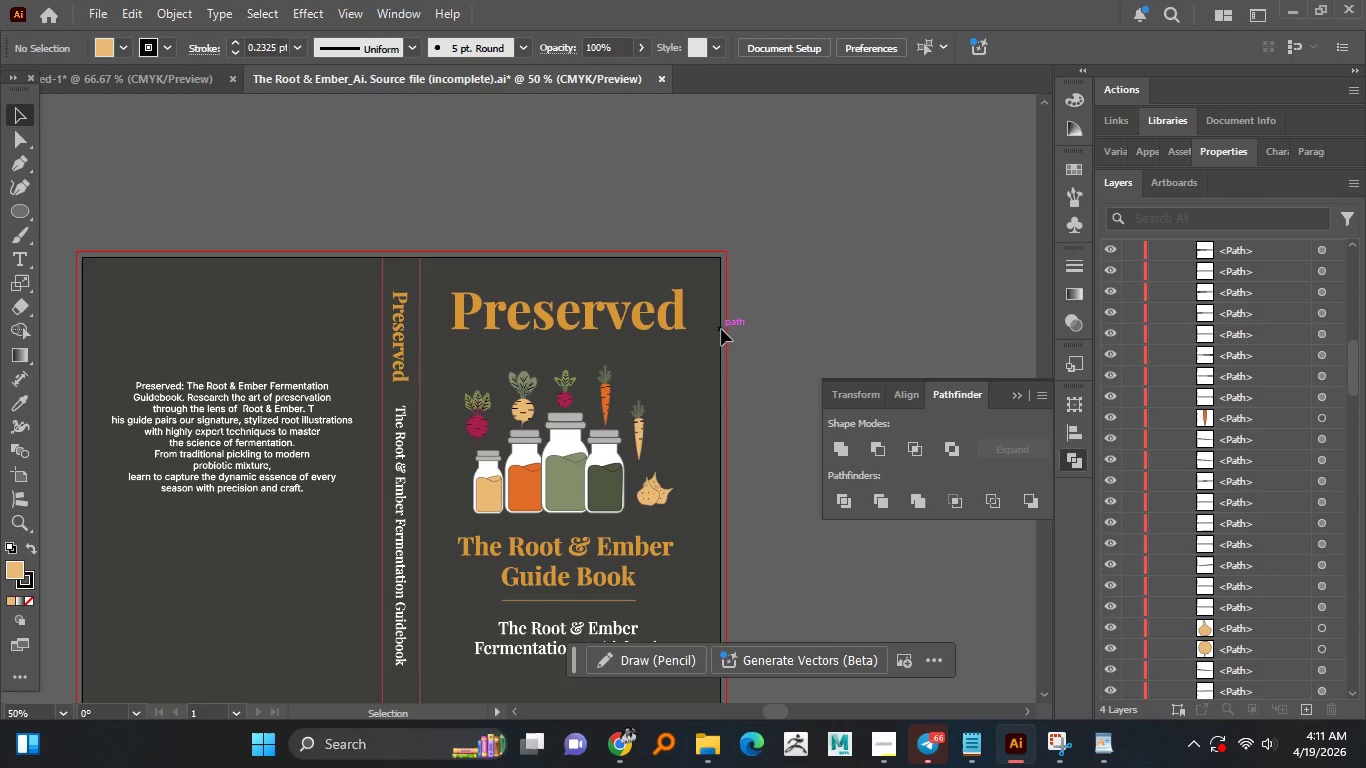 
hold_key(key=AltLeft, duration=1.52)
hold_key(key=AltLeft, duration=1.5)
scroll: coordinate [600, 396], scroll_direction: up, amount: 3.0
 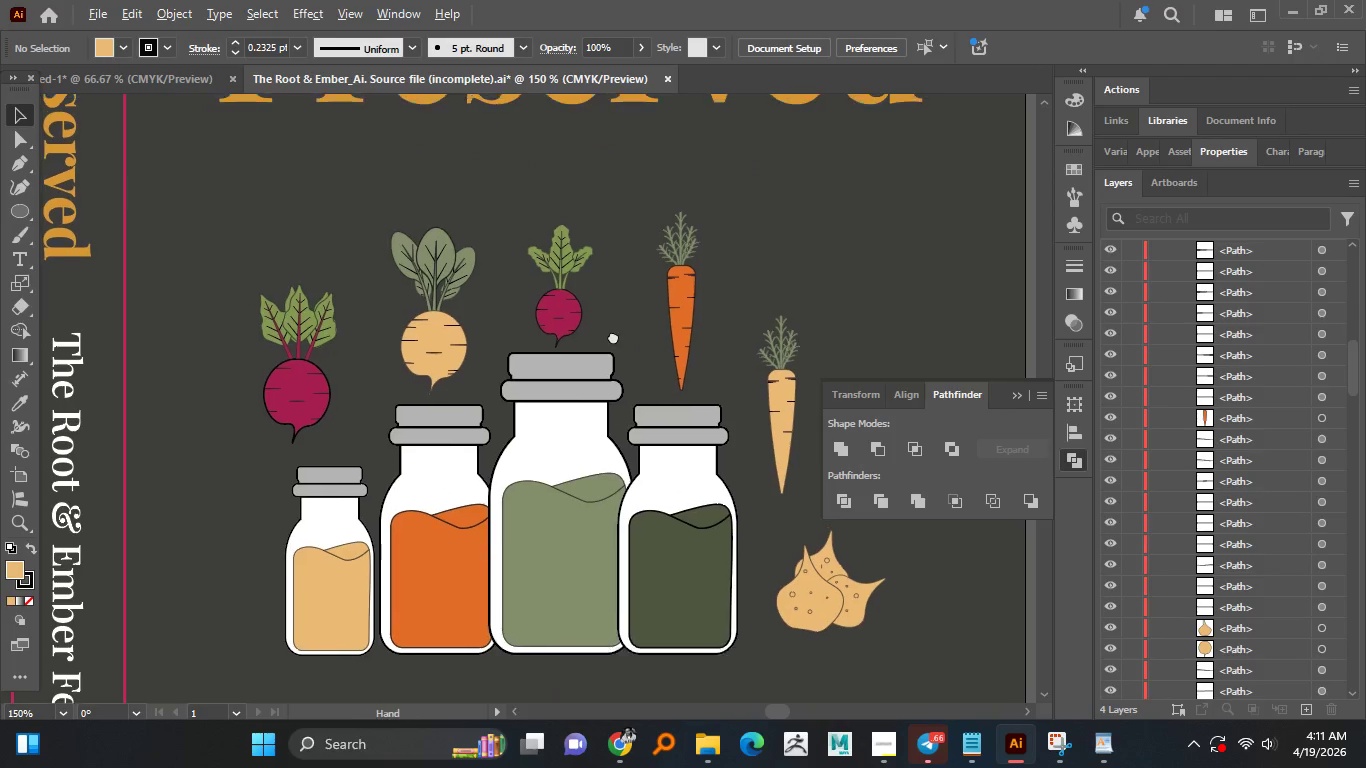 
hold_key(key=AltLeft, duration=1.03)
scroll: coordinate [344, 493], scroll_direction: up, amount: 1.0
 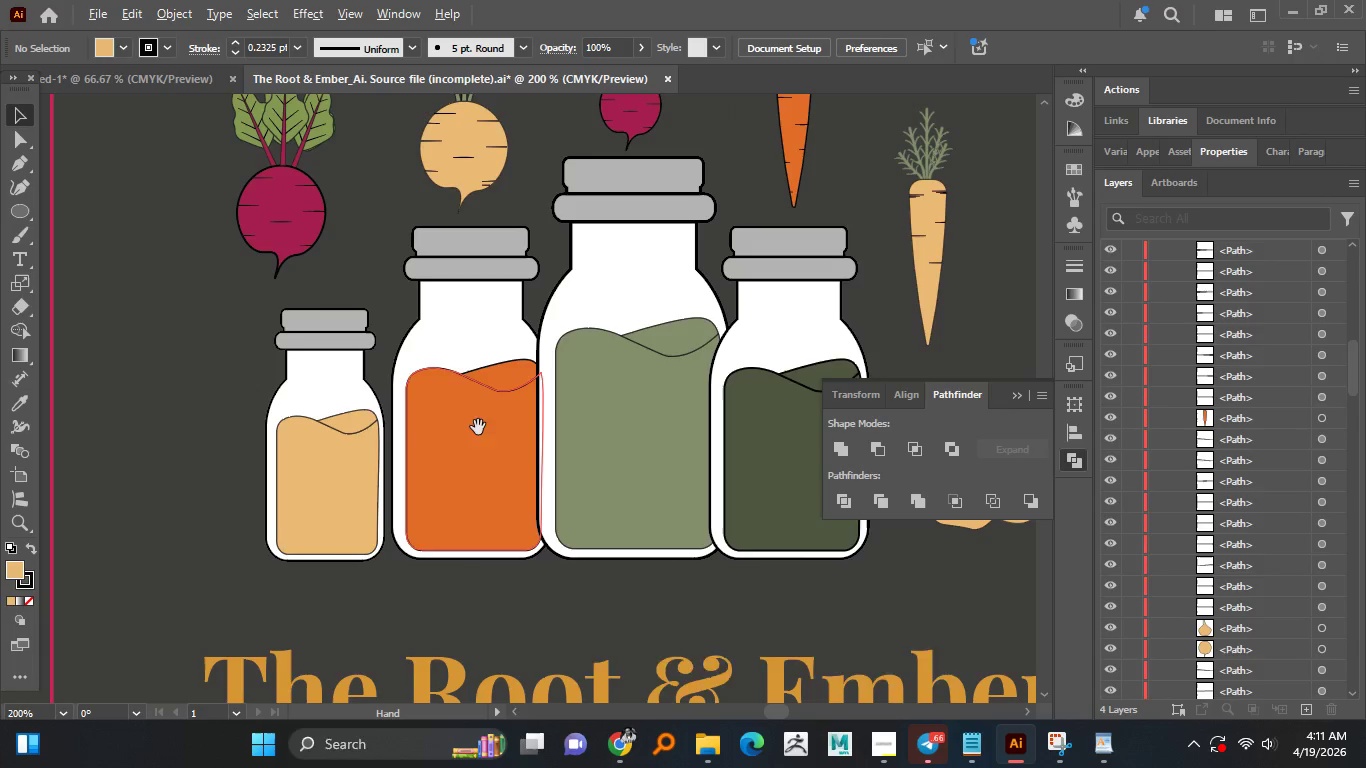 
hold_key(key=AltLeft, duration=1.52)
 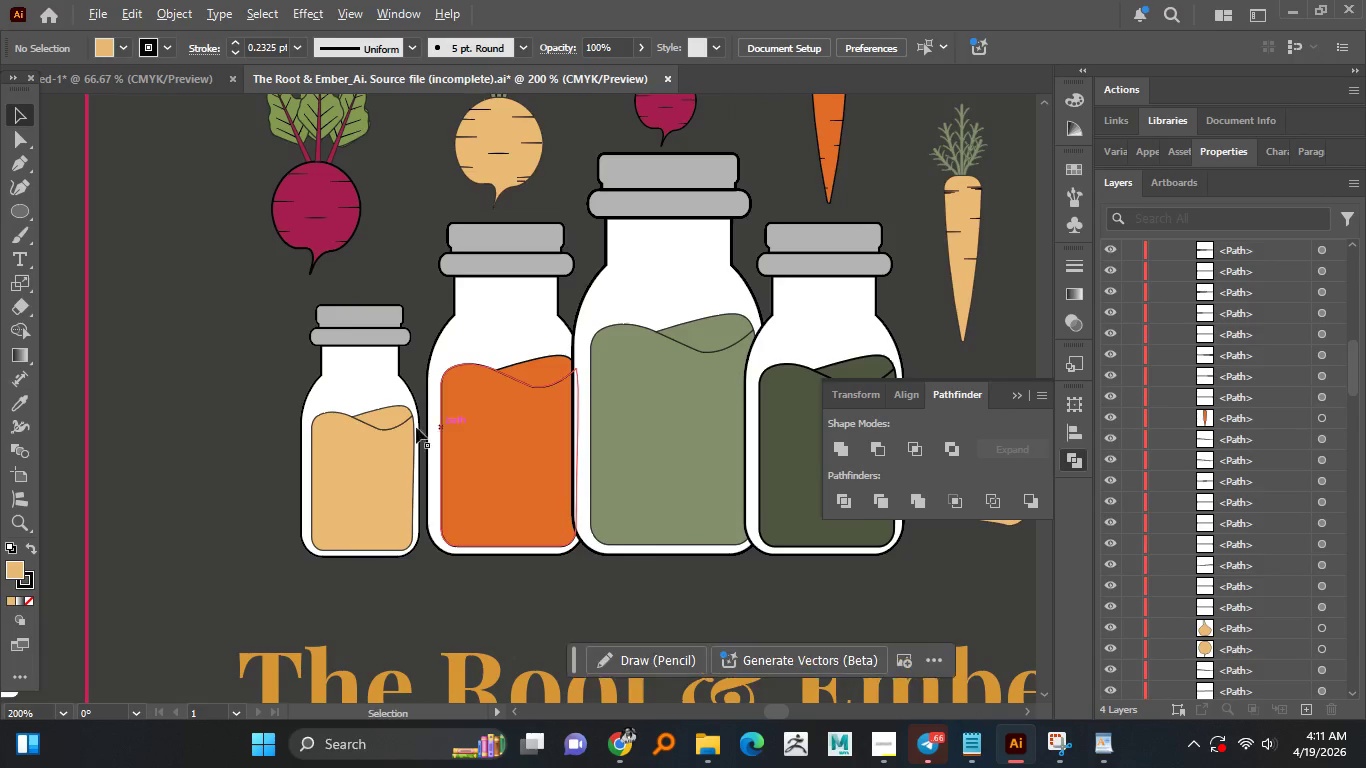 
key(Alt+AltLeft)
 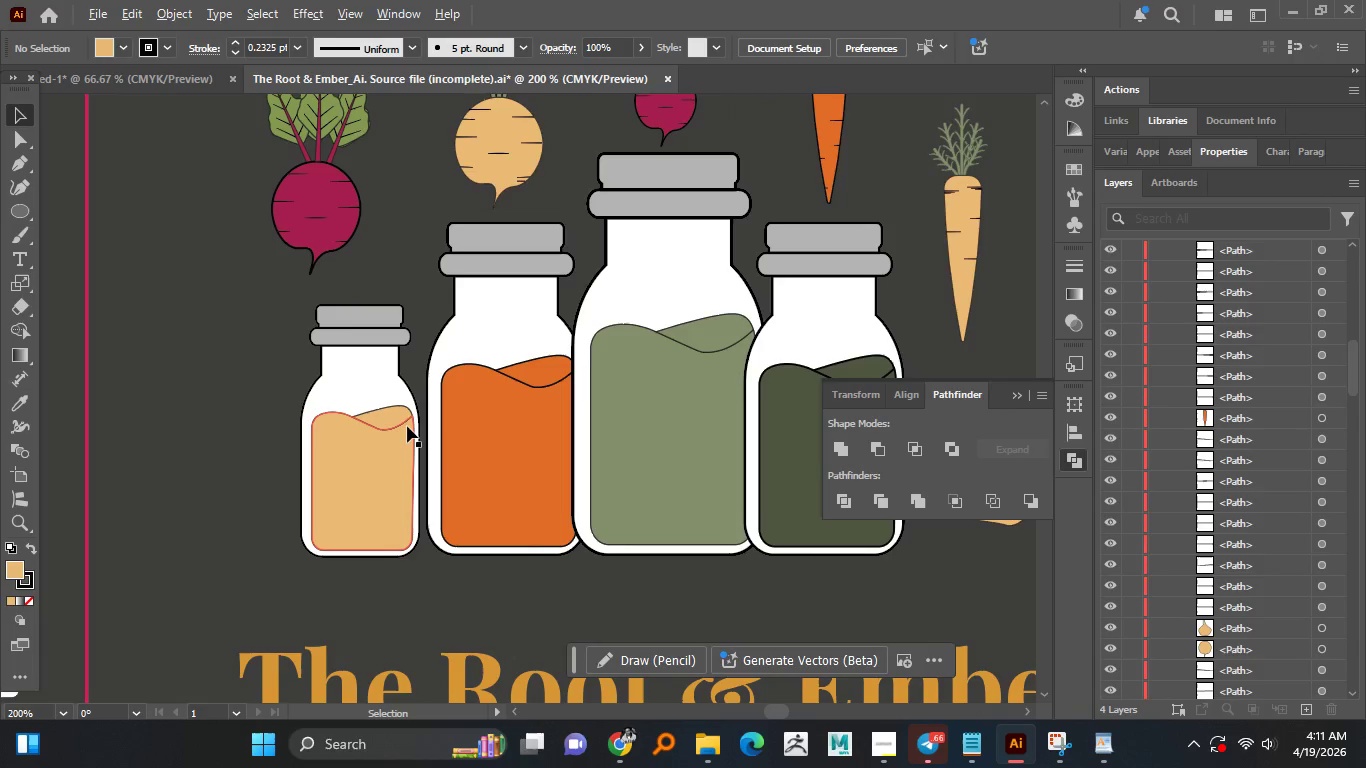 
key(Alt+AltLeft)
 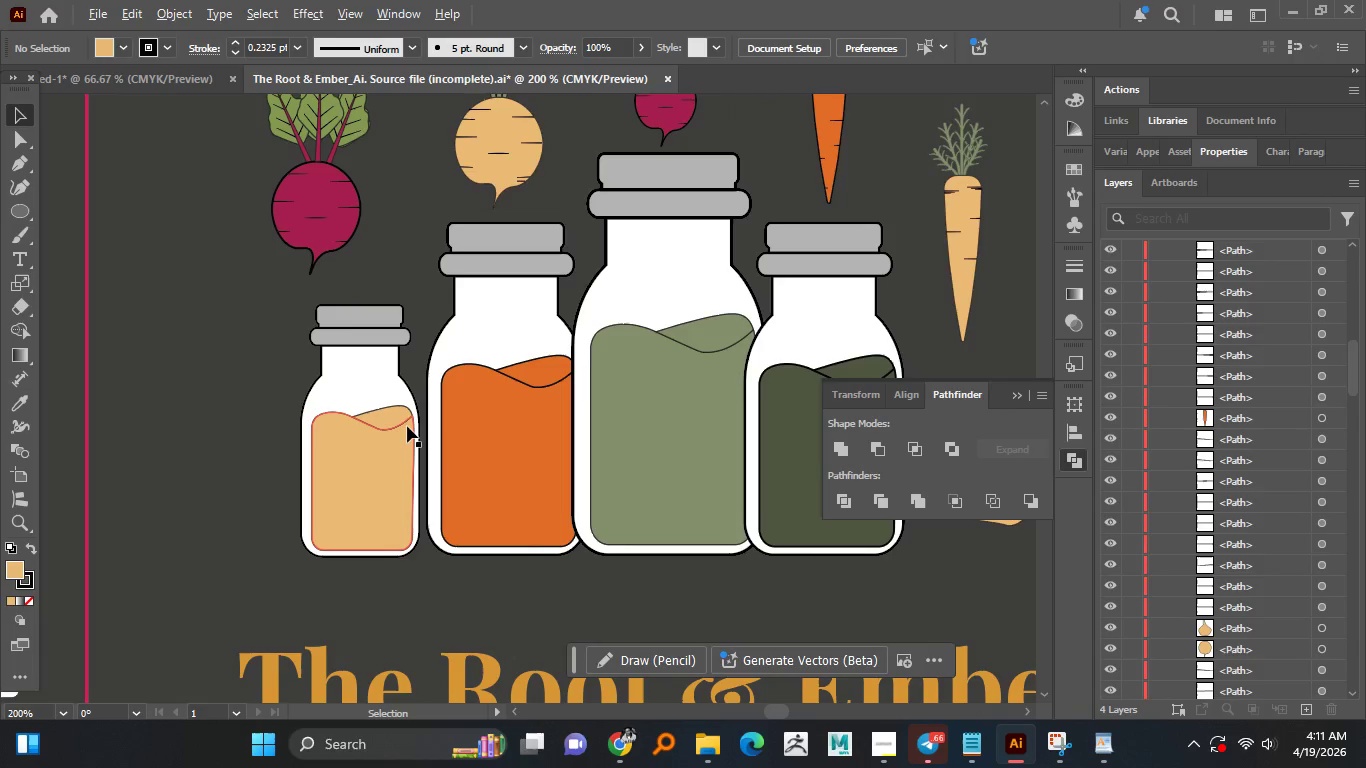 
key(Alt+AltLeft)
 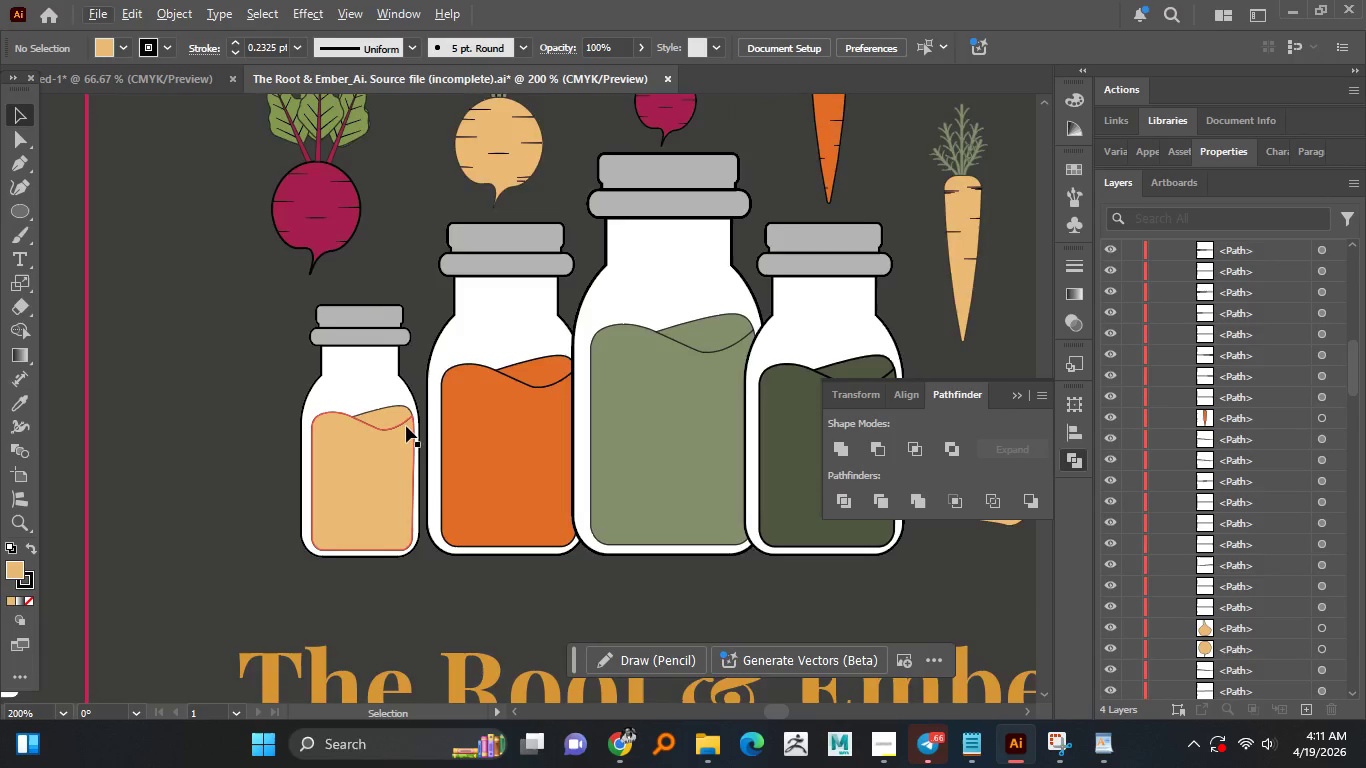 
hold_key(key=AltLeft, duration=1.36)
scroll: coordinate [406, 426], scroll_direction: up, amount: 1.0
 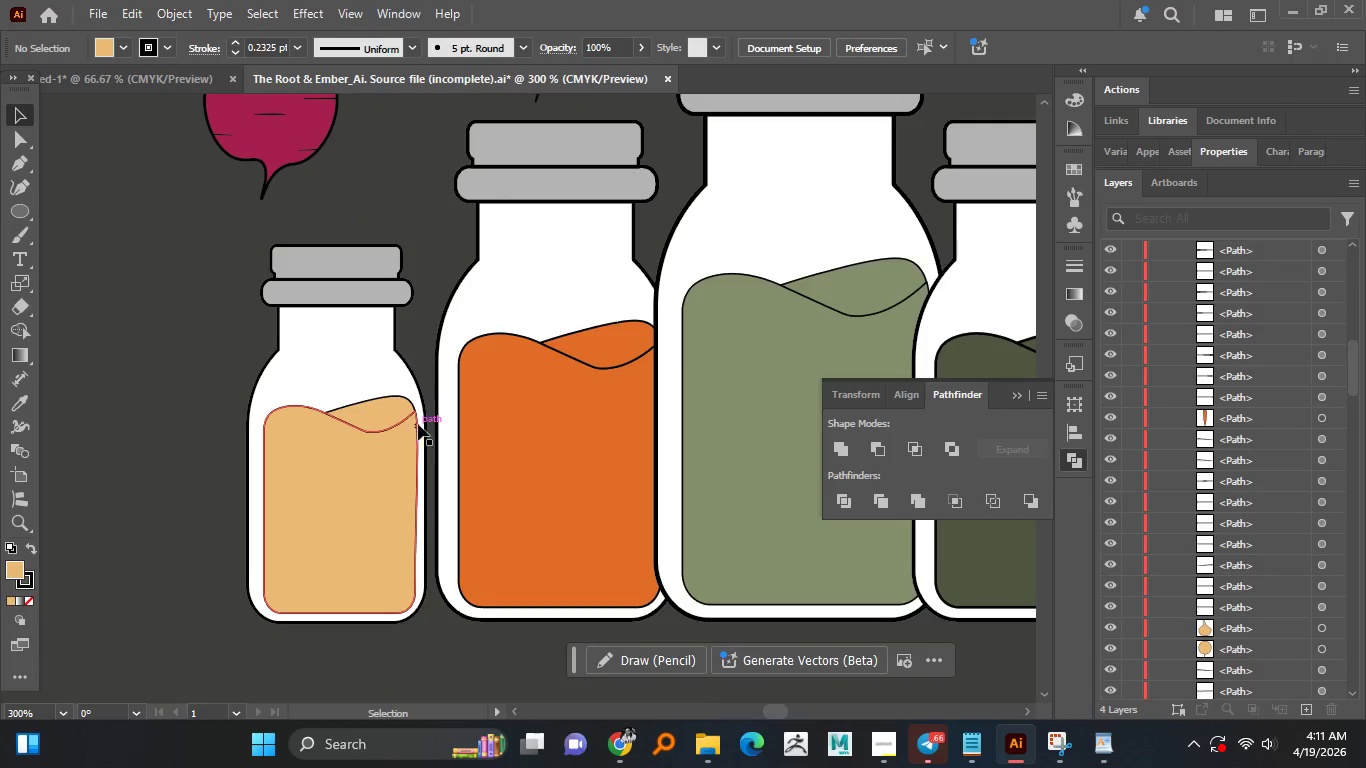 
scroll: coordinate [419, 423], scroll_direction: down, amount: 1.0
 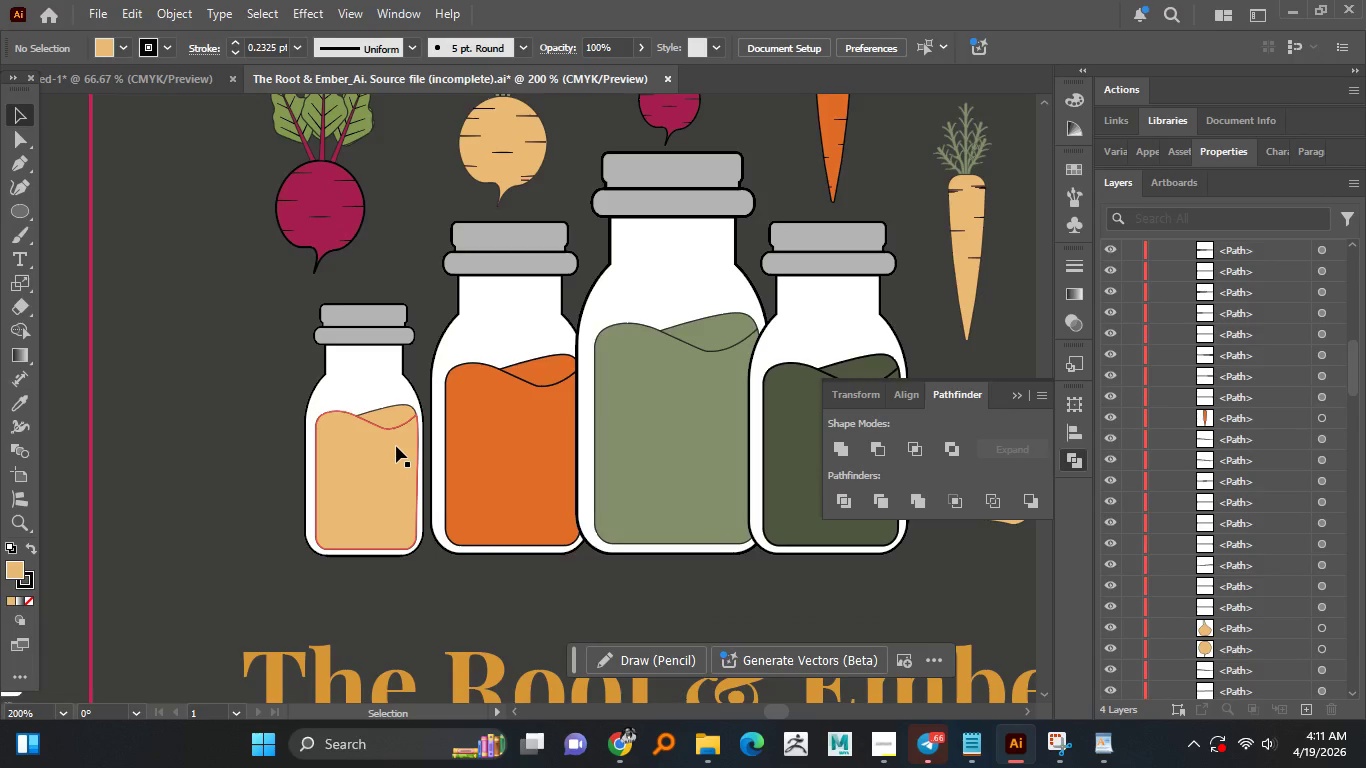 
wait(6.69)
 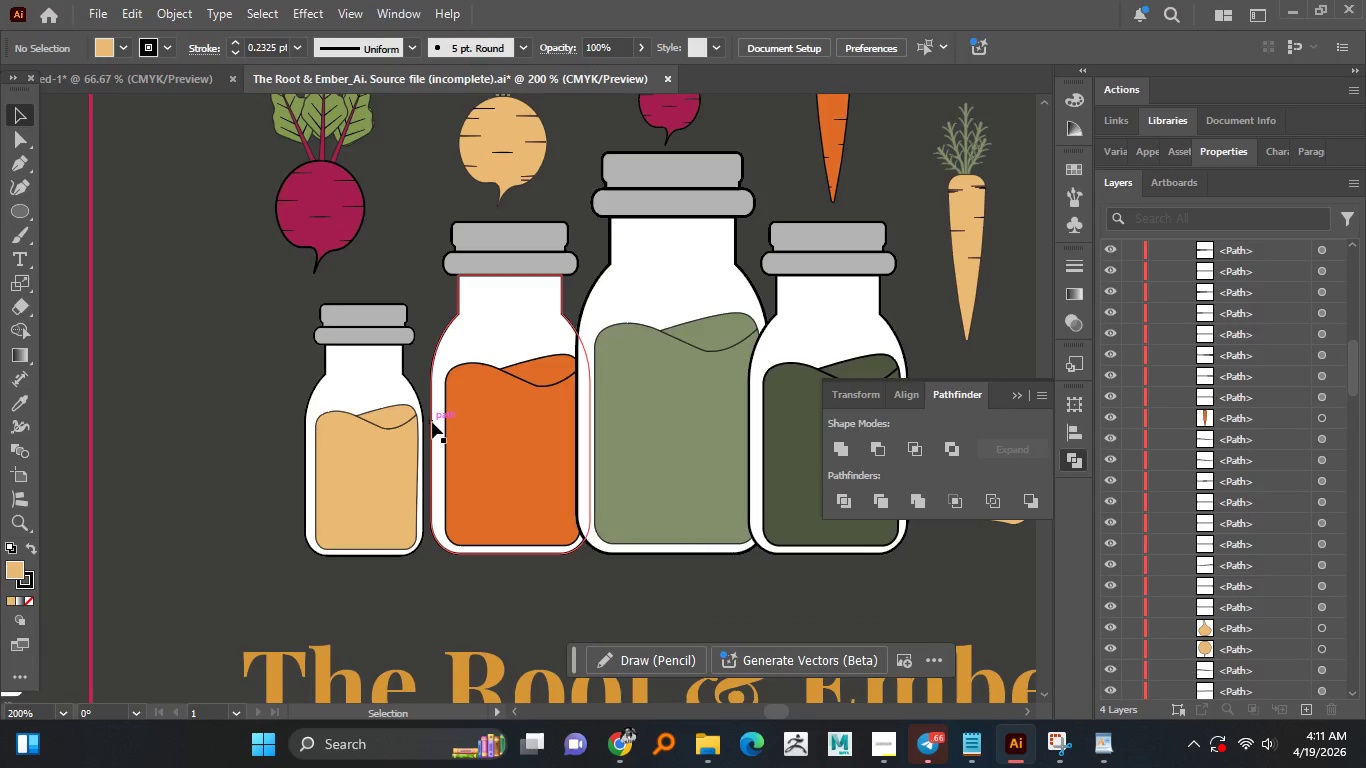 
right_click([24, 213])
 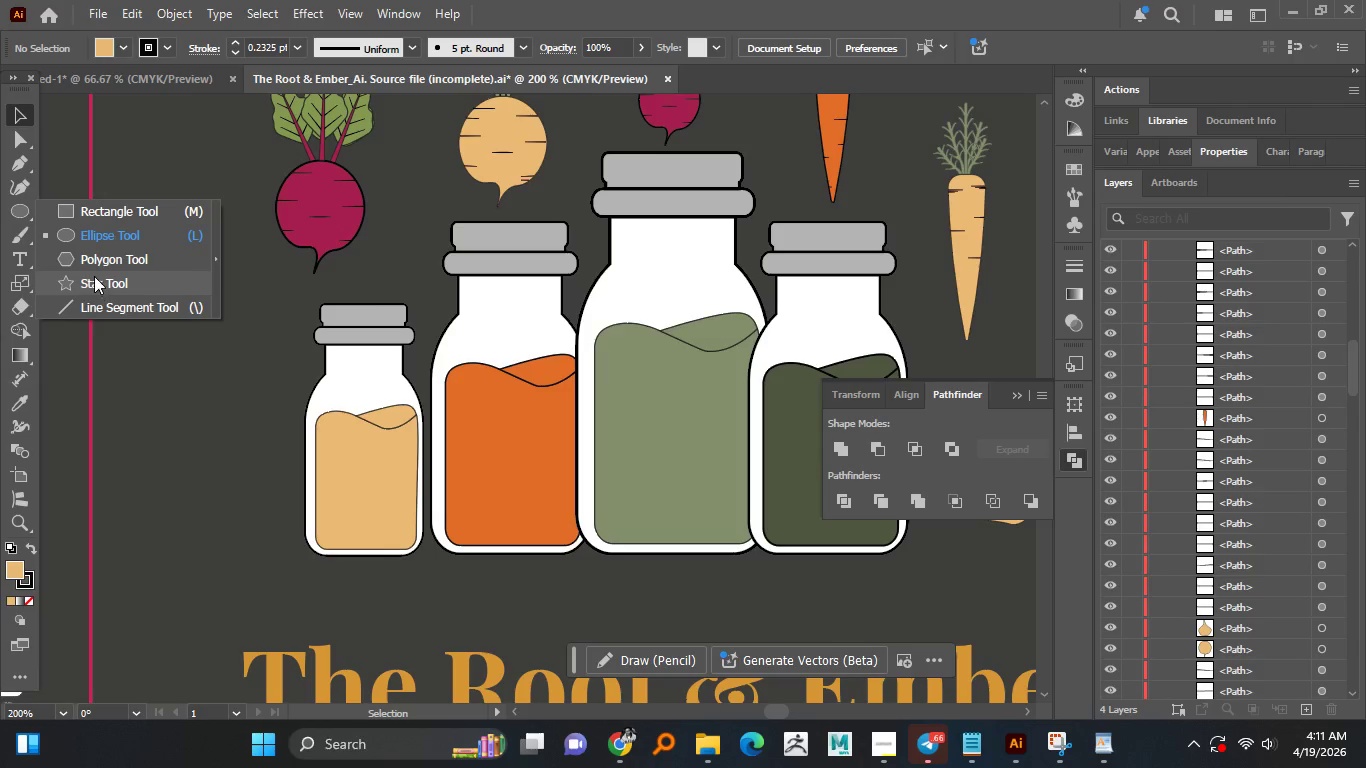 
double_click([176, 330])
 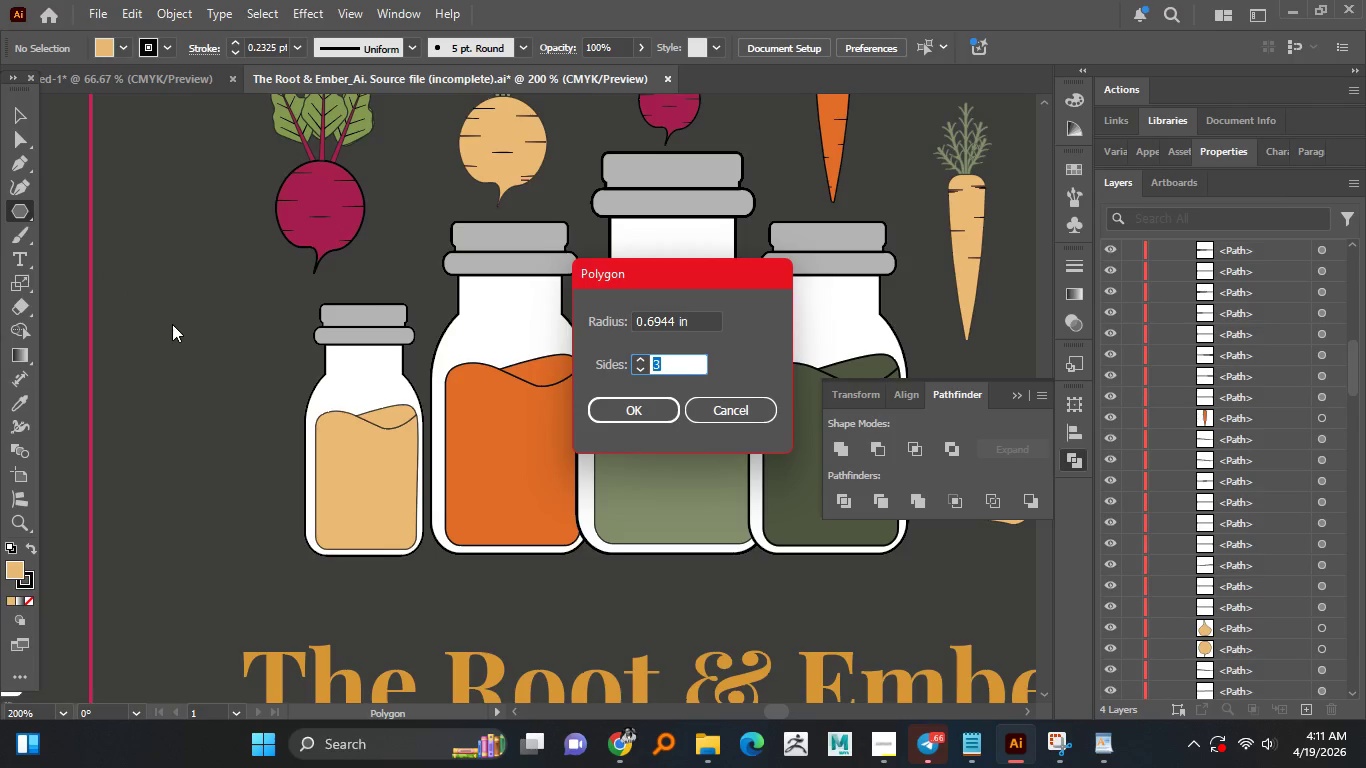 
key(Enter)
 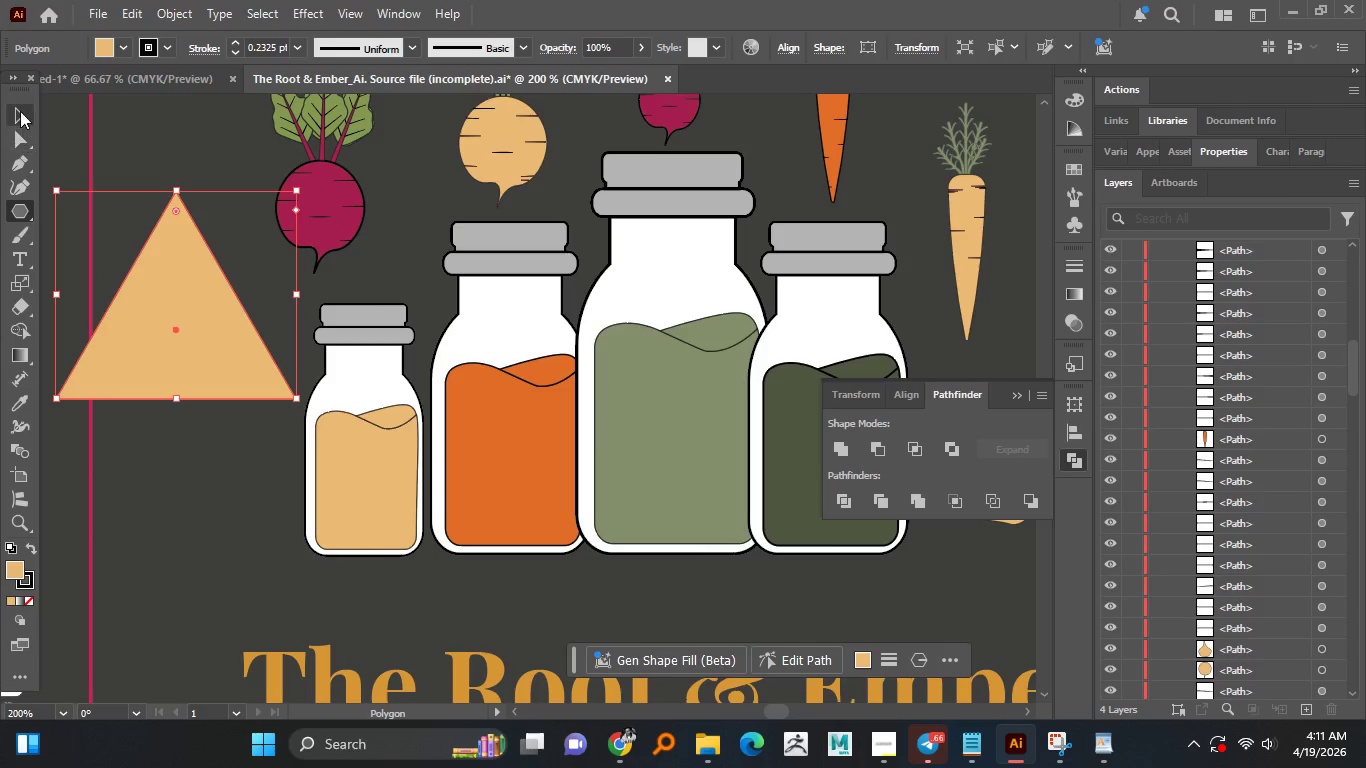 
left_click_drag(start_coordinate=[168, 316], to_coordinate=[233, 367])
 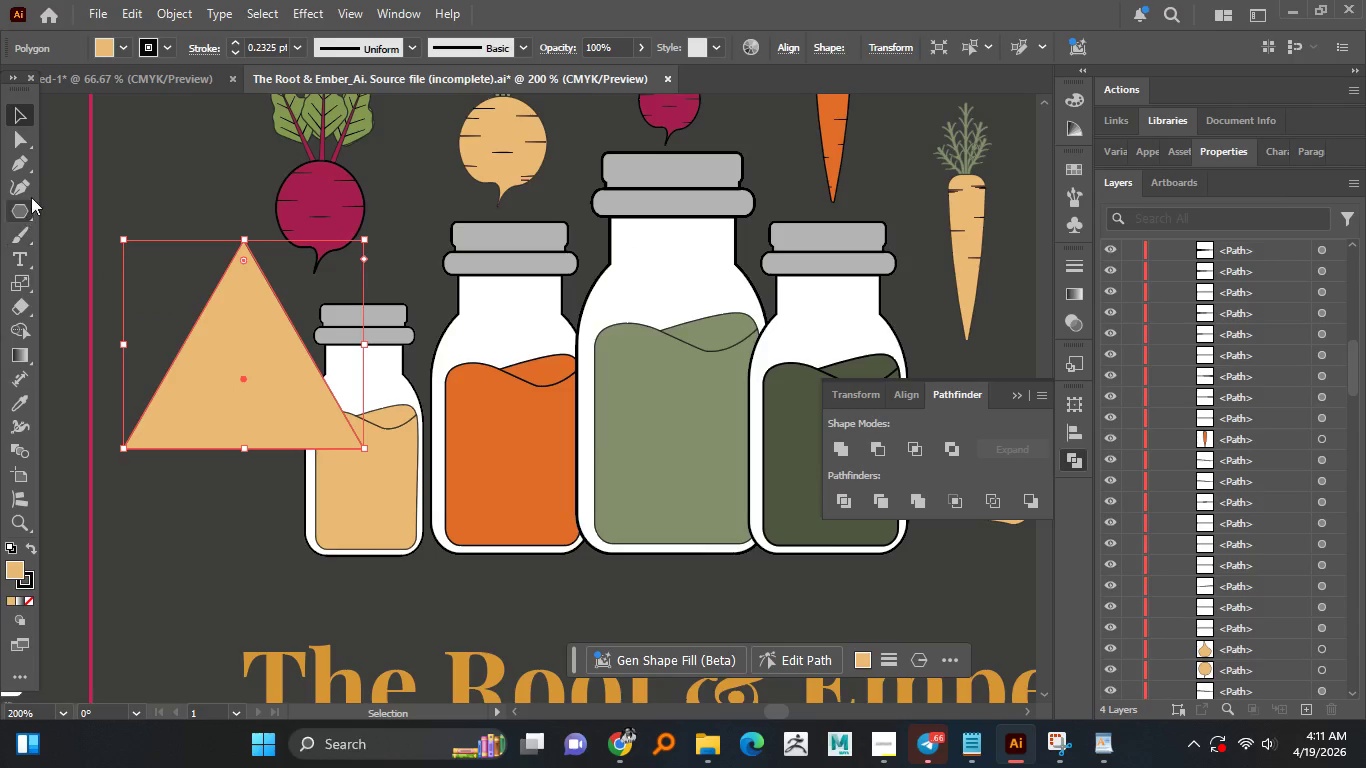 
left_click([12, 183])
 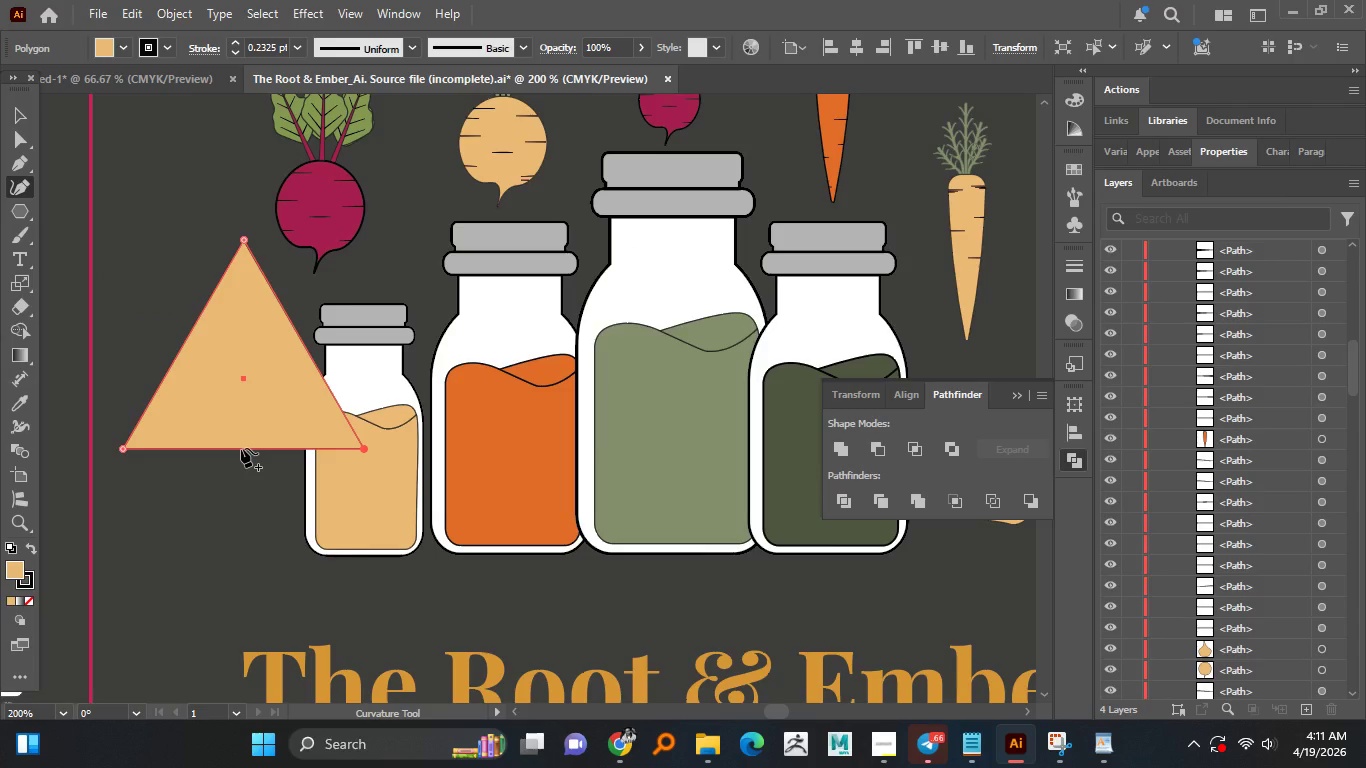 
left_click_drag(start_coordinate=[241, 448], to_coordinate=[245, 600])
 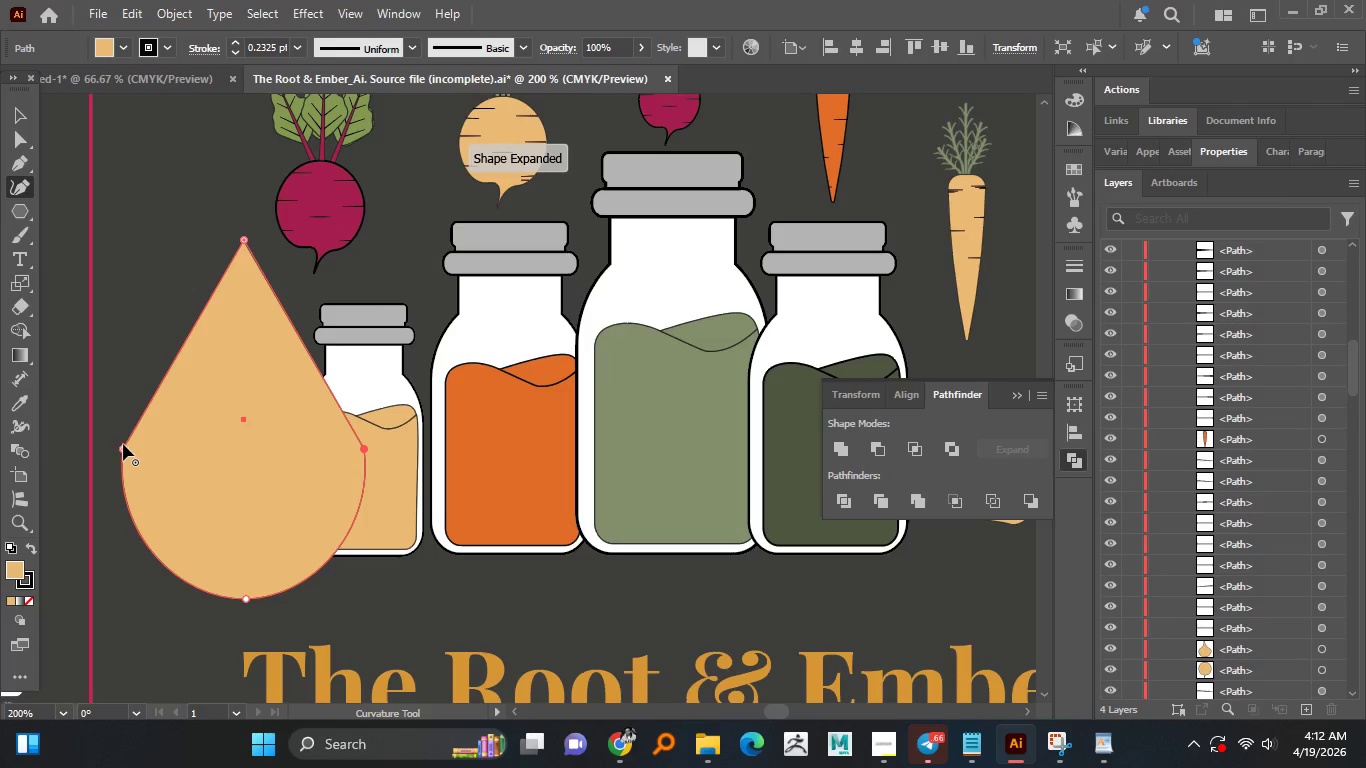 
left_click_drag(start_coordinate=[122, 447], to_coordinate=[136, 451])
 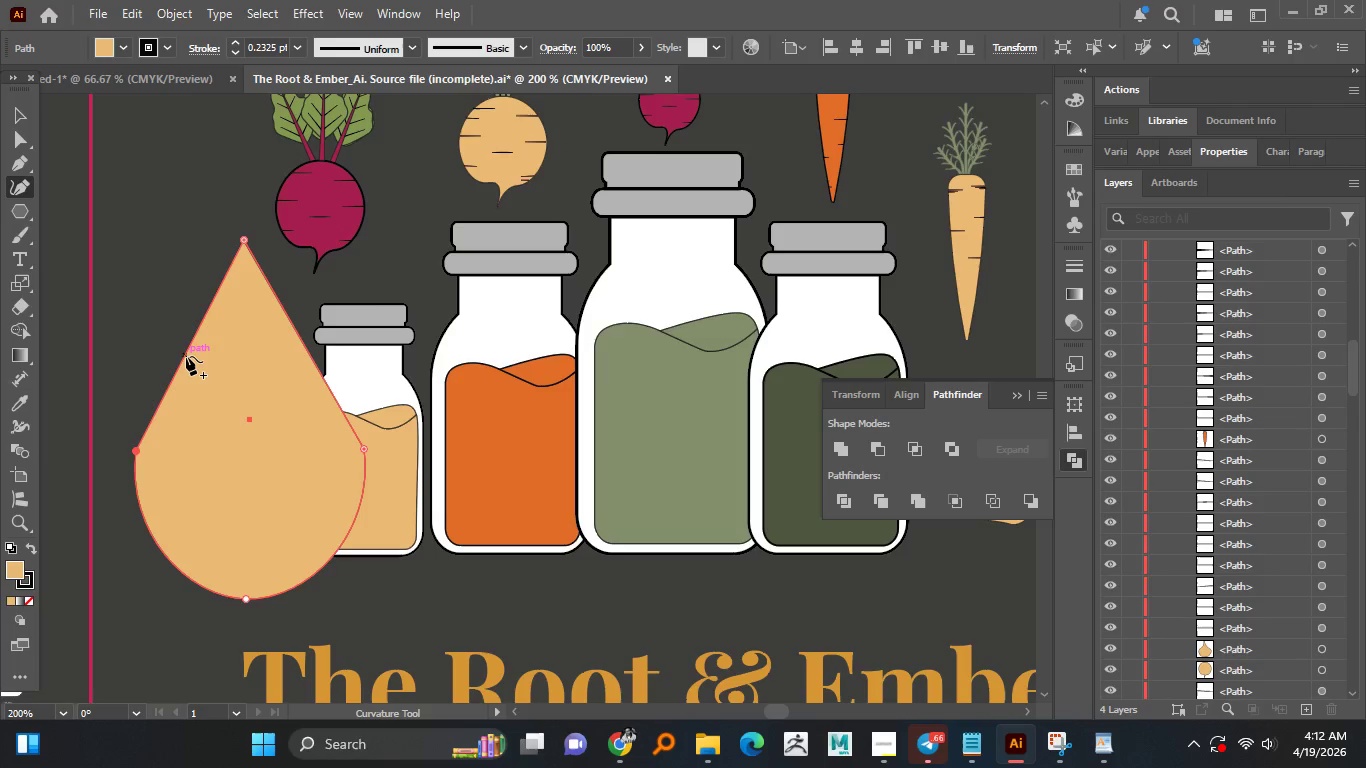 
left_click_drag(start_coordinate=[185, 356], to_coordinate=[175, 350])
 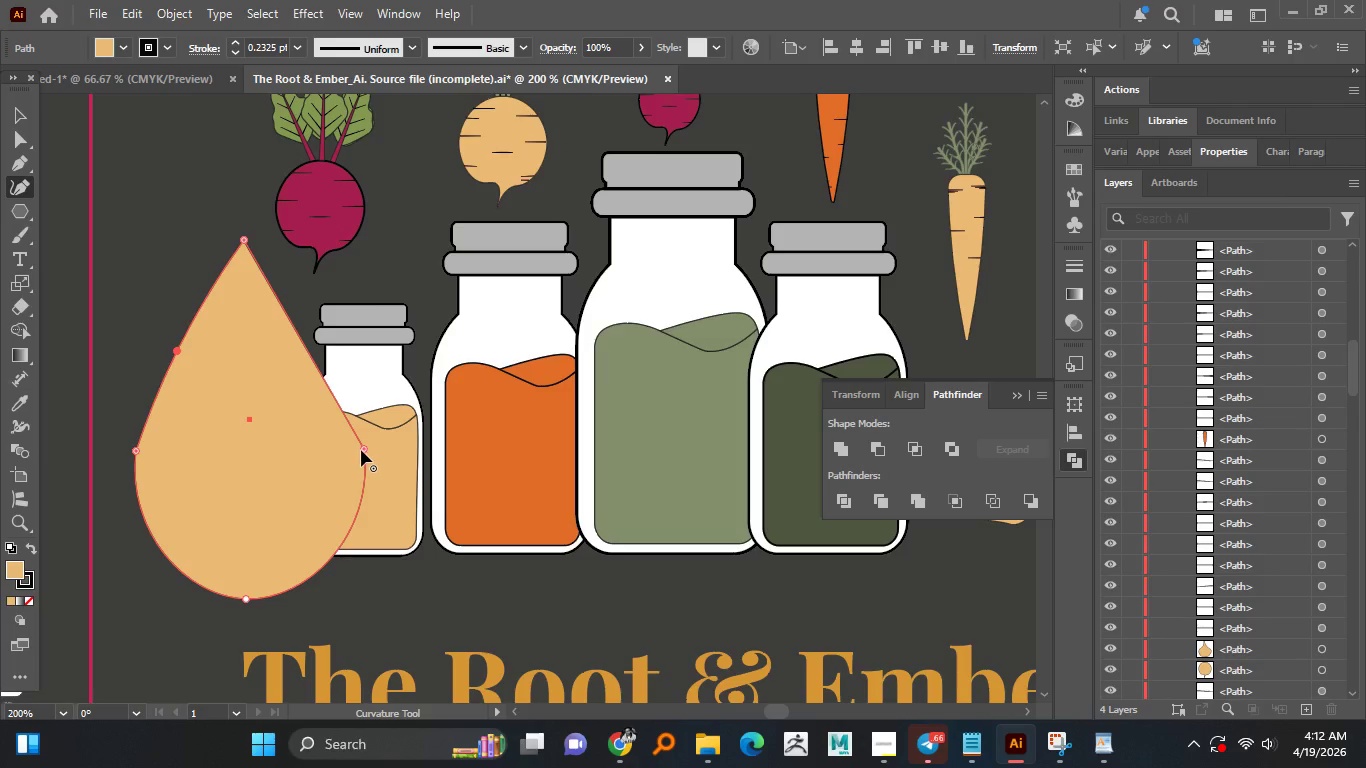 
left_click_drag(start_coordinate=[361, 450], to_coordinate=[340, 450])
 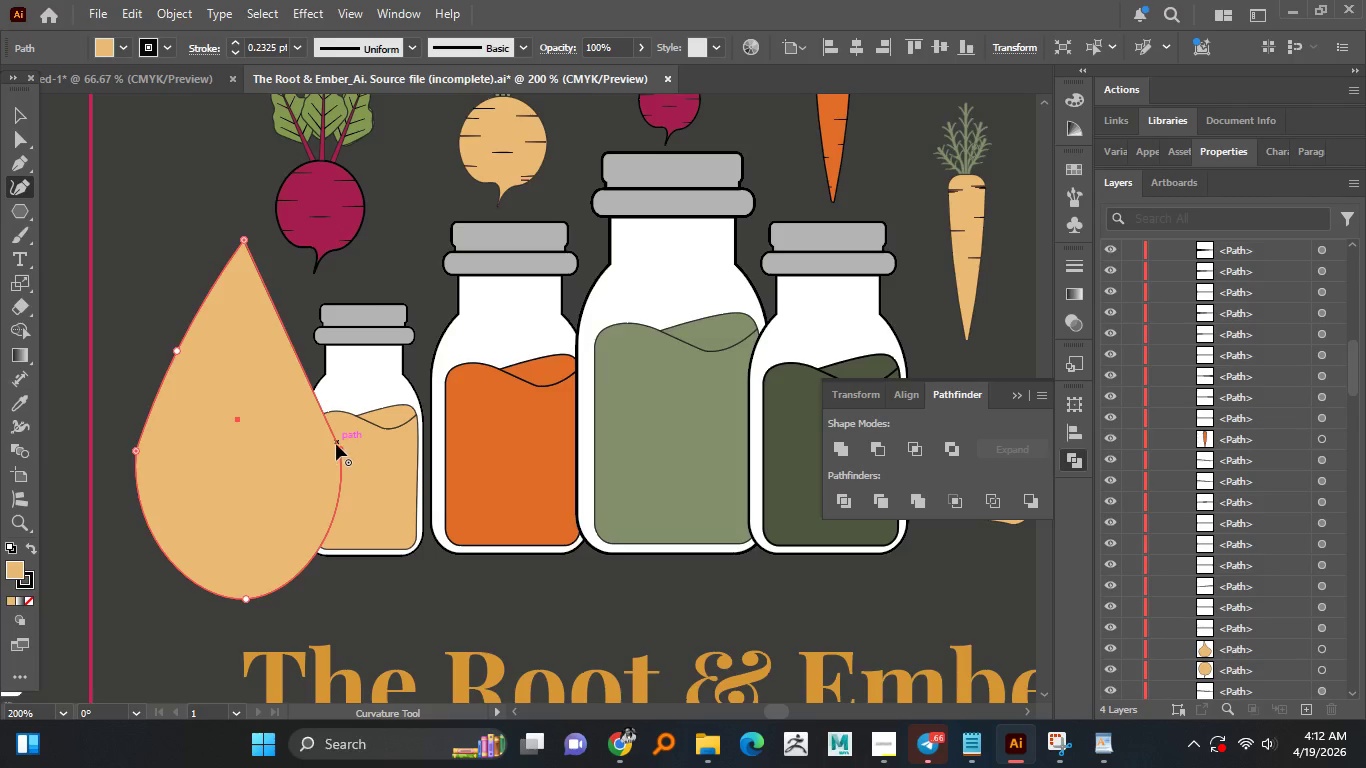 
wait(5.11)
 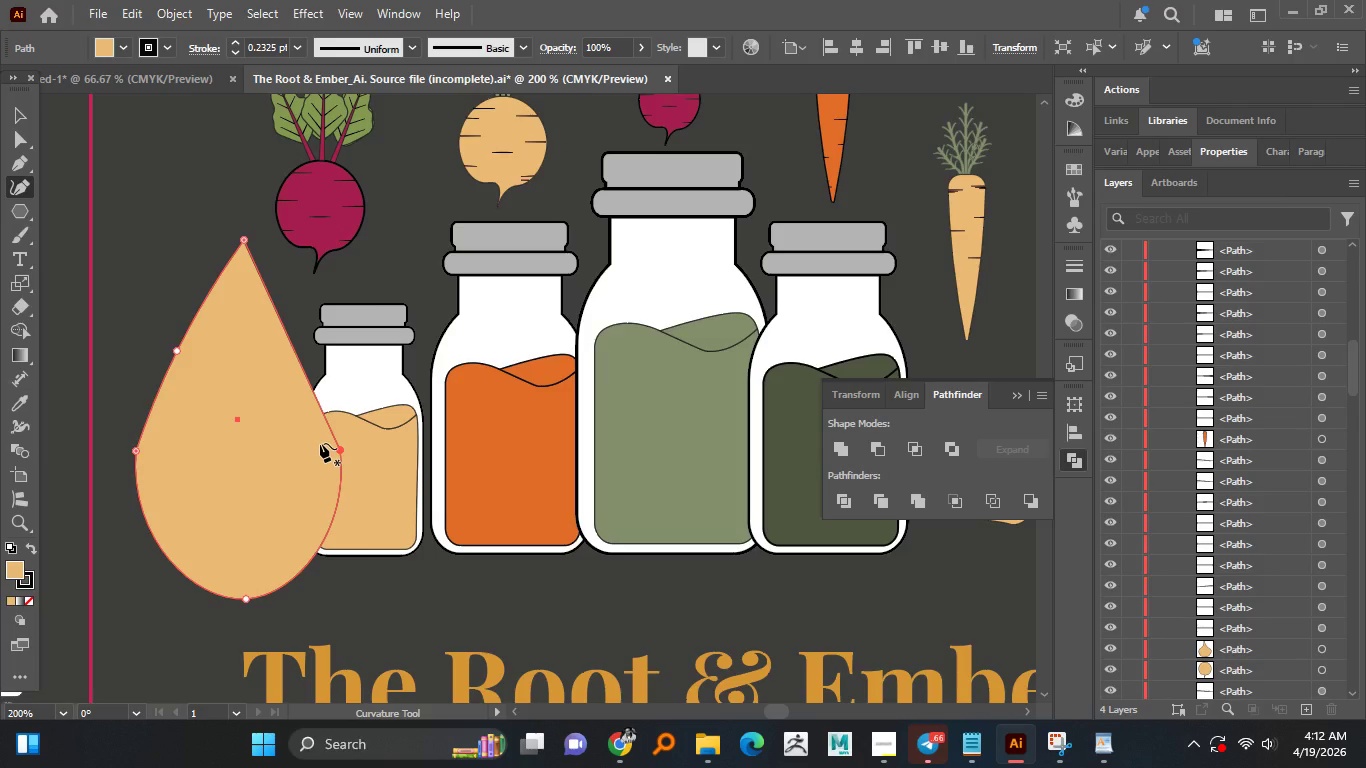 
left_click_drag(start_coordinate=[308, 380], to_coordinate=[290, 465])
 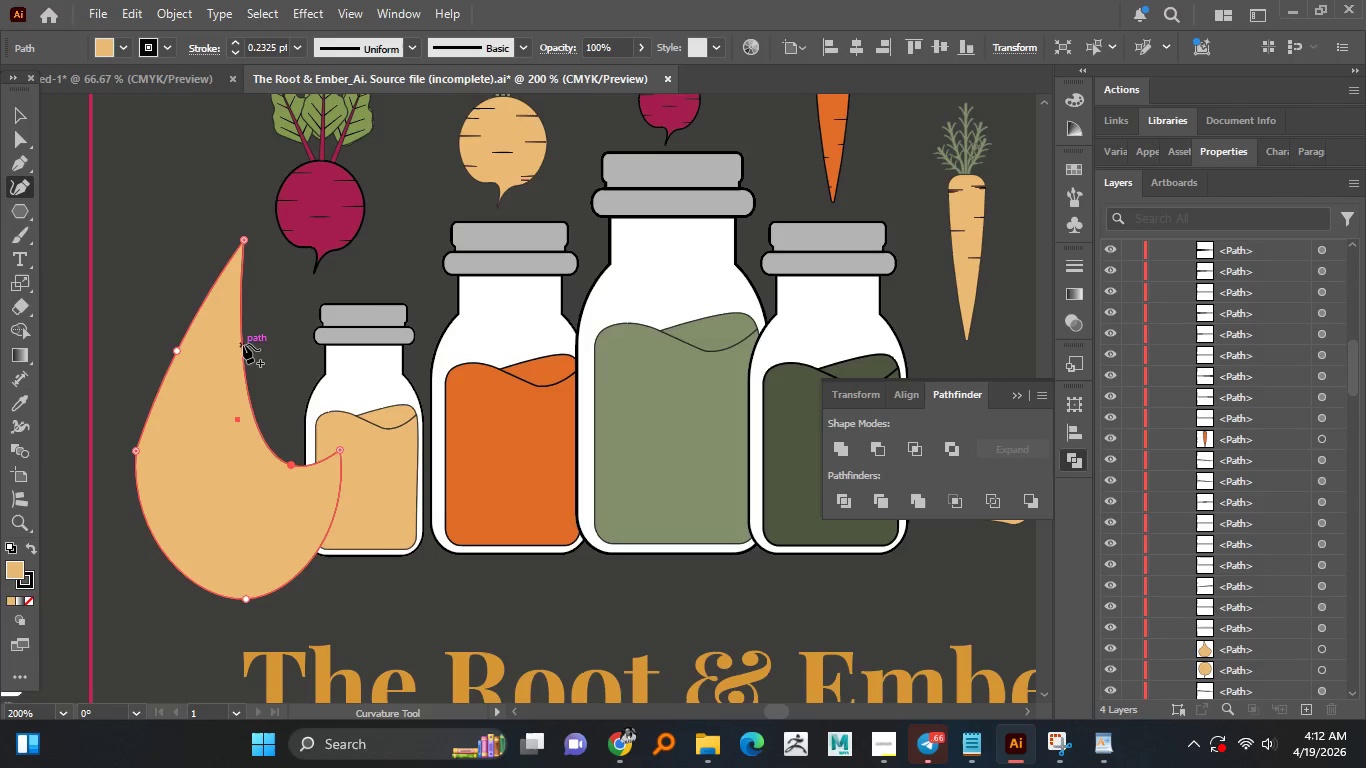 
left_click_drag(start_coordinate=[242, 344], to_coordinate=[275, 291])
 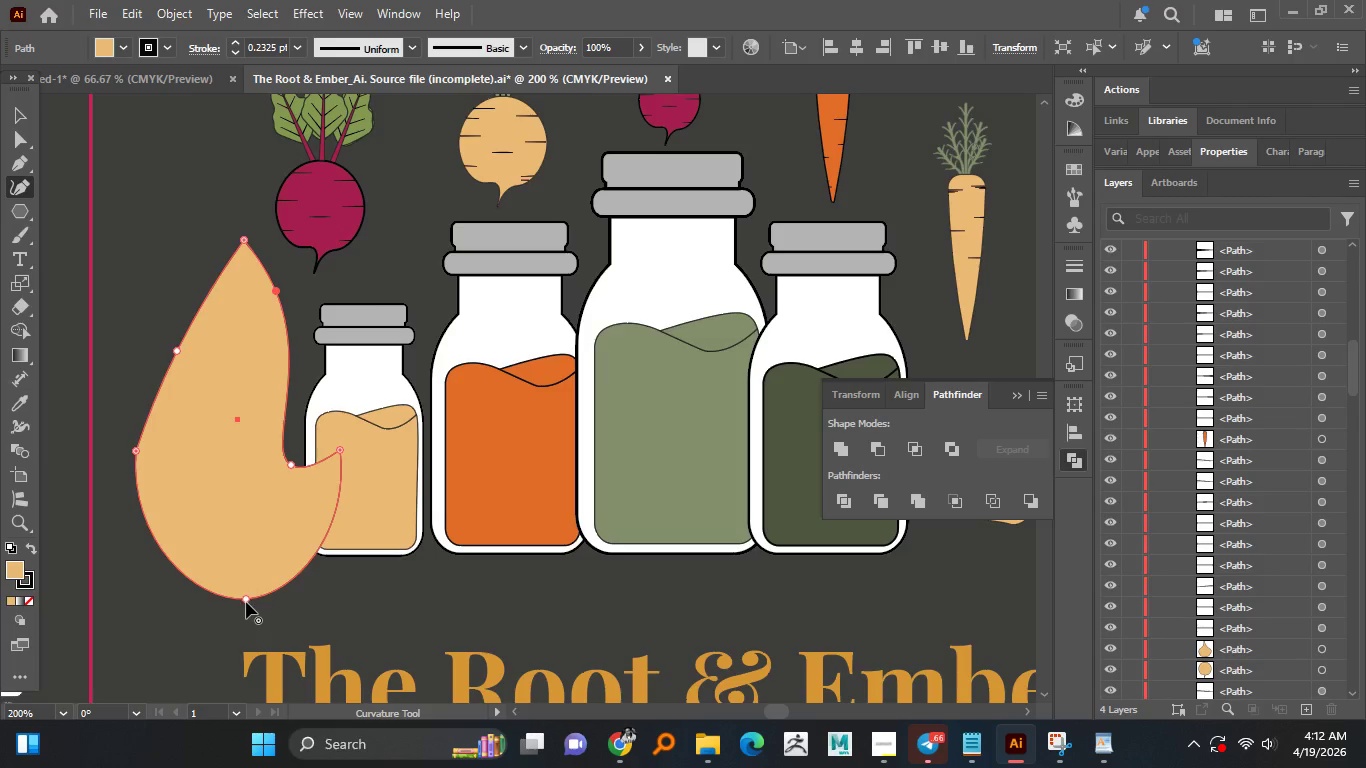 
left_click_drag(start_coordinate=[244, 602], to_coordinate=[260, 593])
 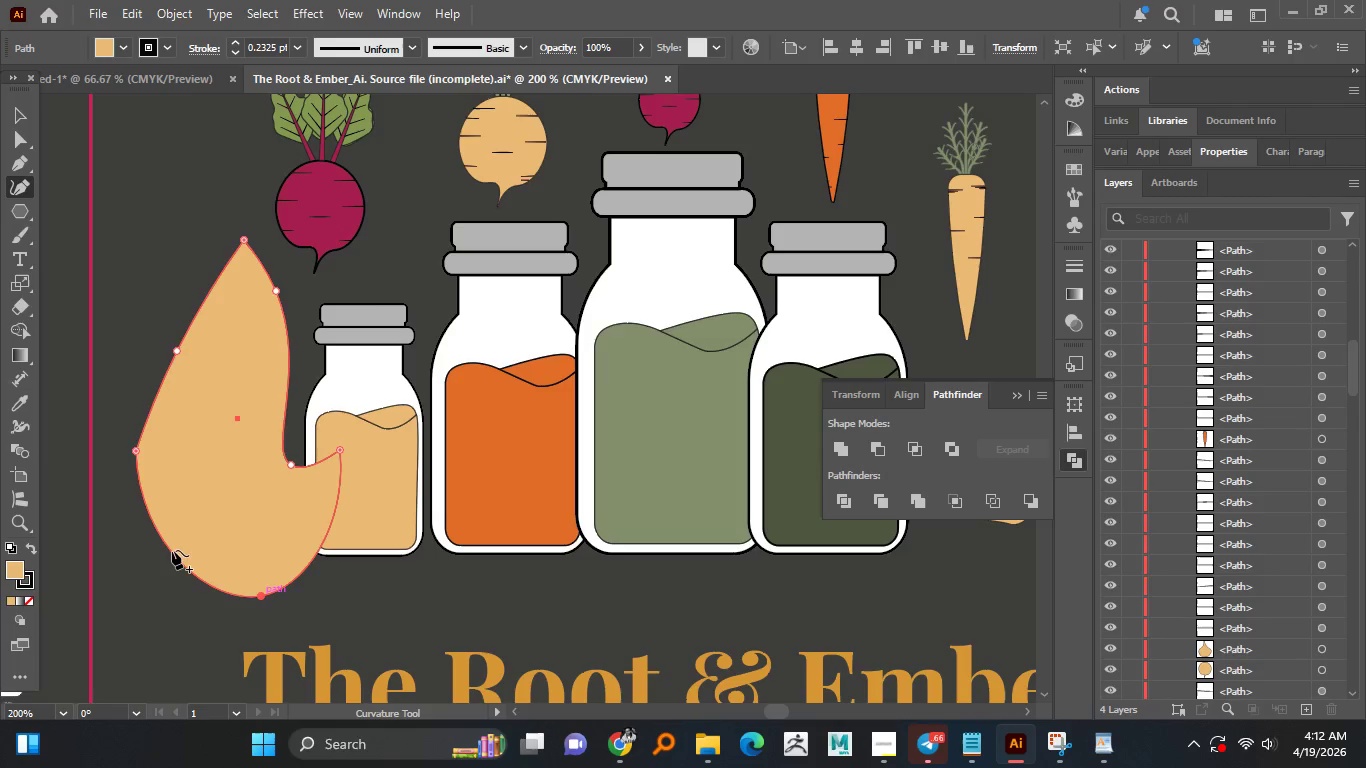 
left_click_drag(start_coordinate=[170, 550], to_coordinate=[170, 577])
 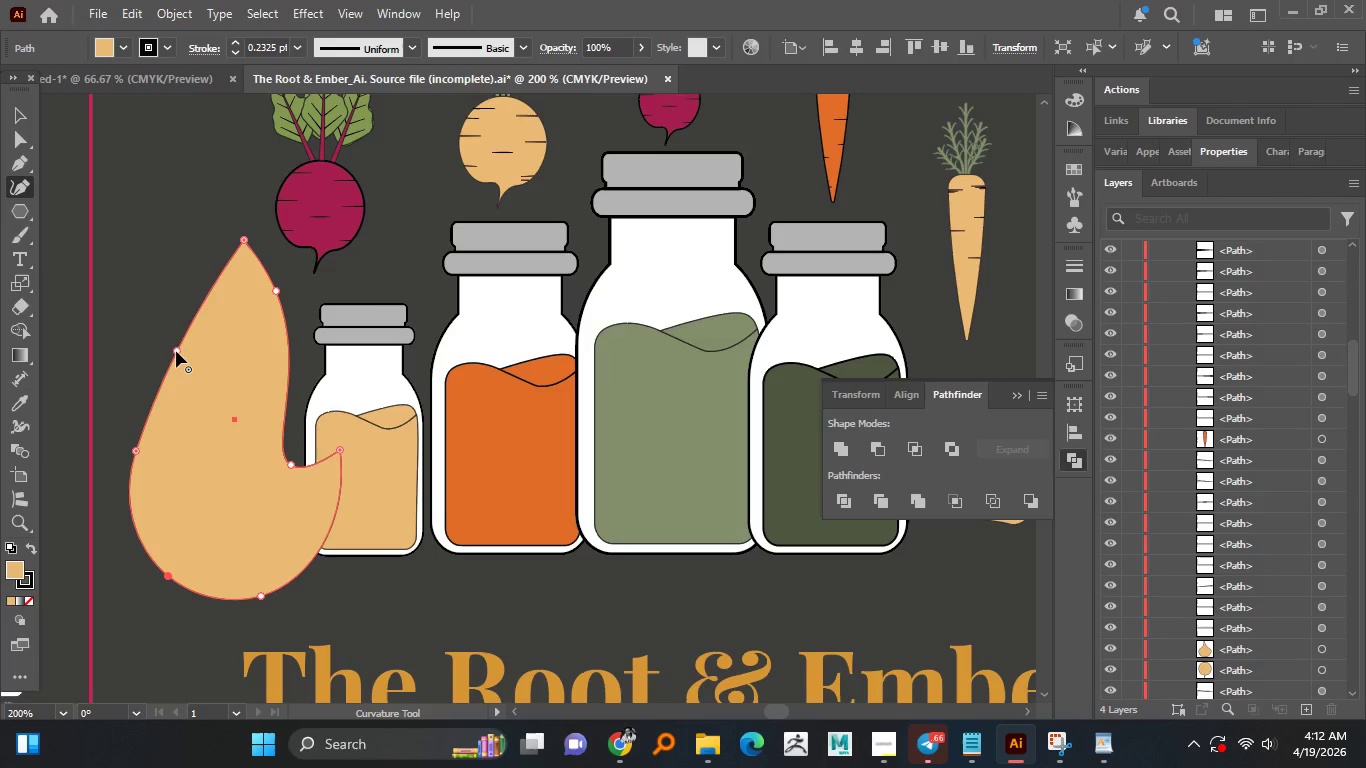 
left_click_drag(start_coordinate=[176, 351], to_coordinate=[206, 379])
 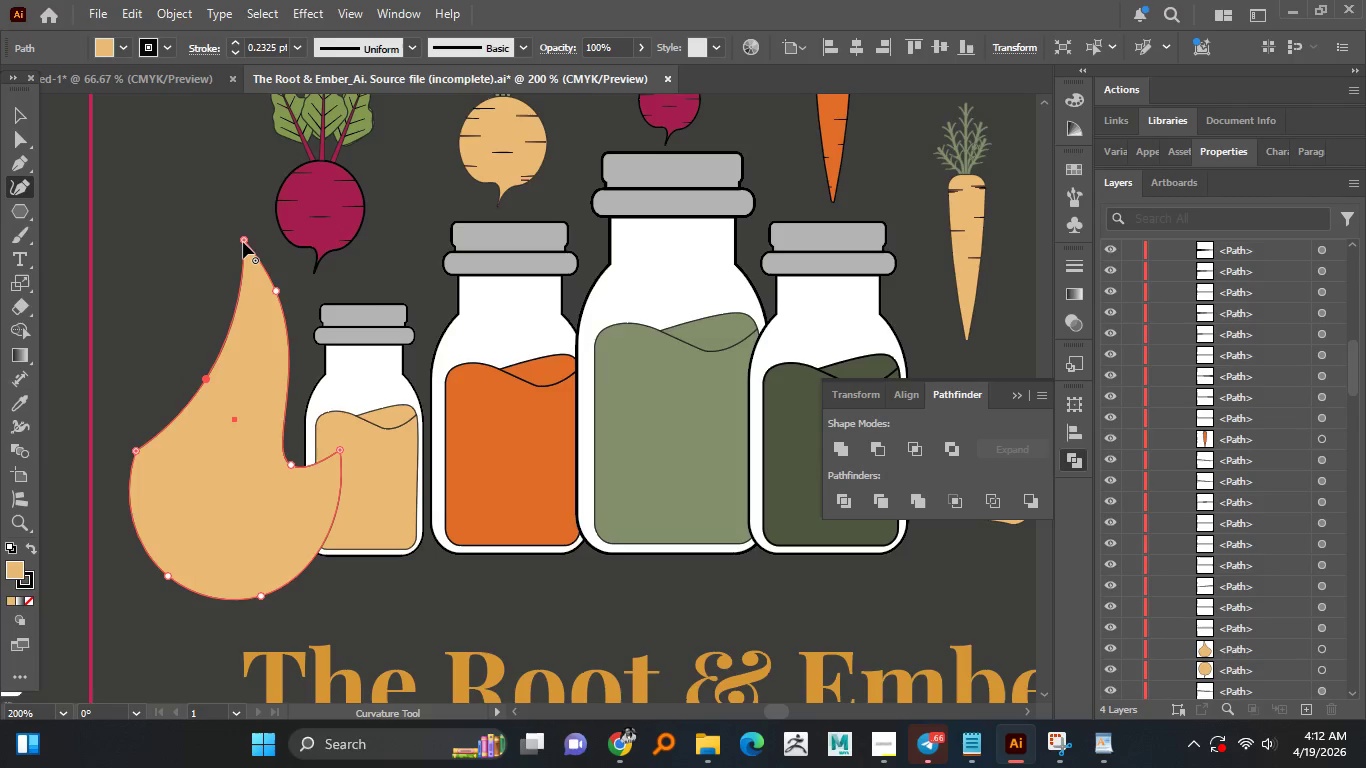 
left_click_drag(start_coordinate=[243, 242], to_coordinate=[216, 236])
 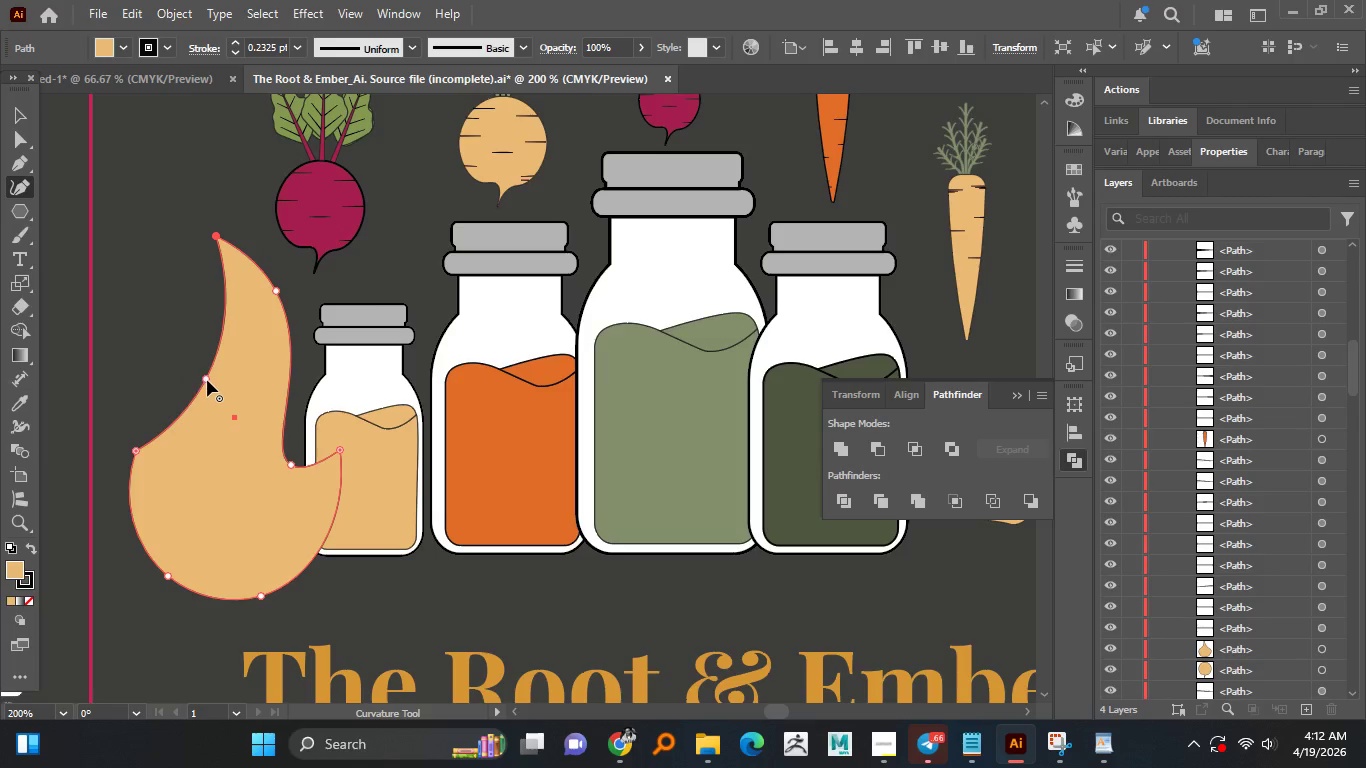 
left_click_drag(start_coordinate=[207, 380], to_coordinate=[195, 371])
 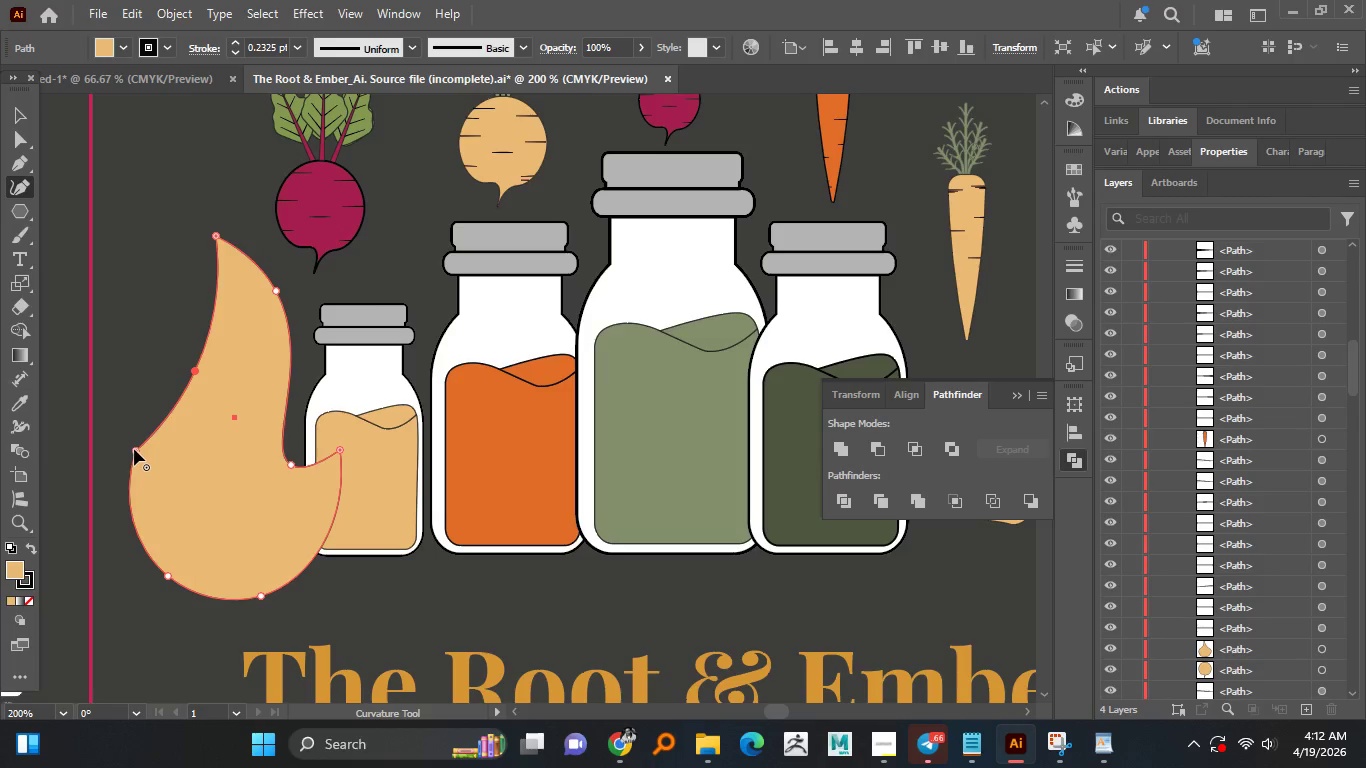 
left_click_drag(start_coordinate=[136, 450], to_coordinate=[138, 462])
 